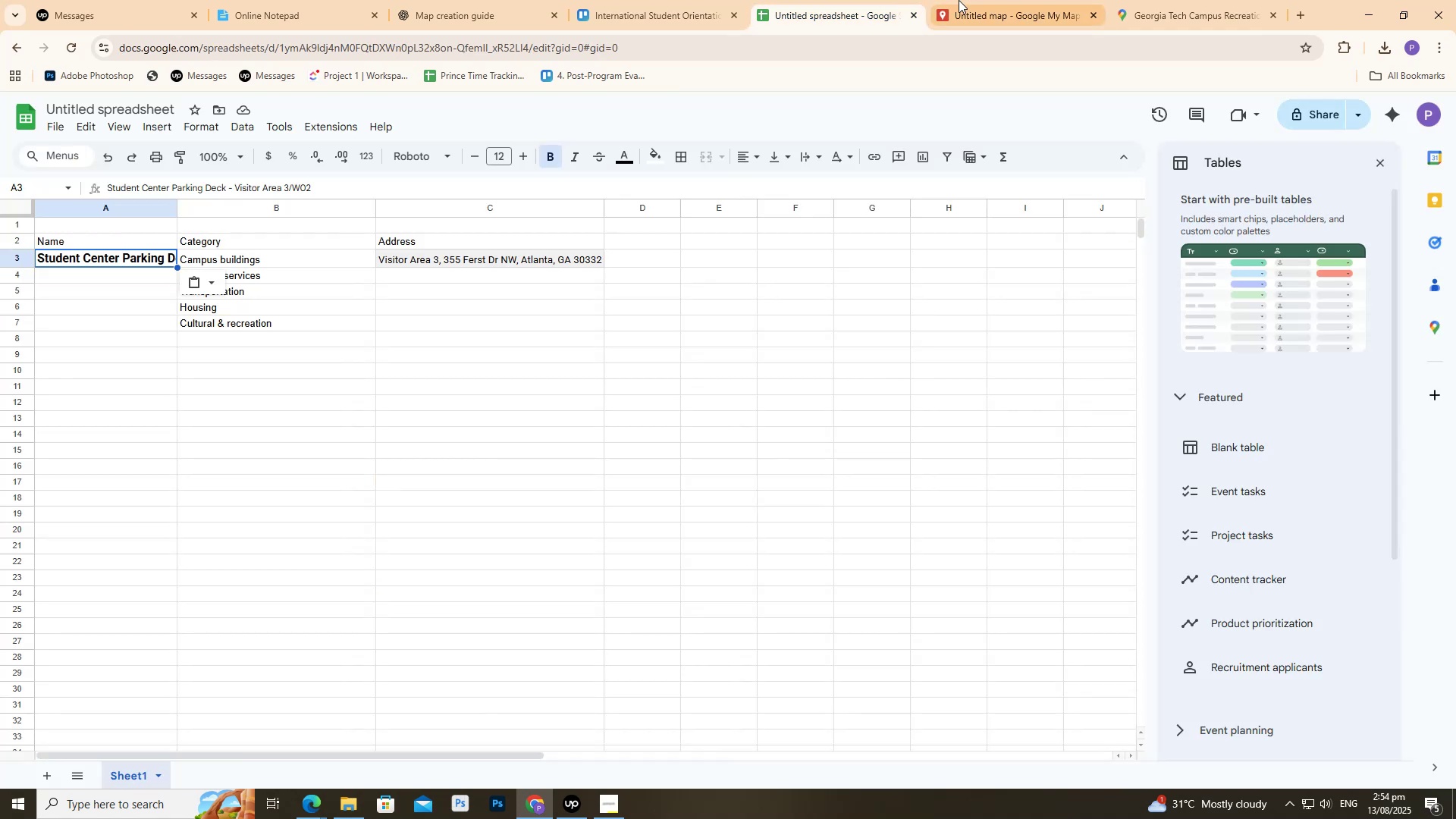 
left_click([990, 0])
 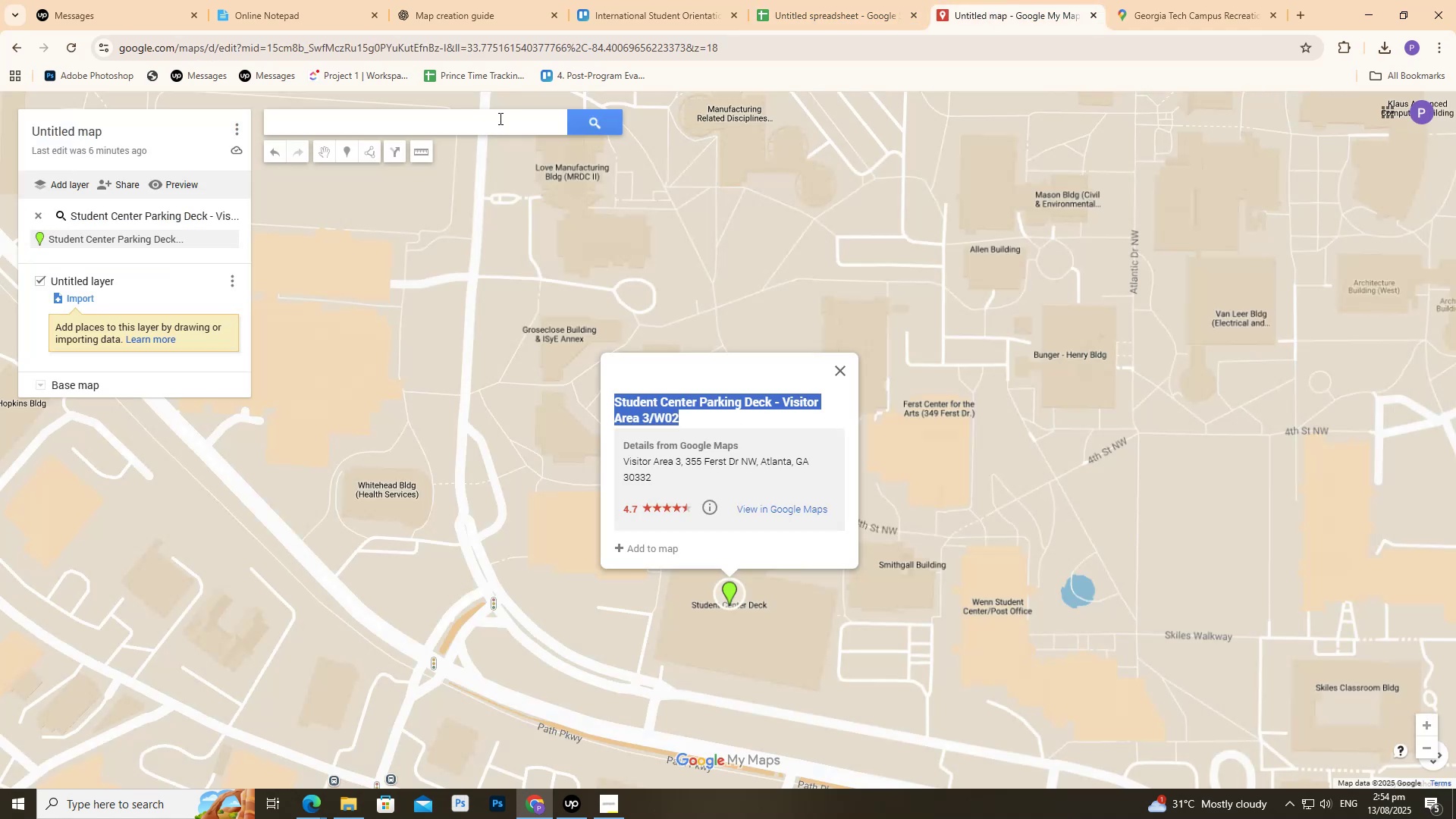 
left_click([498, 118])
 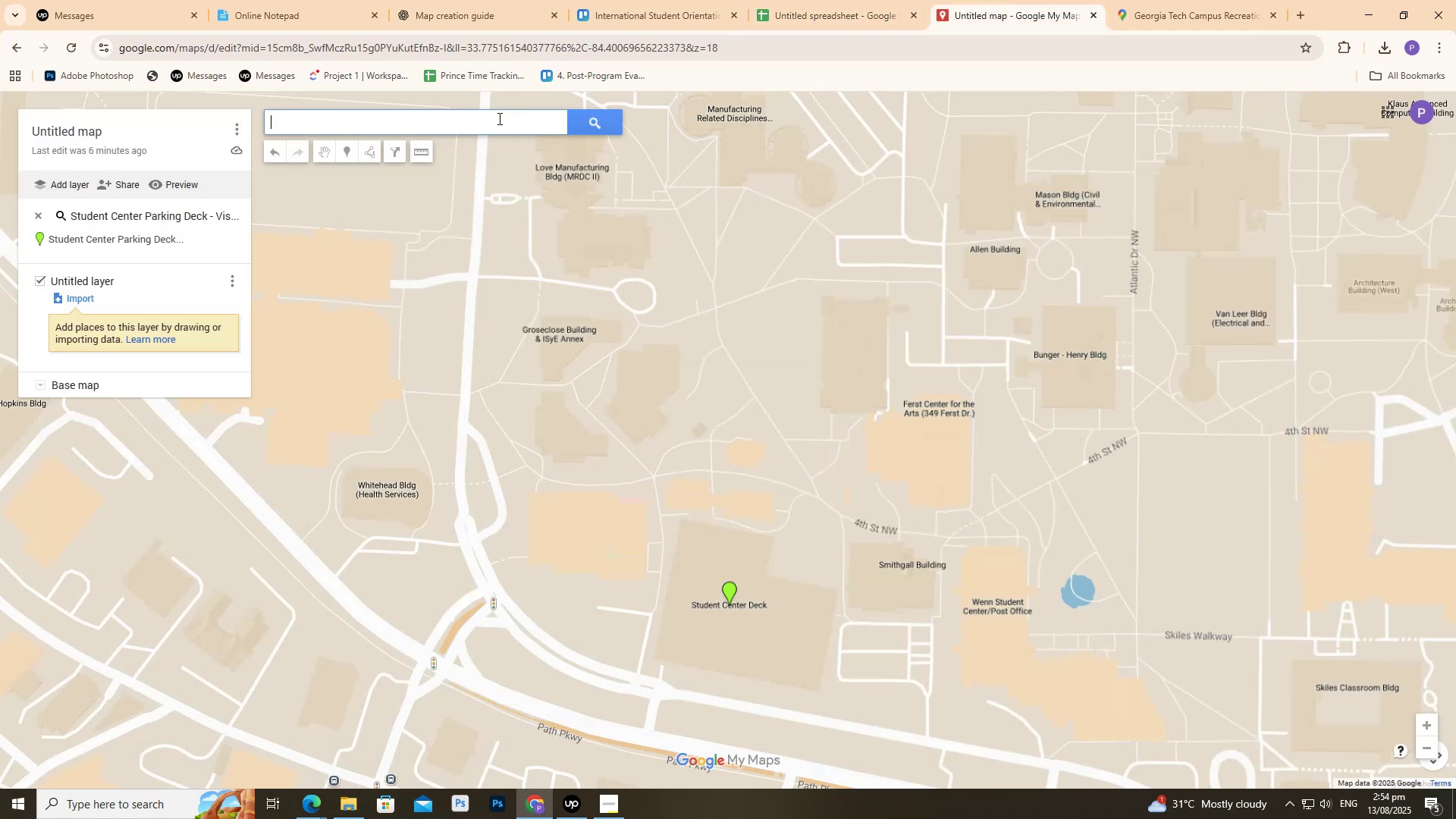 
key(Control+V)
 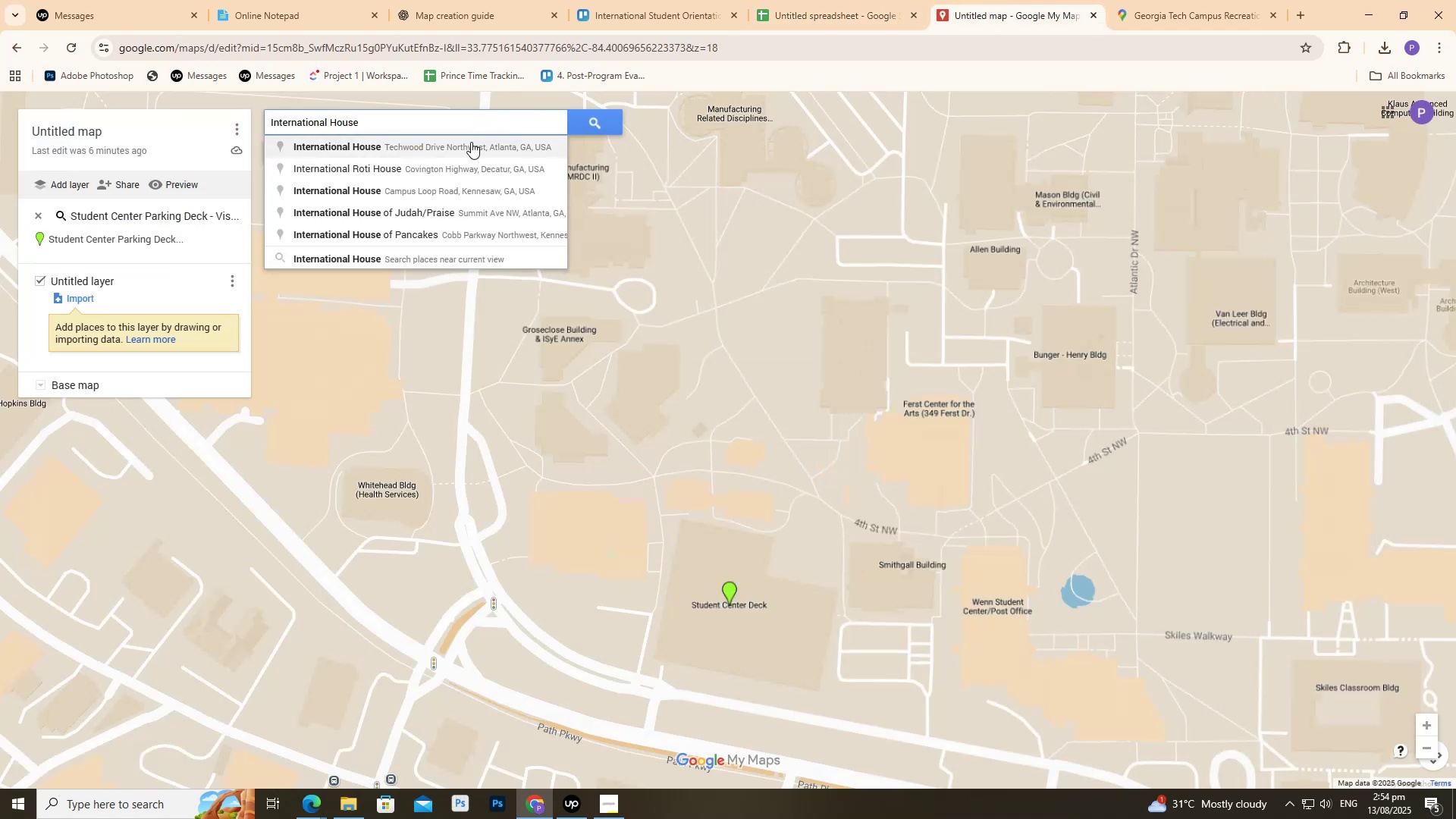 
left_click([472, 143])
 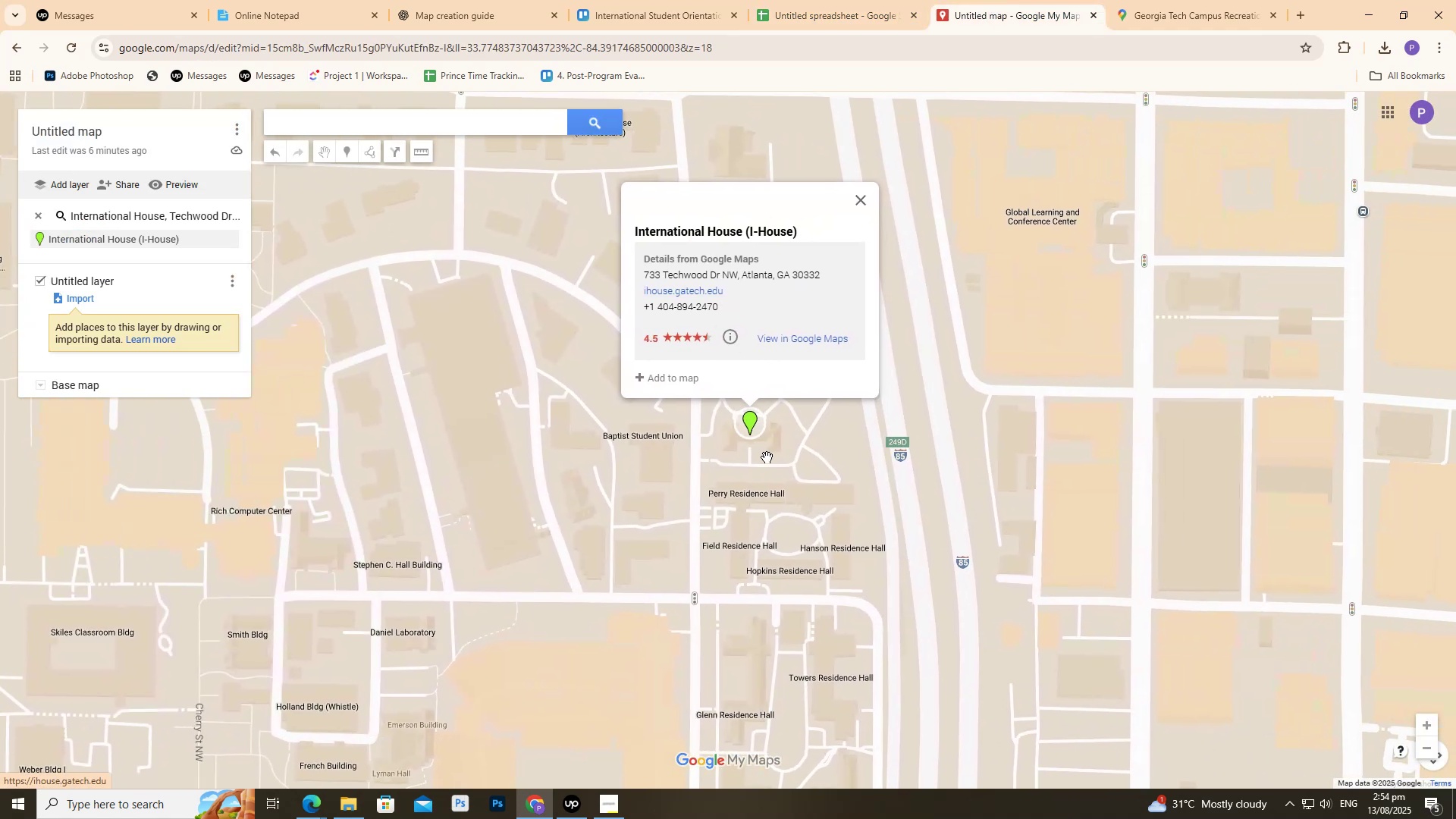 
scroll: coordinate [774, 461], scroll_direction: up, amount: 2.0
 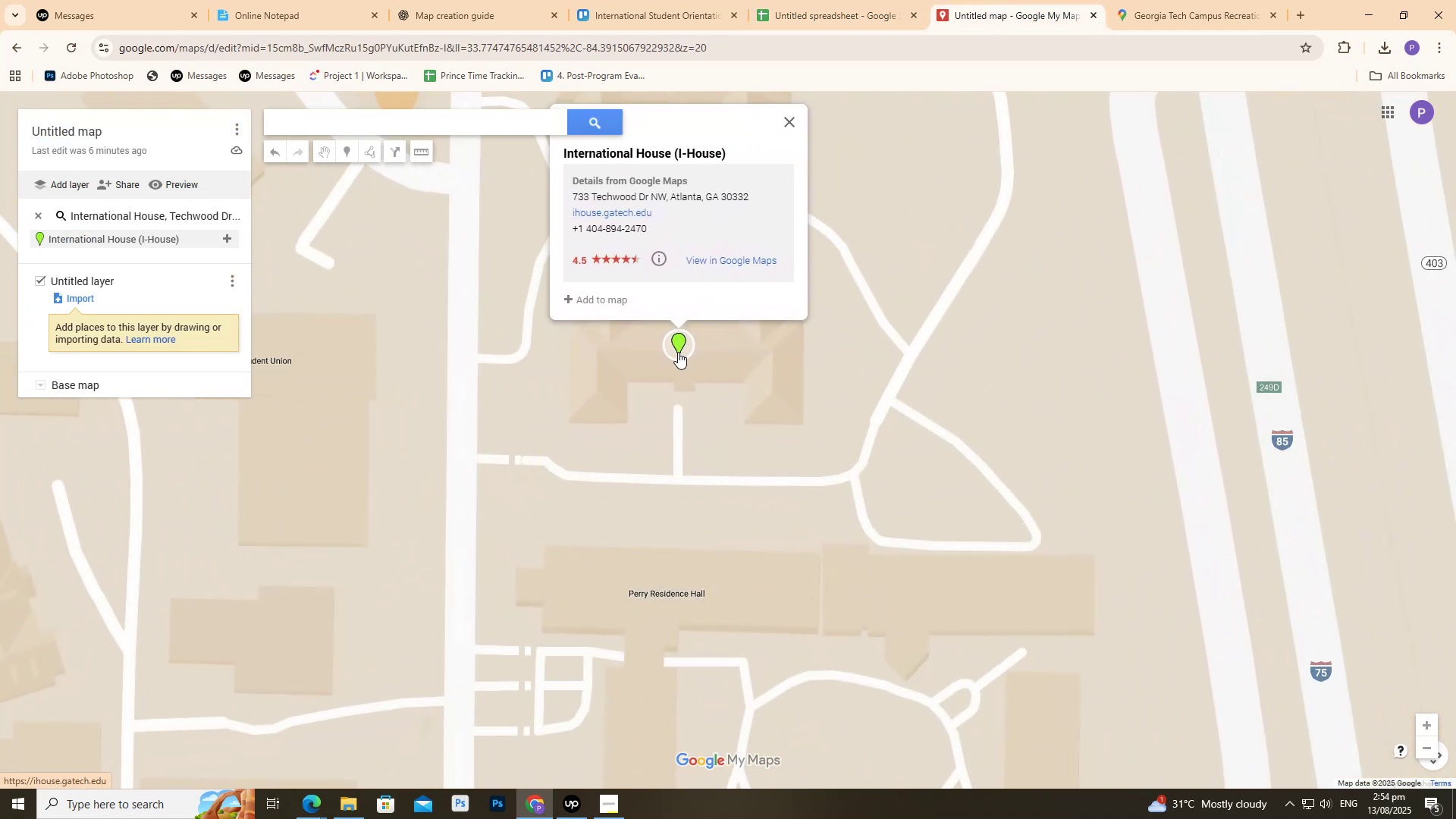 
left_click_drag(start_coordinate=[683, 350], to_coordinate=[702, 382])
 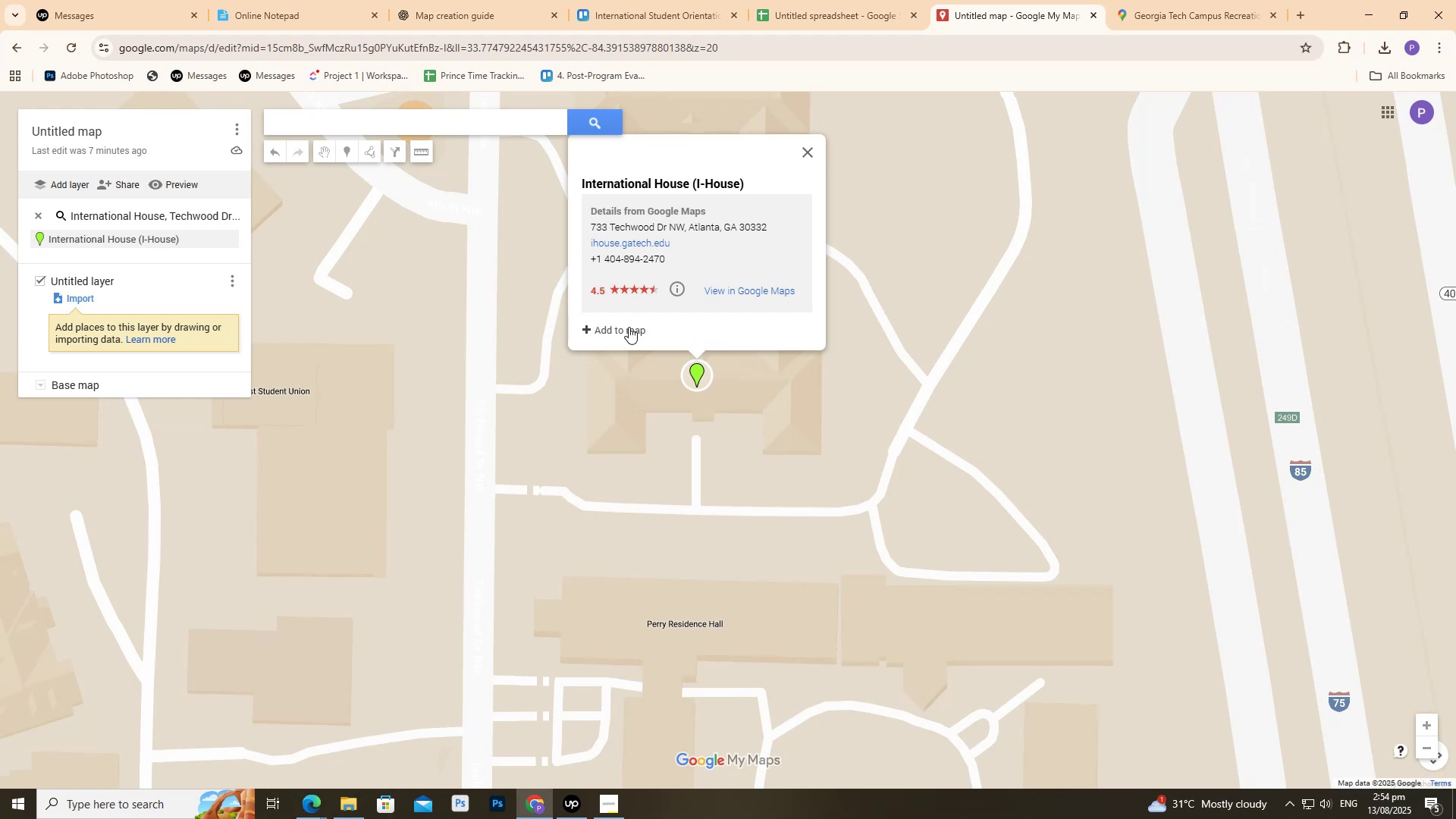 
wait(7.65)
 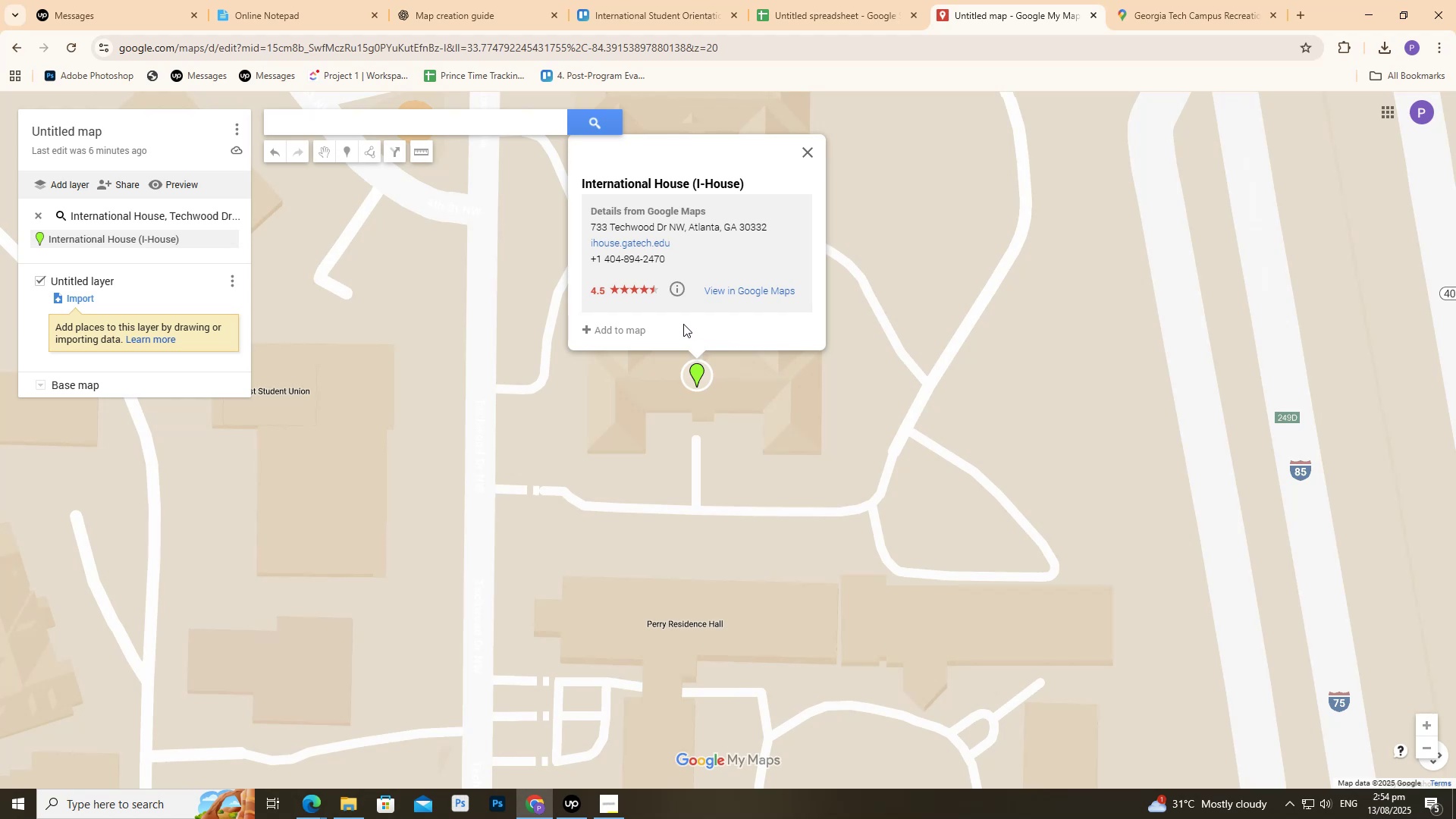 
left_click_drag(start_coordinate=[585, 221], to_coordinate=[799, 221])
 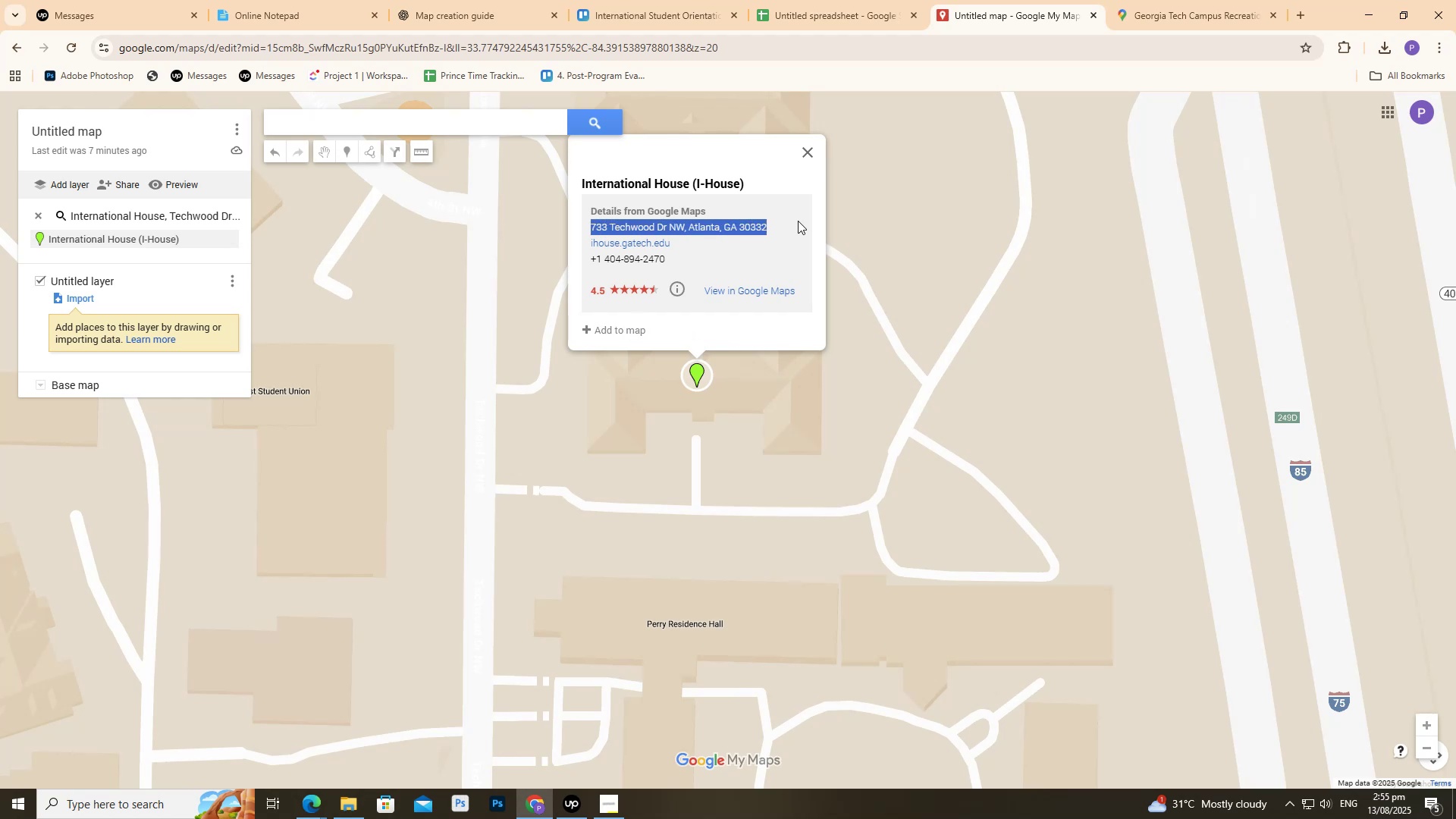 
key(Control+C)
 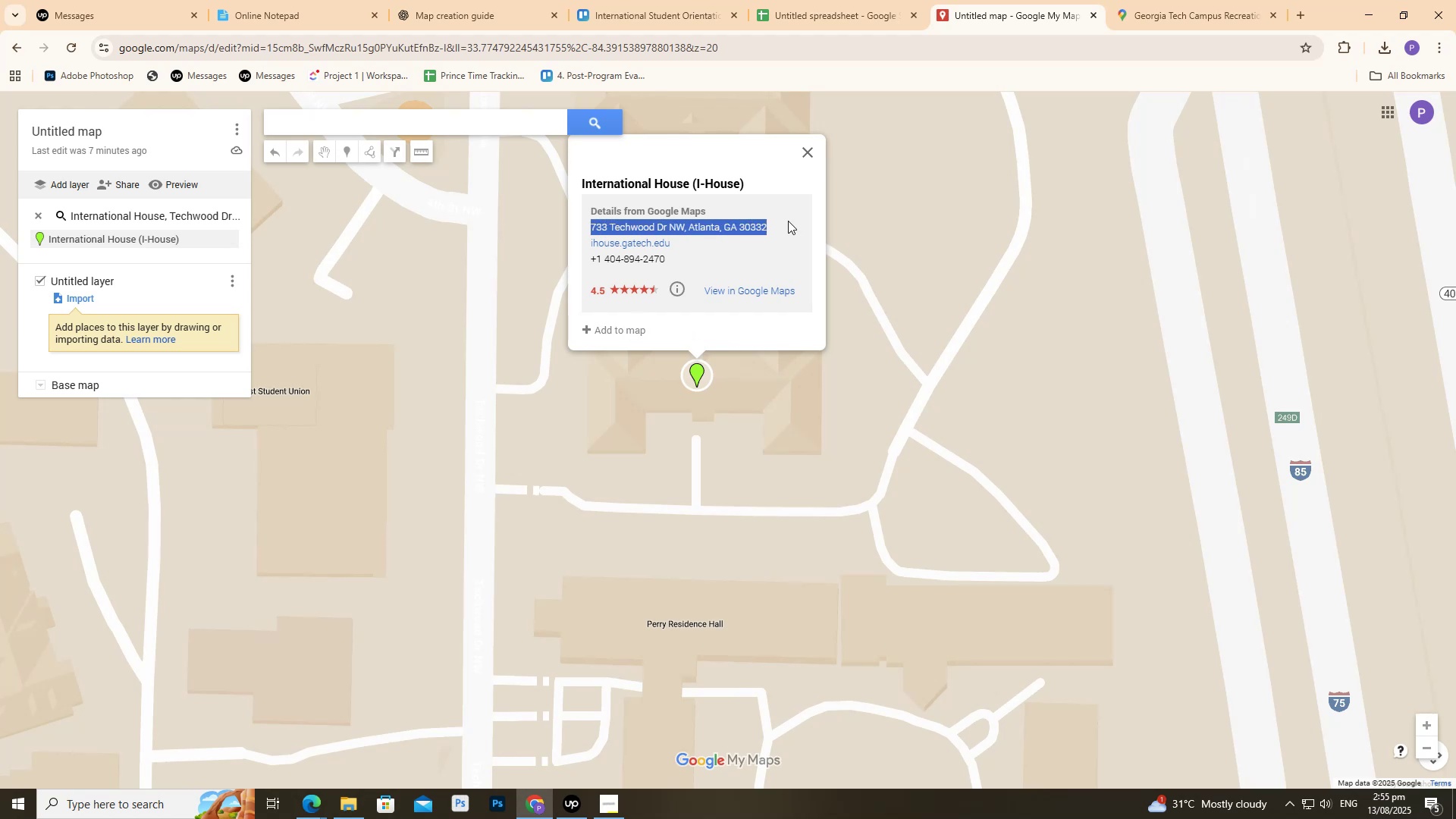 
key(Control+C)
 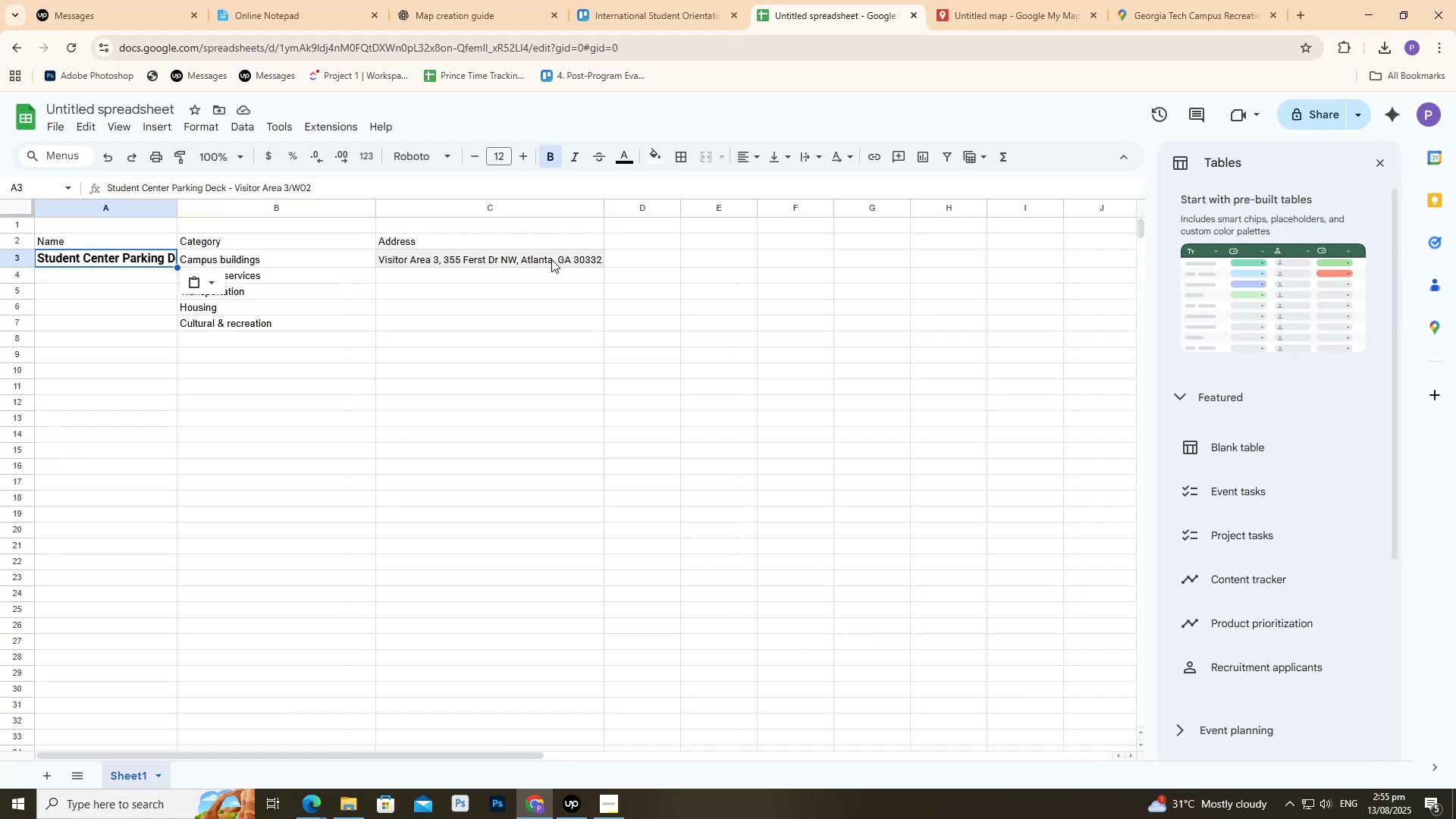 
left_click([483, 279])
 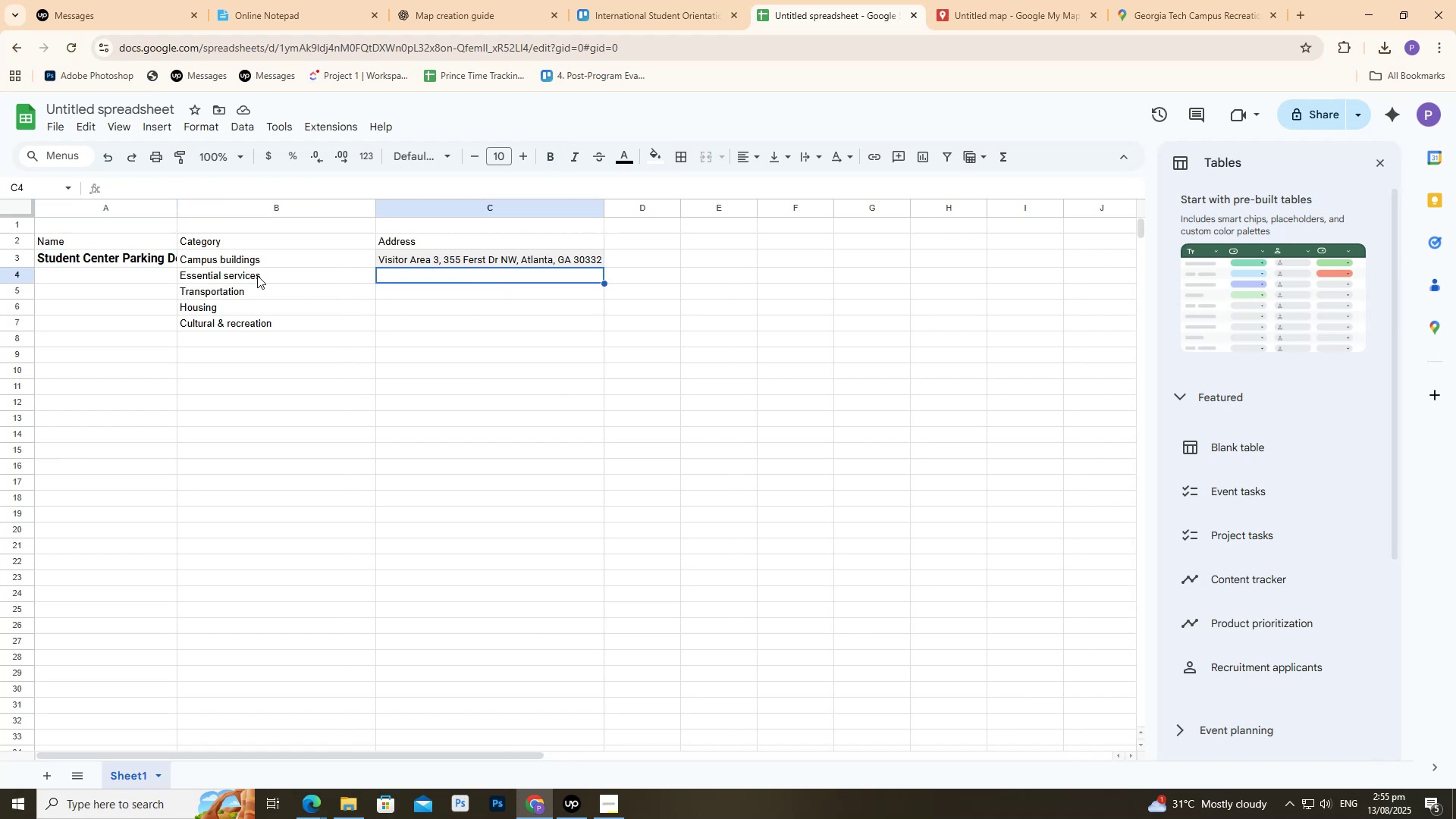 
key(Control+ControlLeft)
 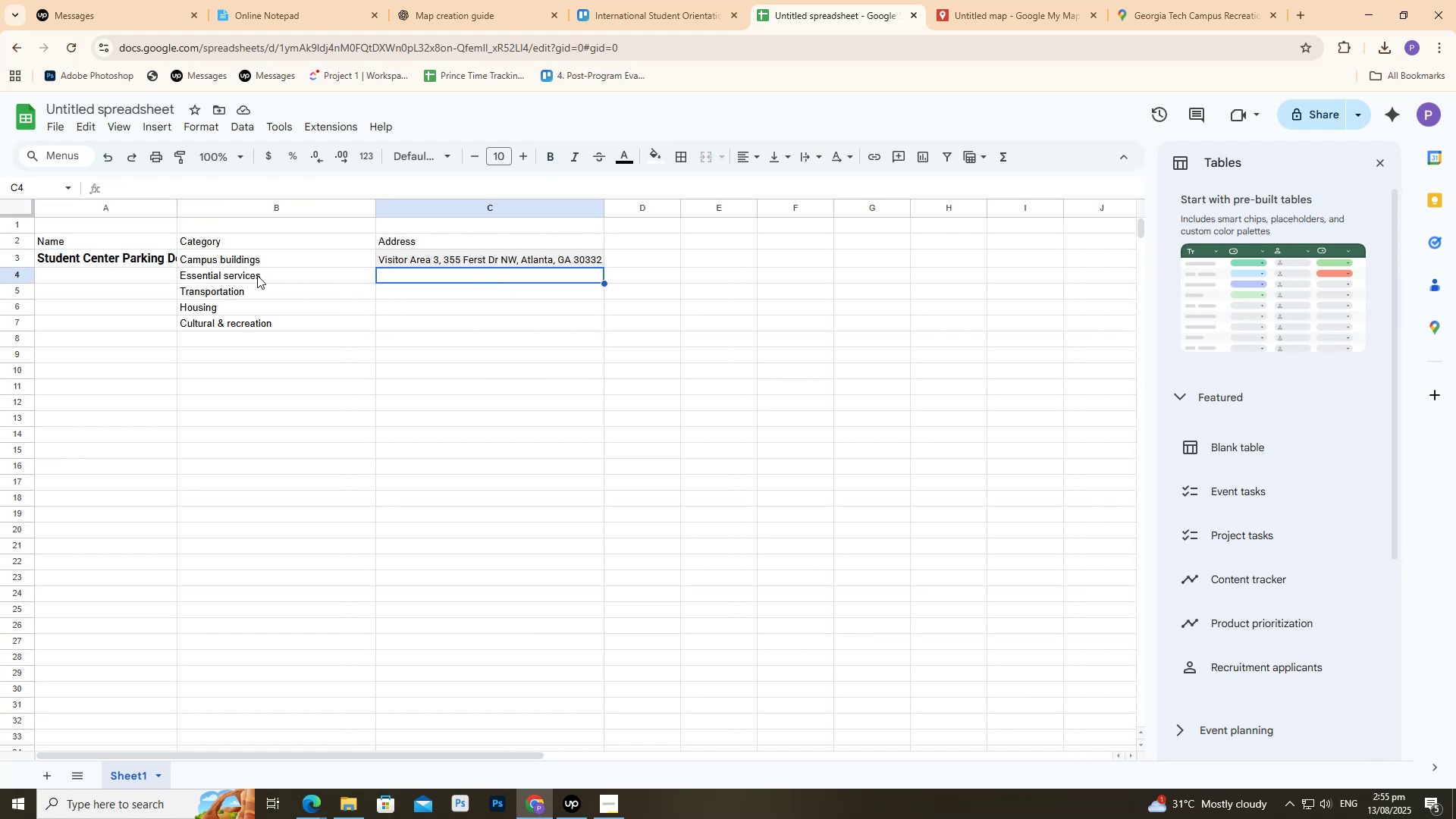 
key(Control+V)
 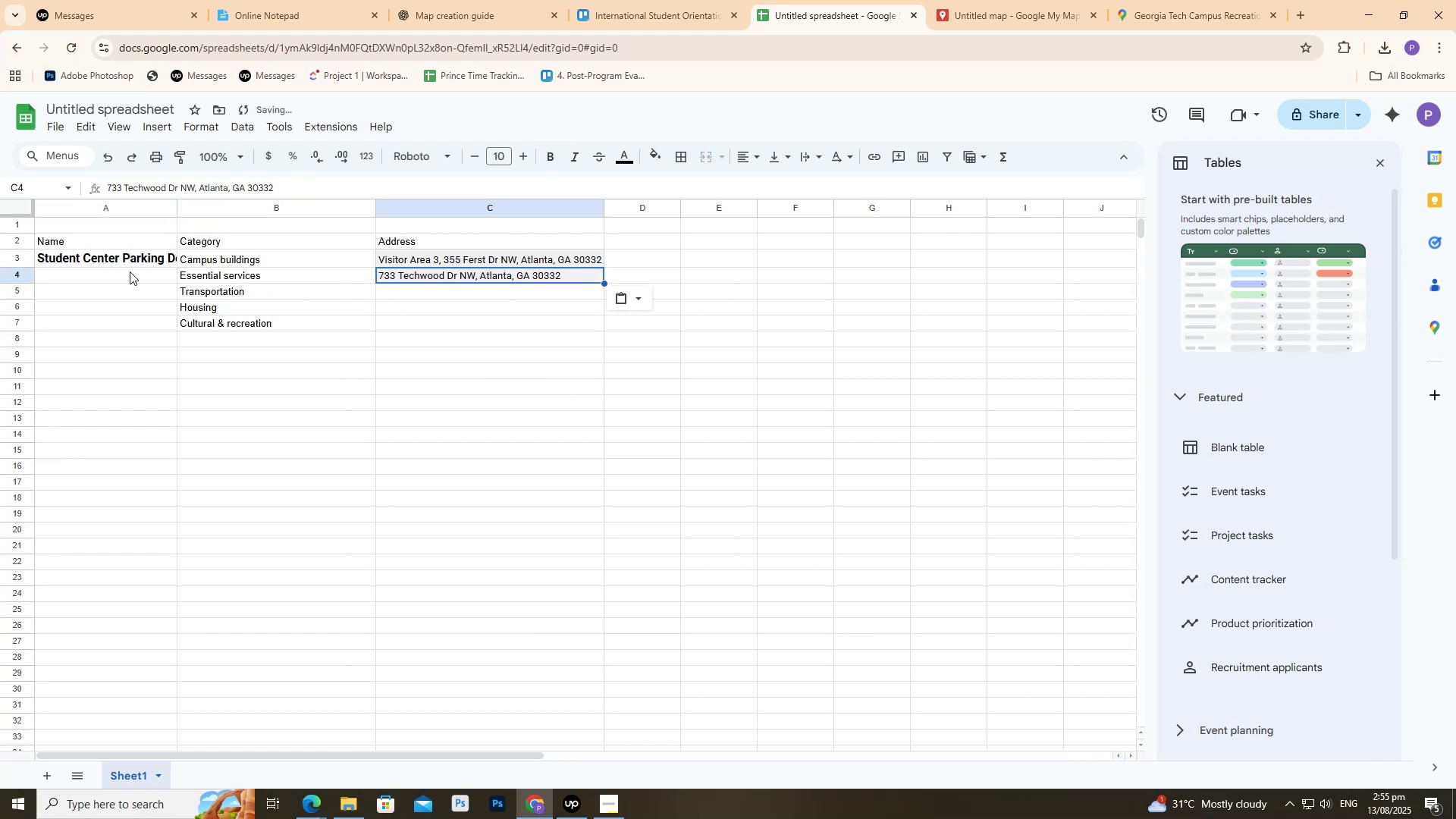 
left_click([134, 271])
 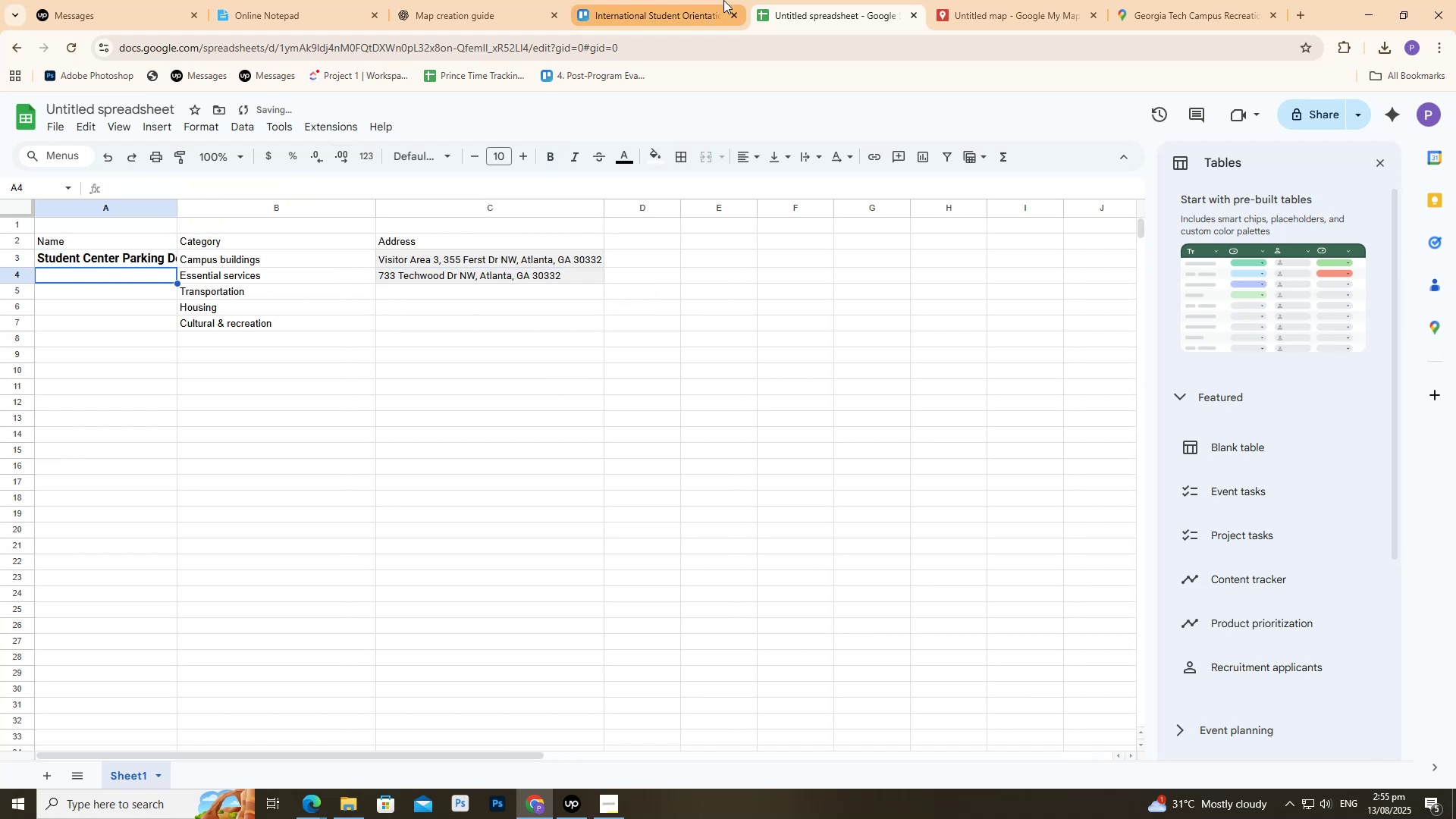 
double_click([709, 0])
 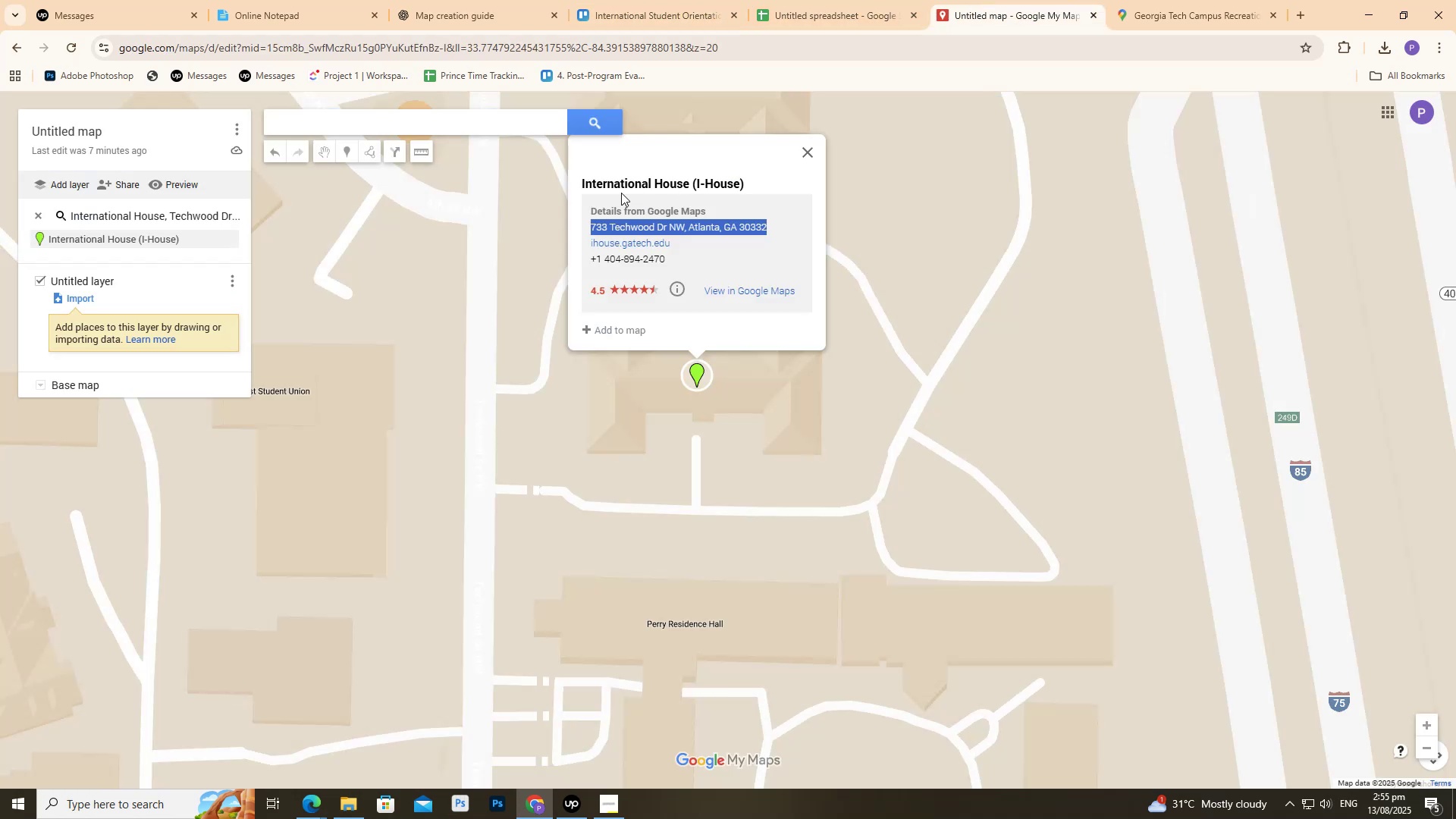 
left_click_drag(start_coordinate=[579, 185], to_coordinate=[786, 175])
 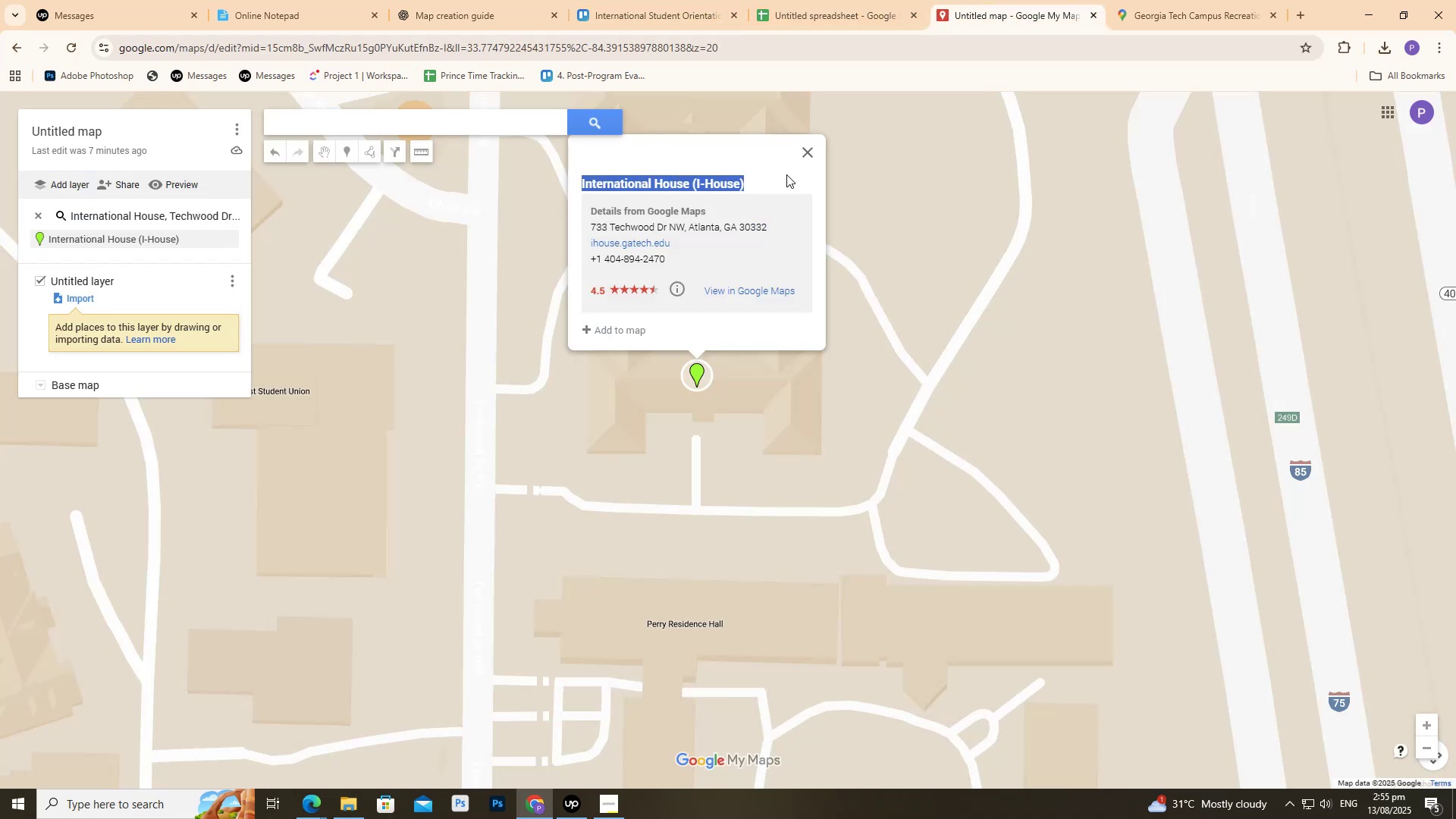 
key(Control+C)
 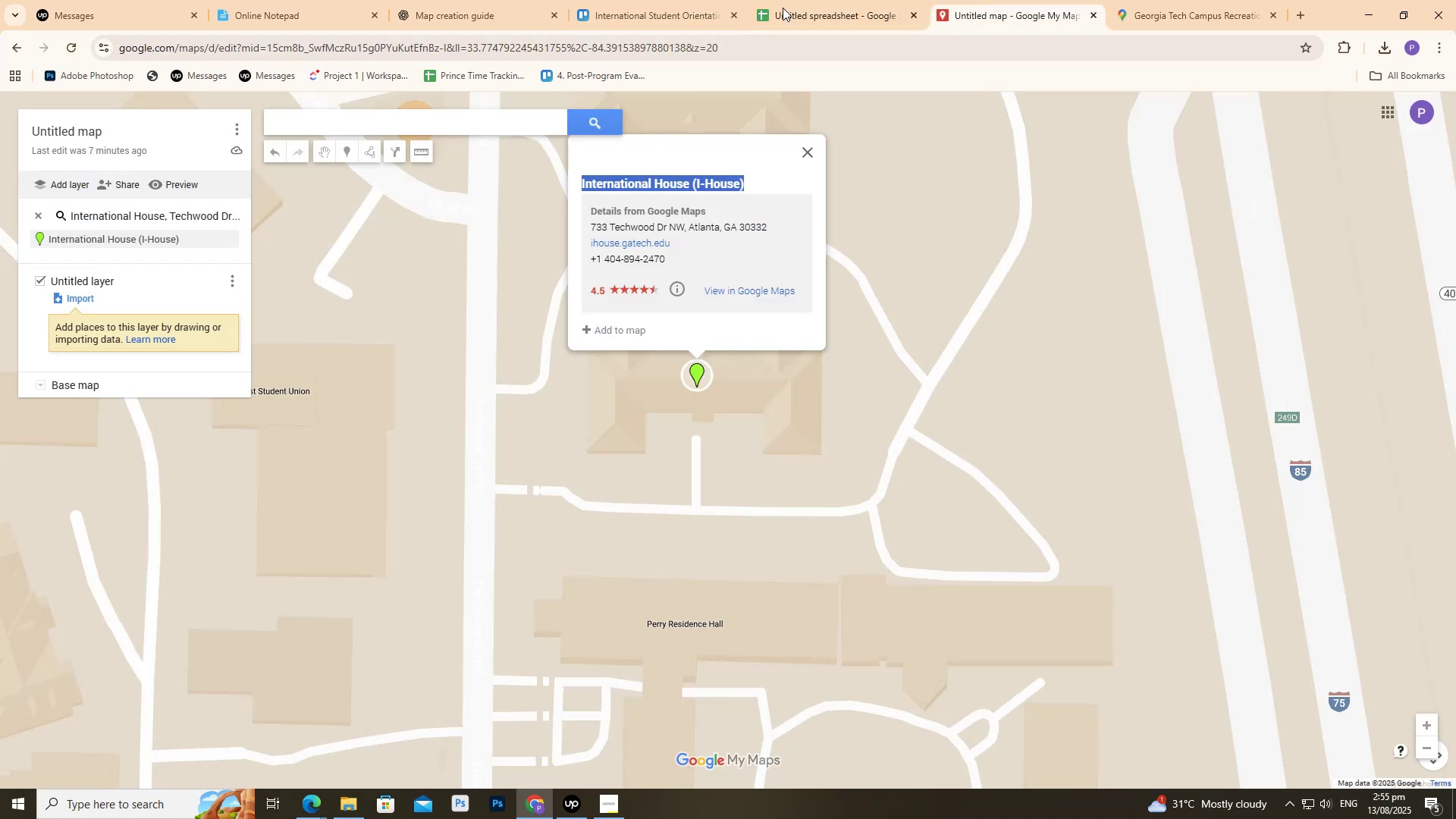 
key(Control+C)
 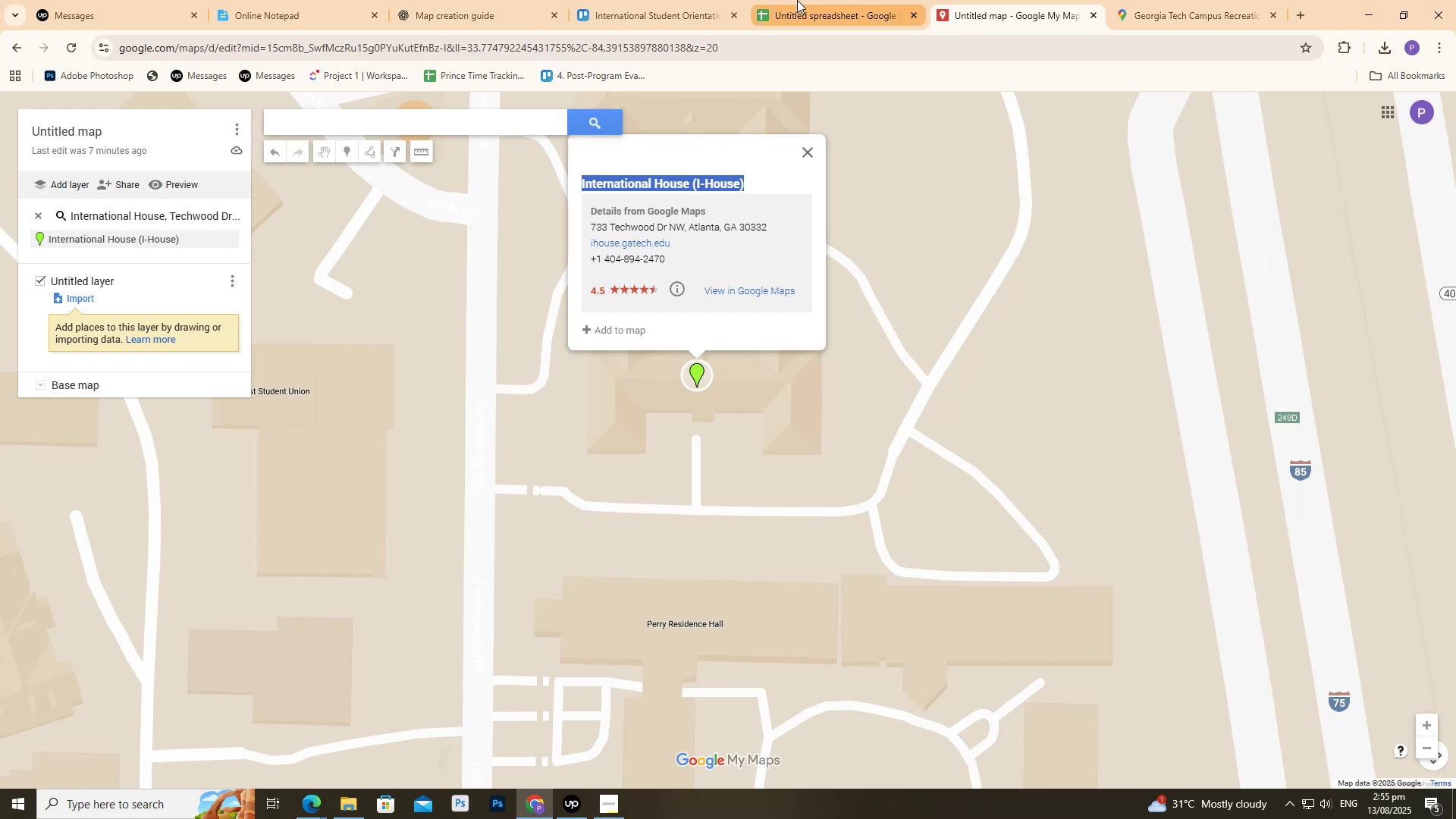 
left_click([797, 0])
 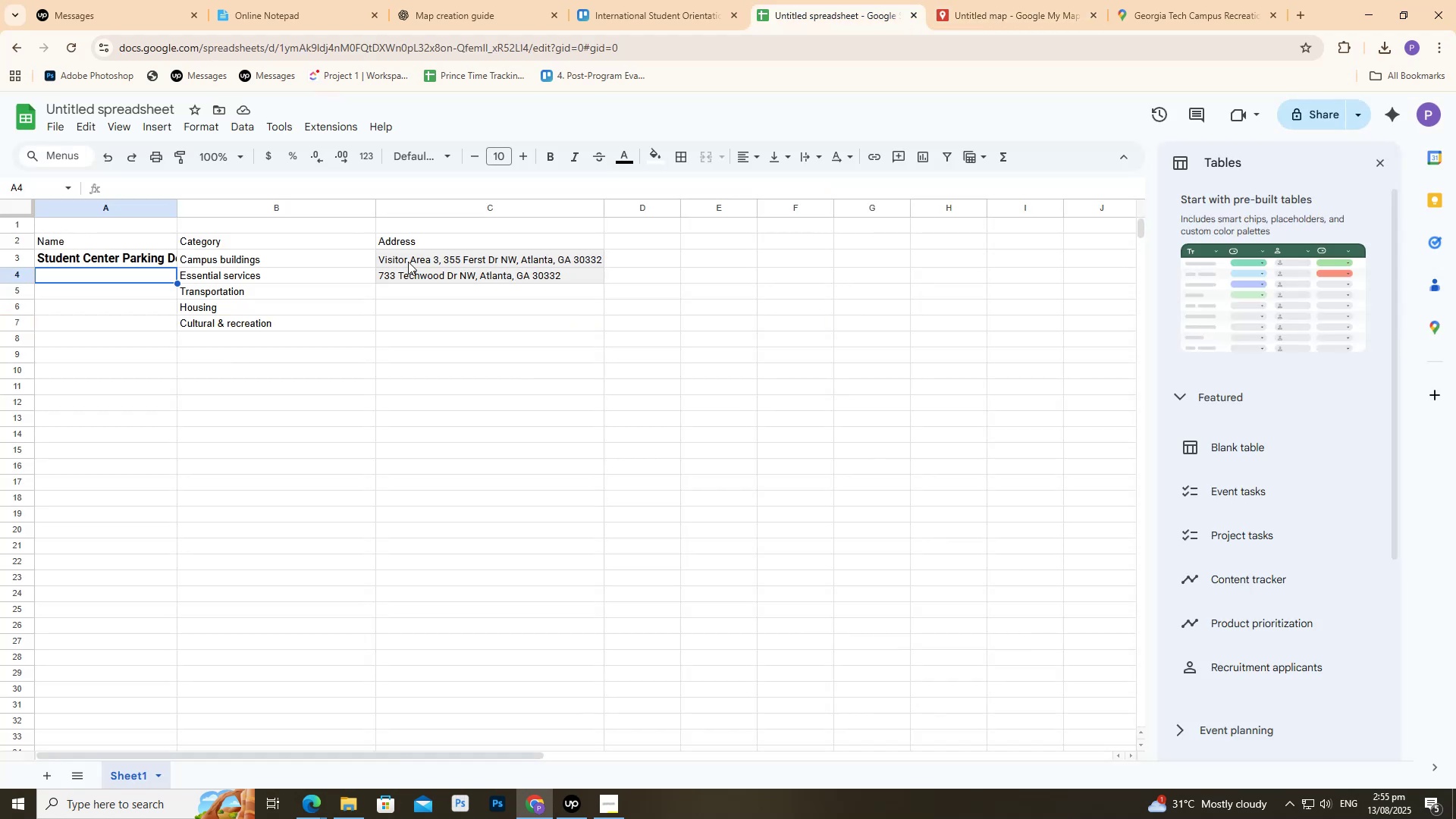 
key(Control+ControlLeft)
 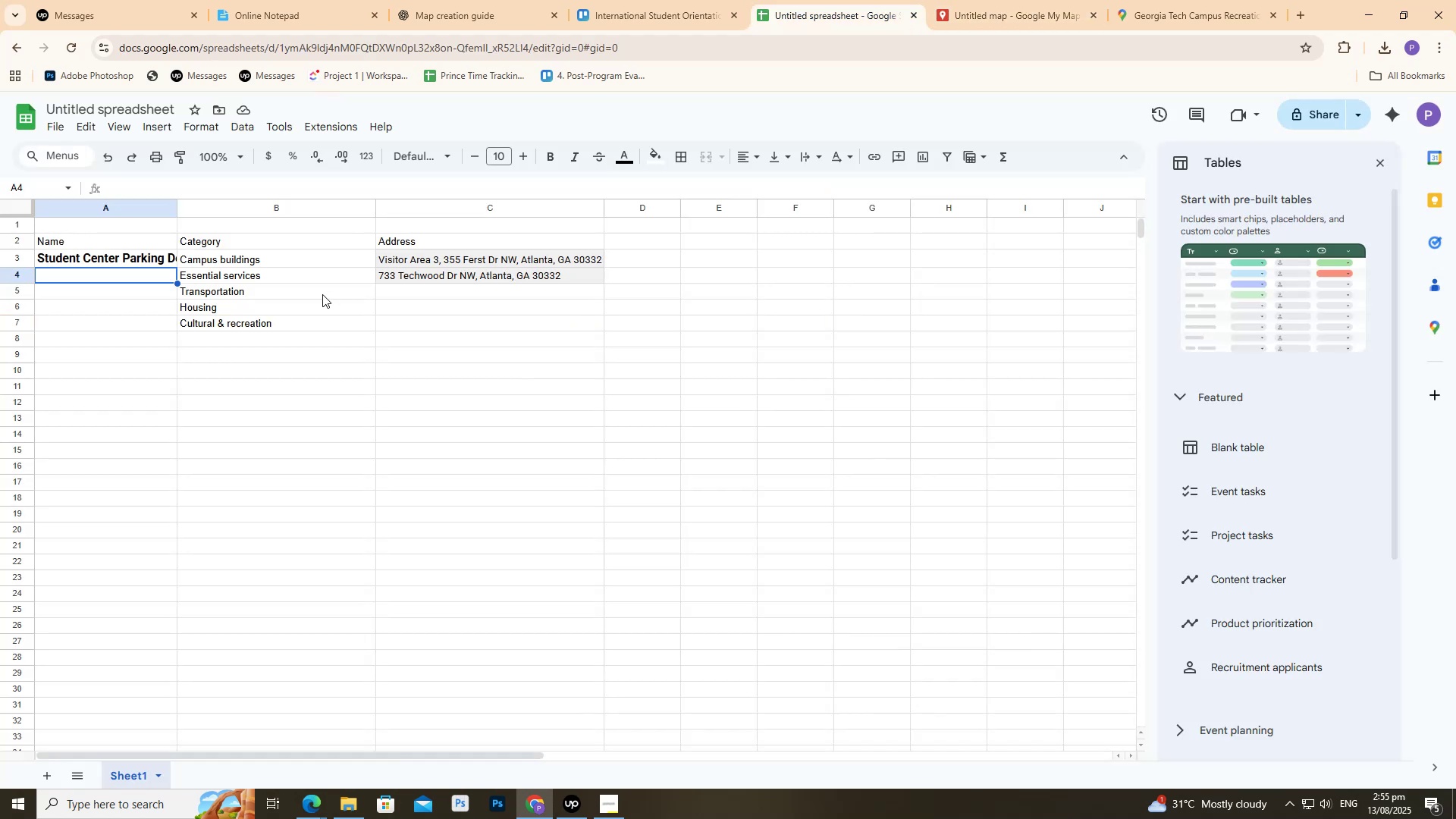 
key(Control+V)
 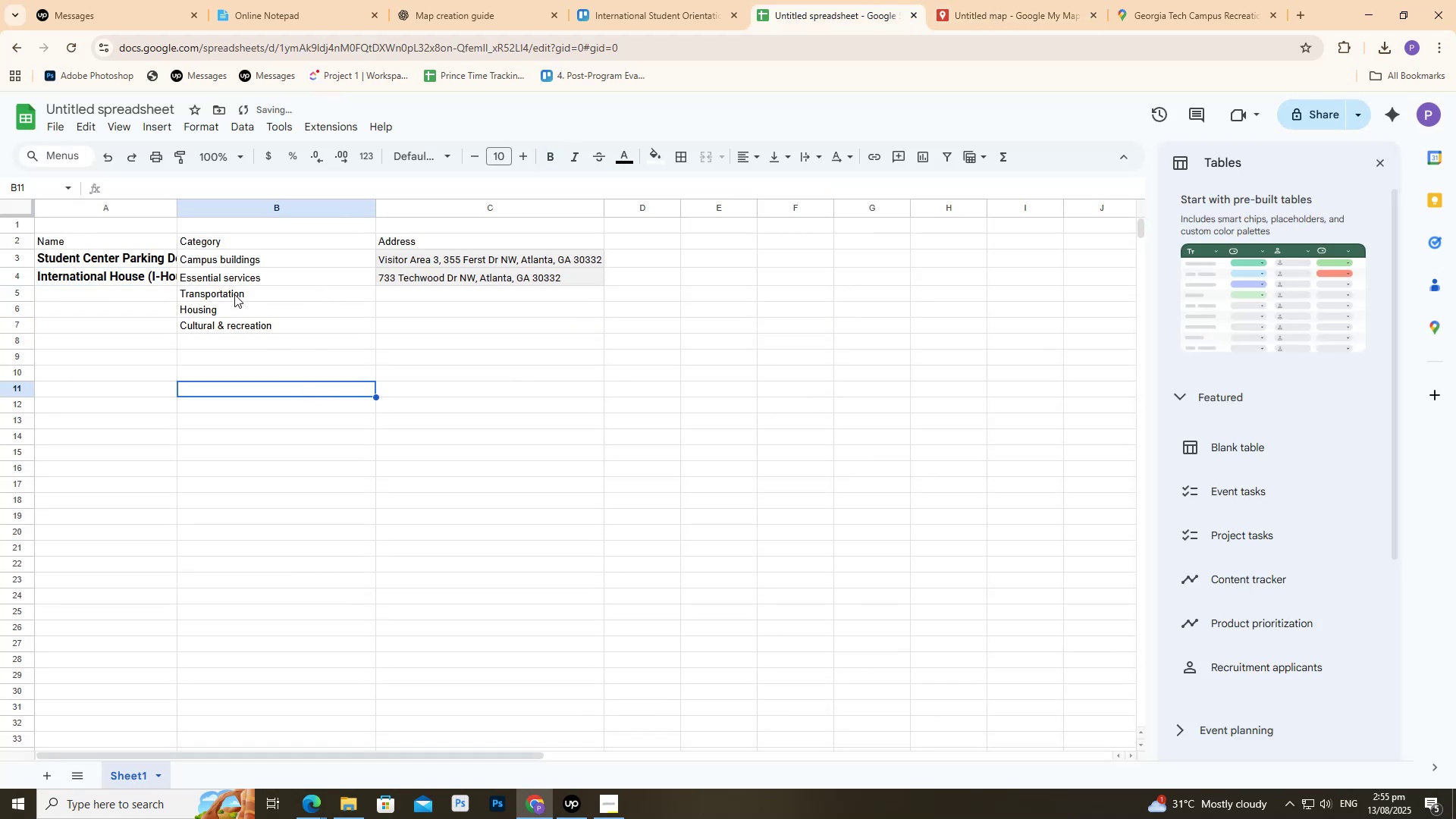 
left_click_drag(start_coordinate=[221, 280], to_coordinate=[246, 324])
 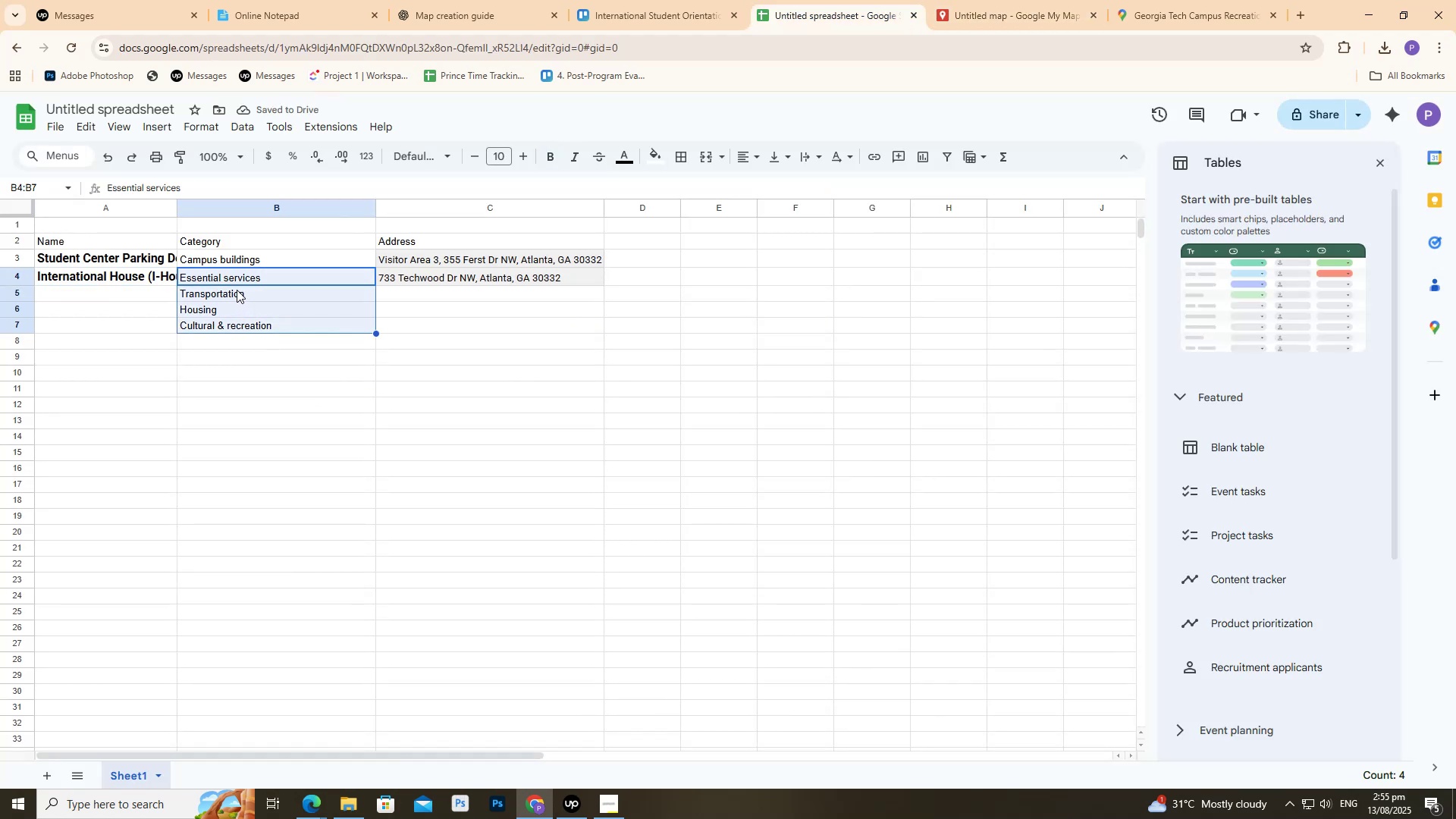 
right_click([237, 290])
 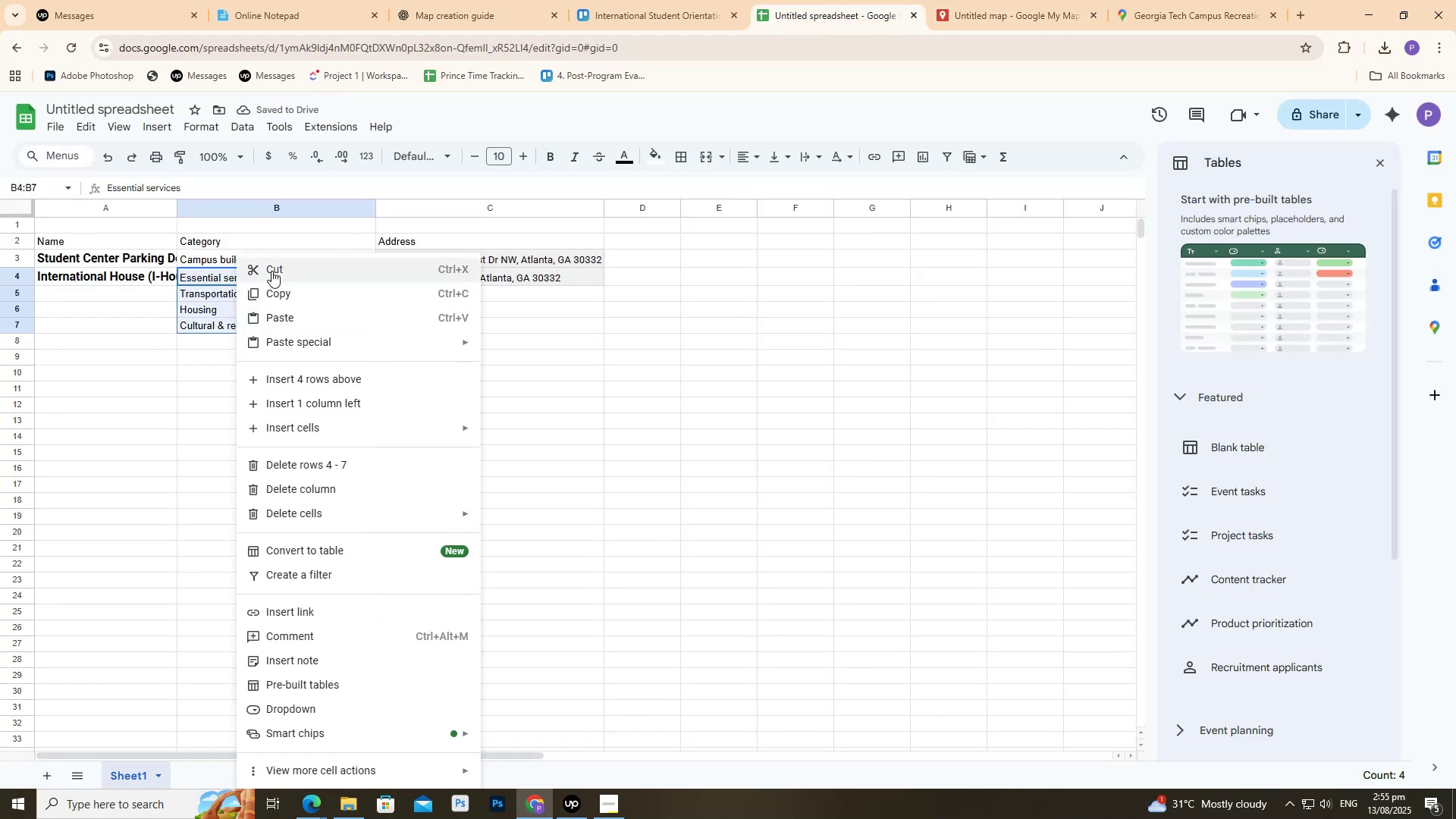 
left_click([271, 268])
 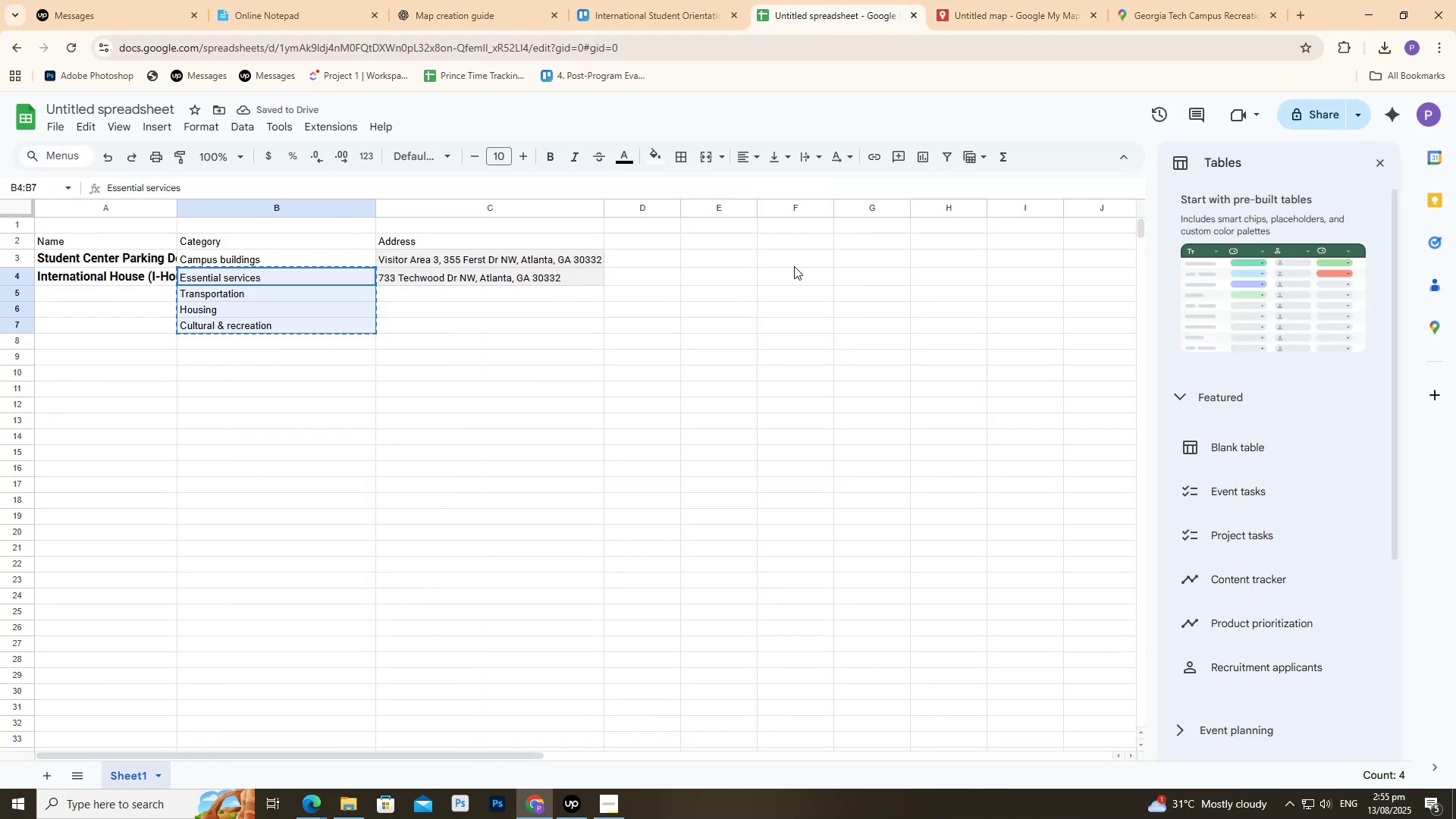 
key(Control+V)
 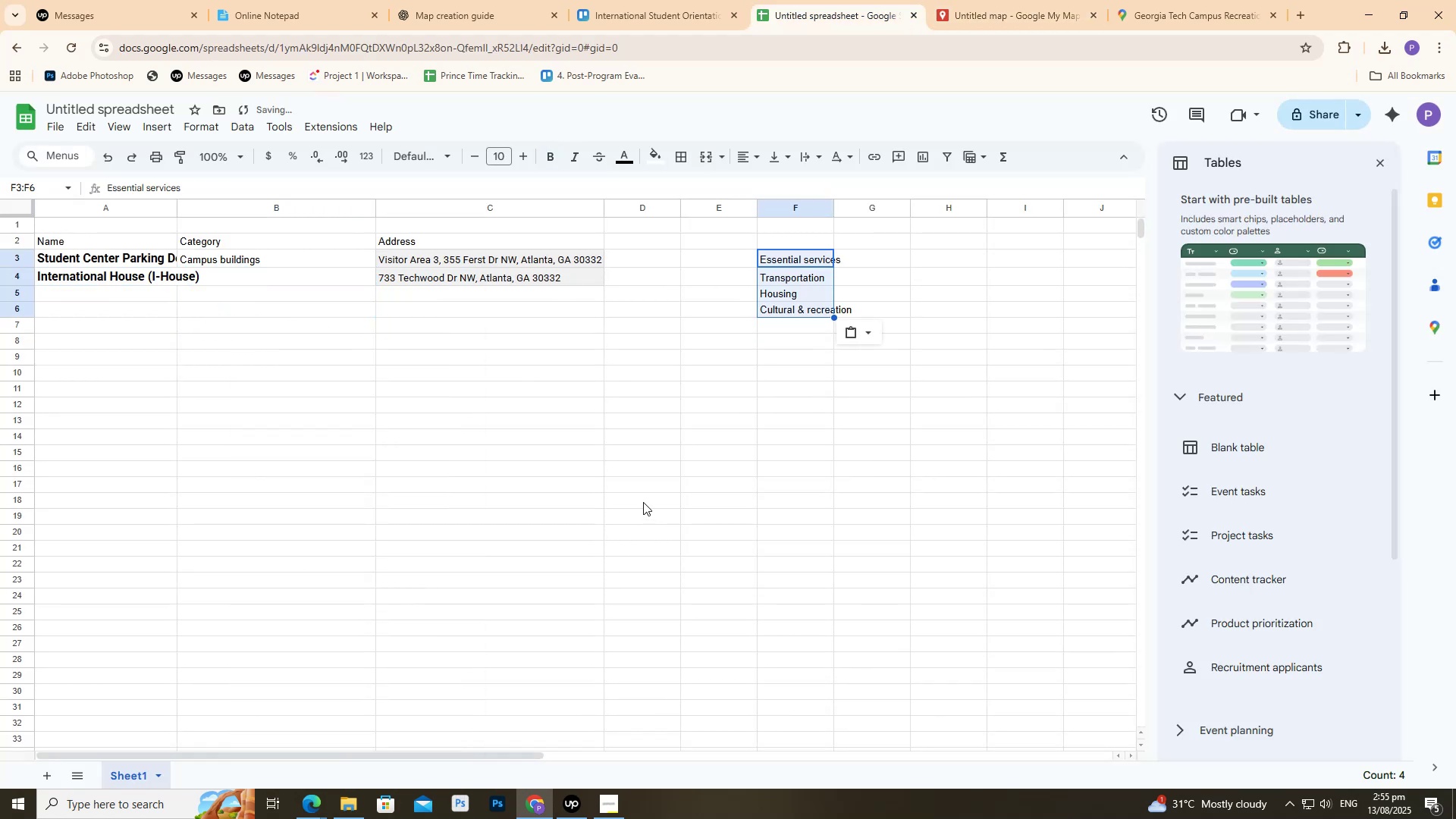 
left_click([642, 500])
 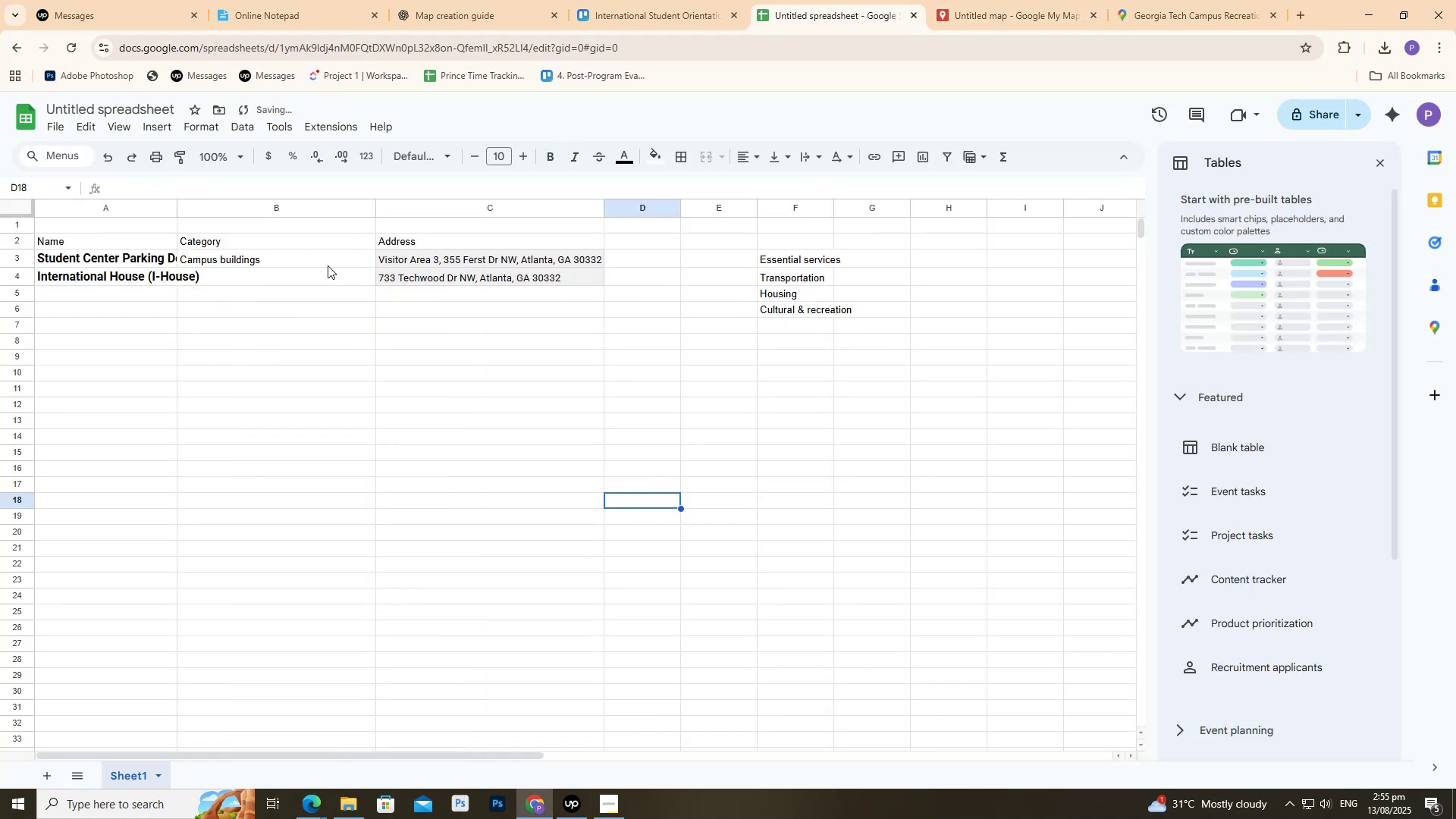 
left_click([320, 261])
 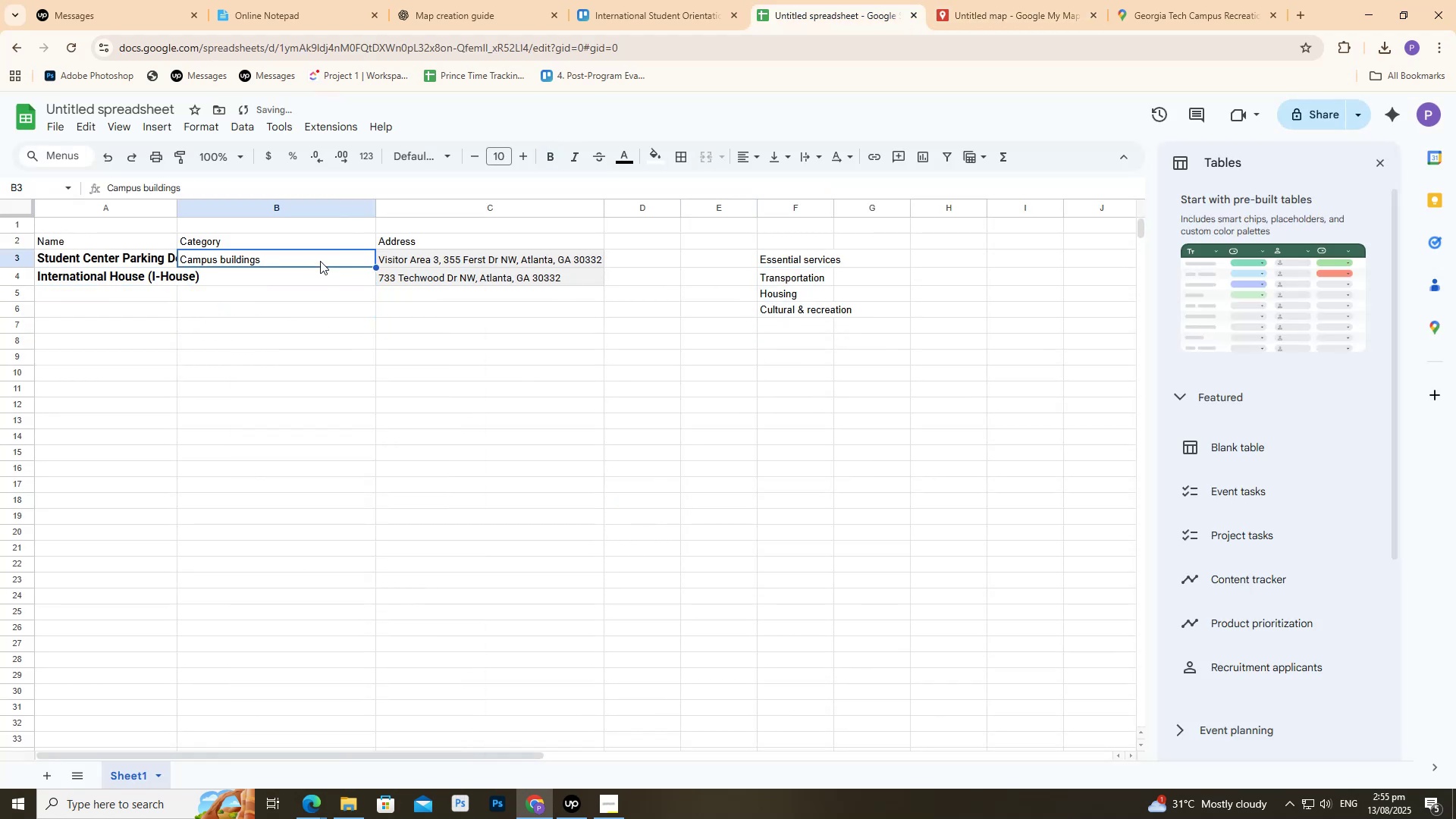 
key(Control+ControlLeft)
 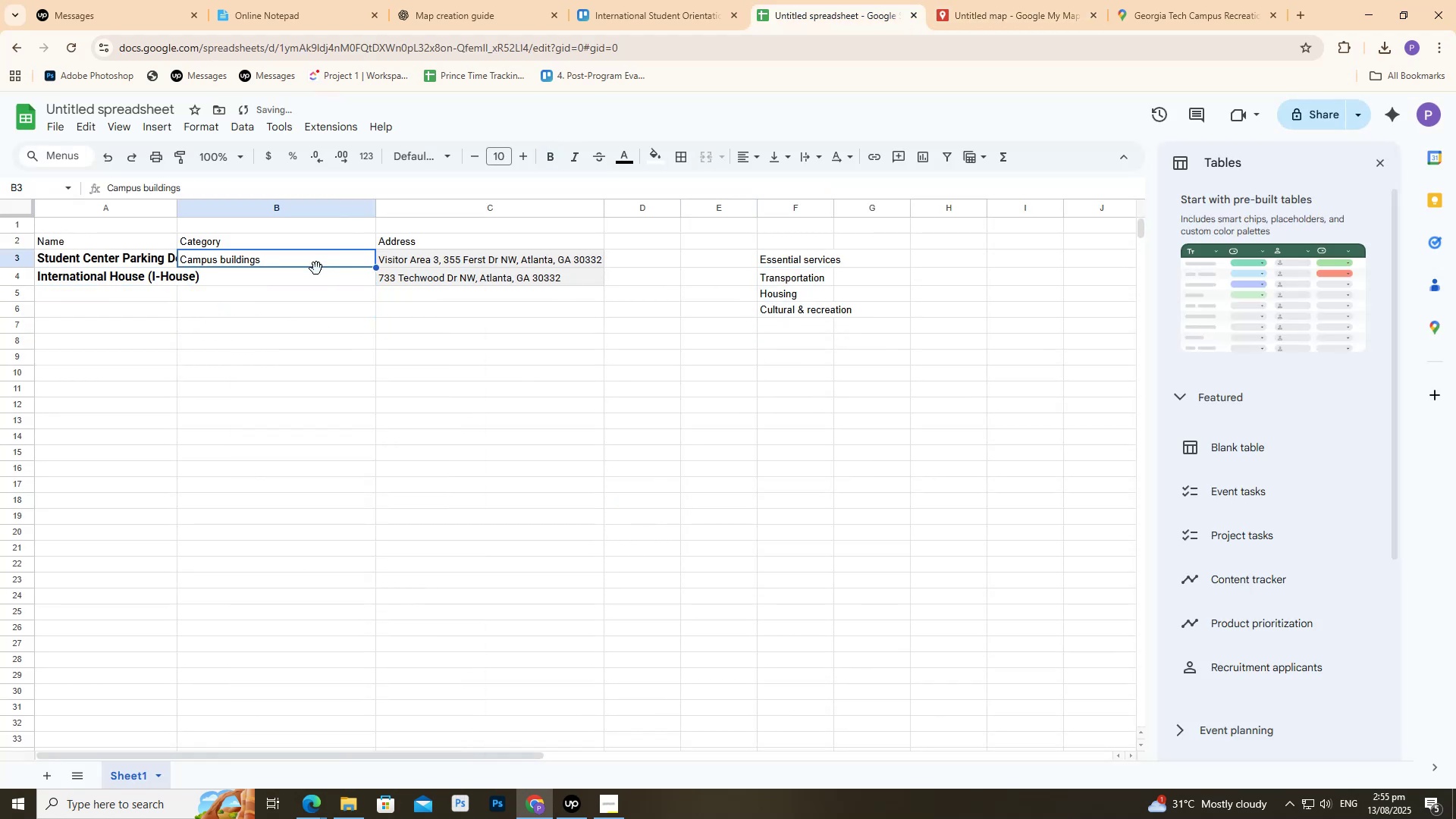 
key(Control+C)
 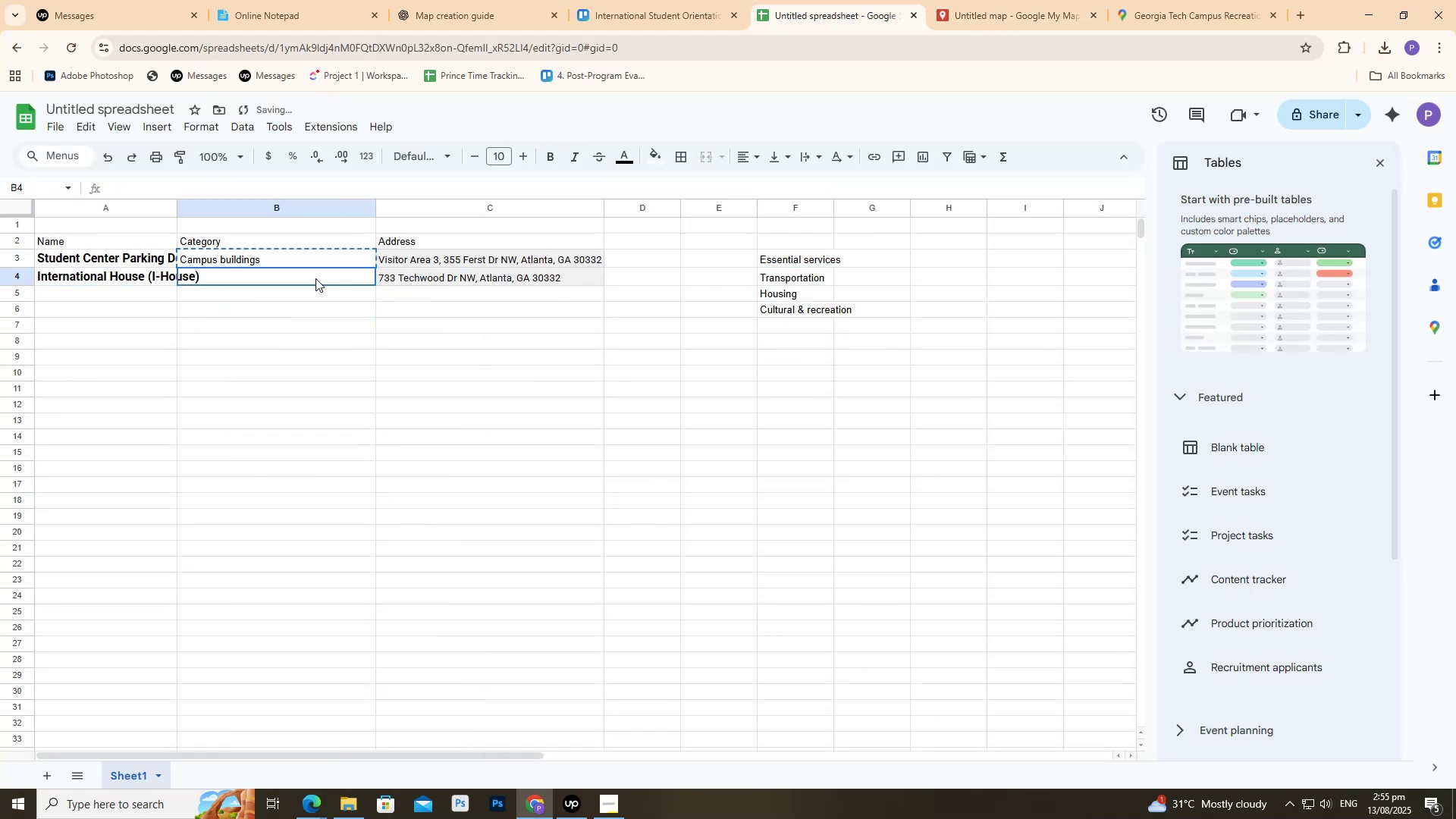 
double_click([315, 278])
 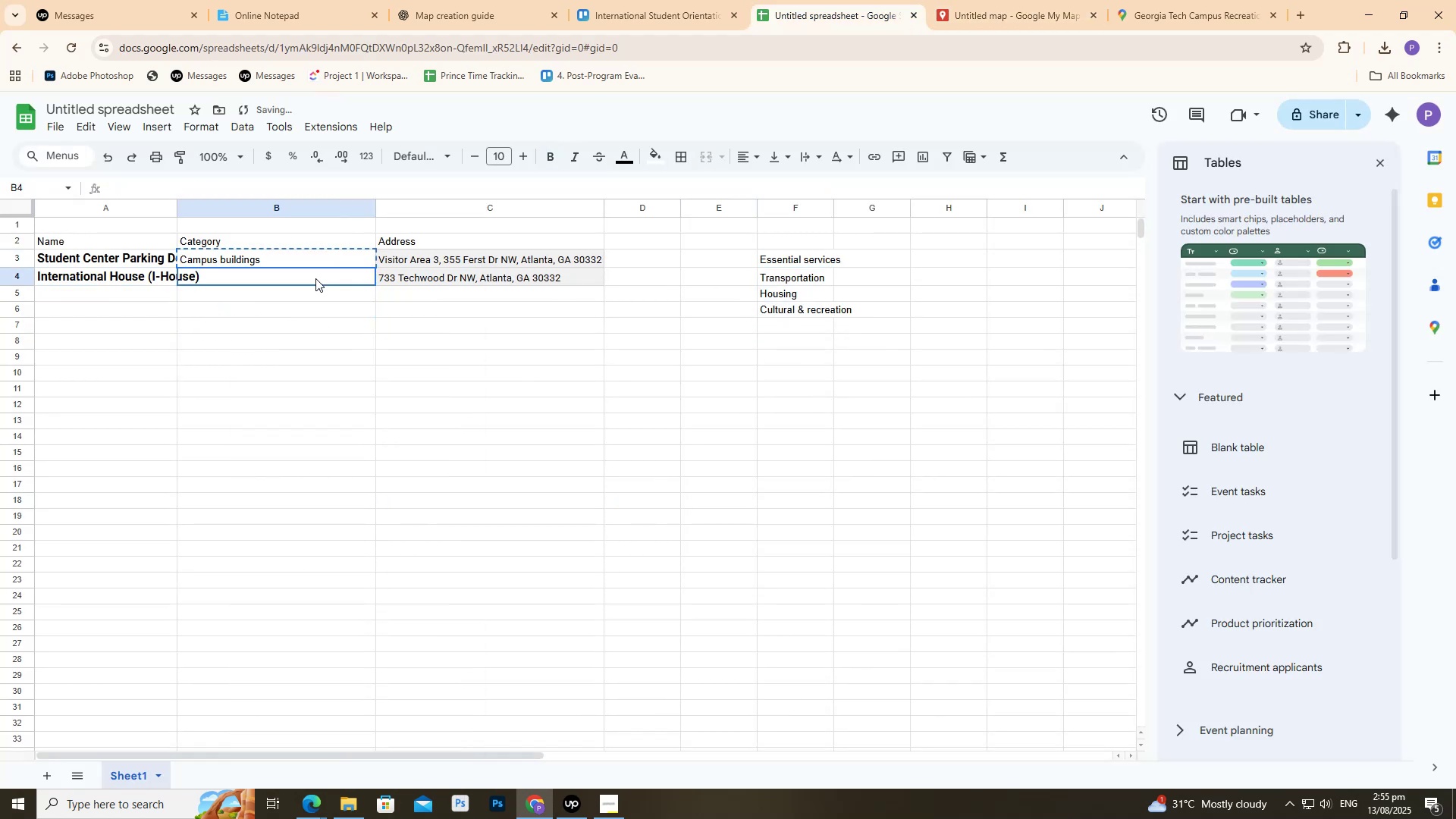 
key(Control+ControlLeft)
 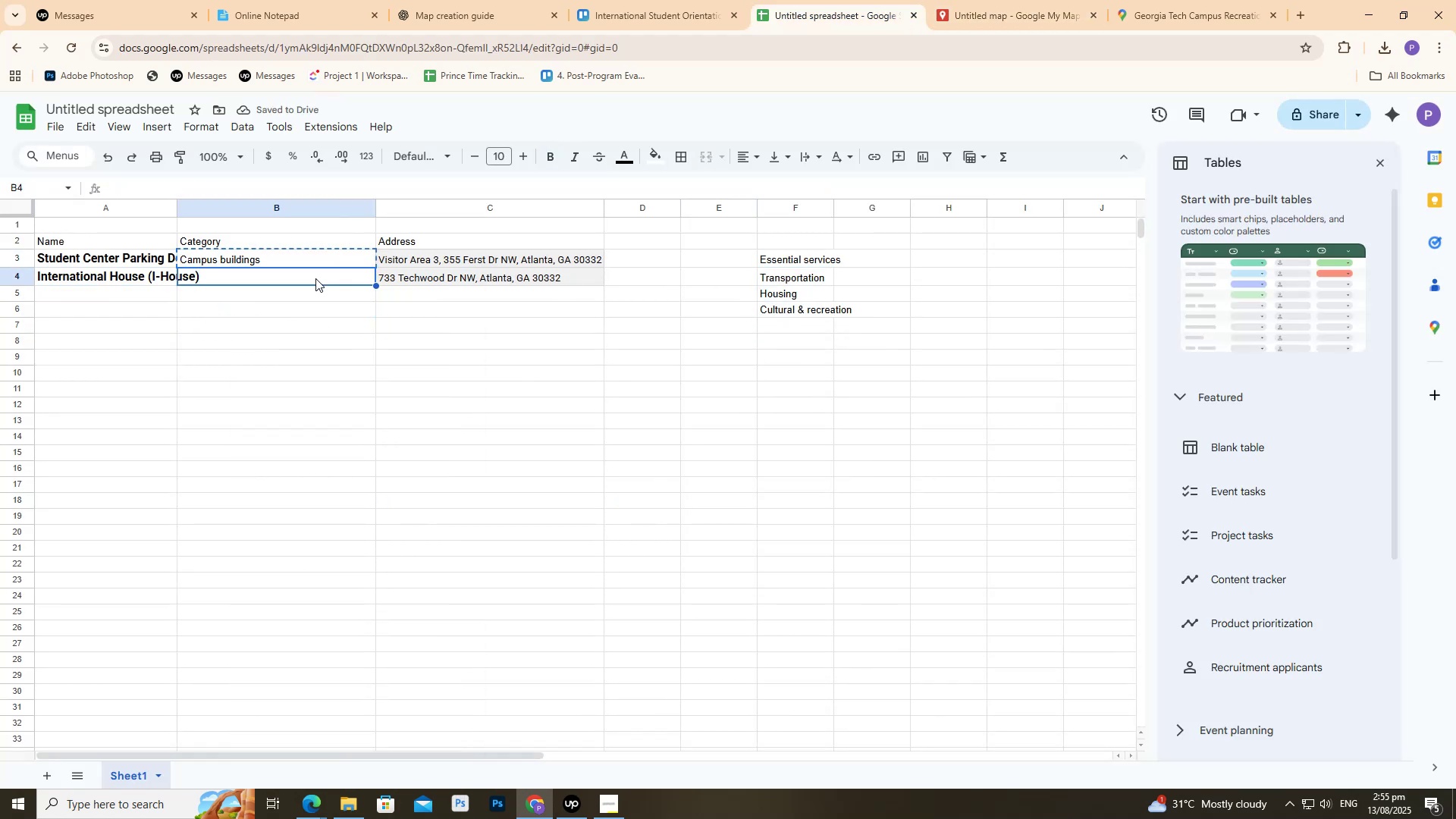 
key(Control+V)
 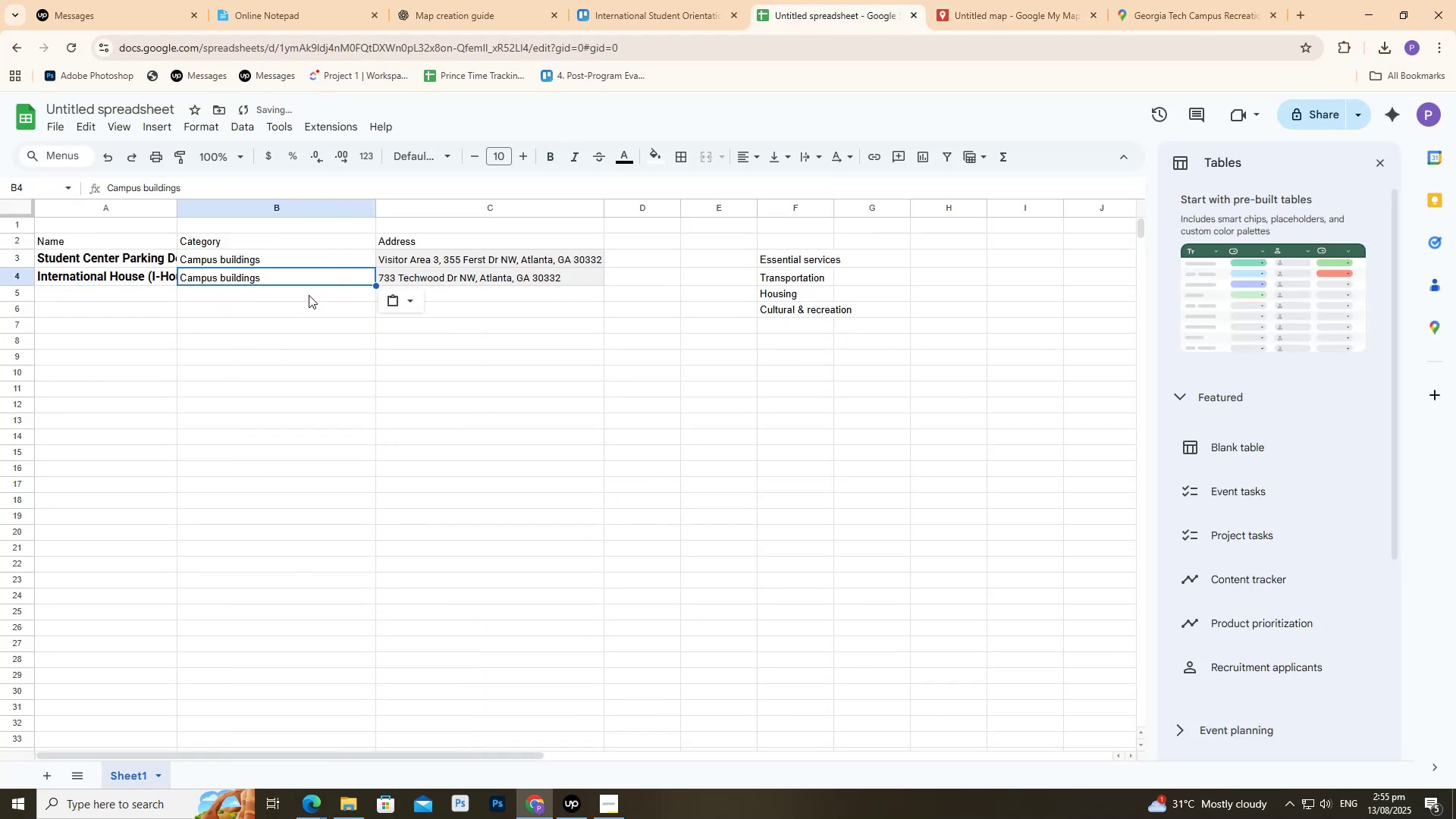 
left_click([309, 300])
 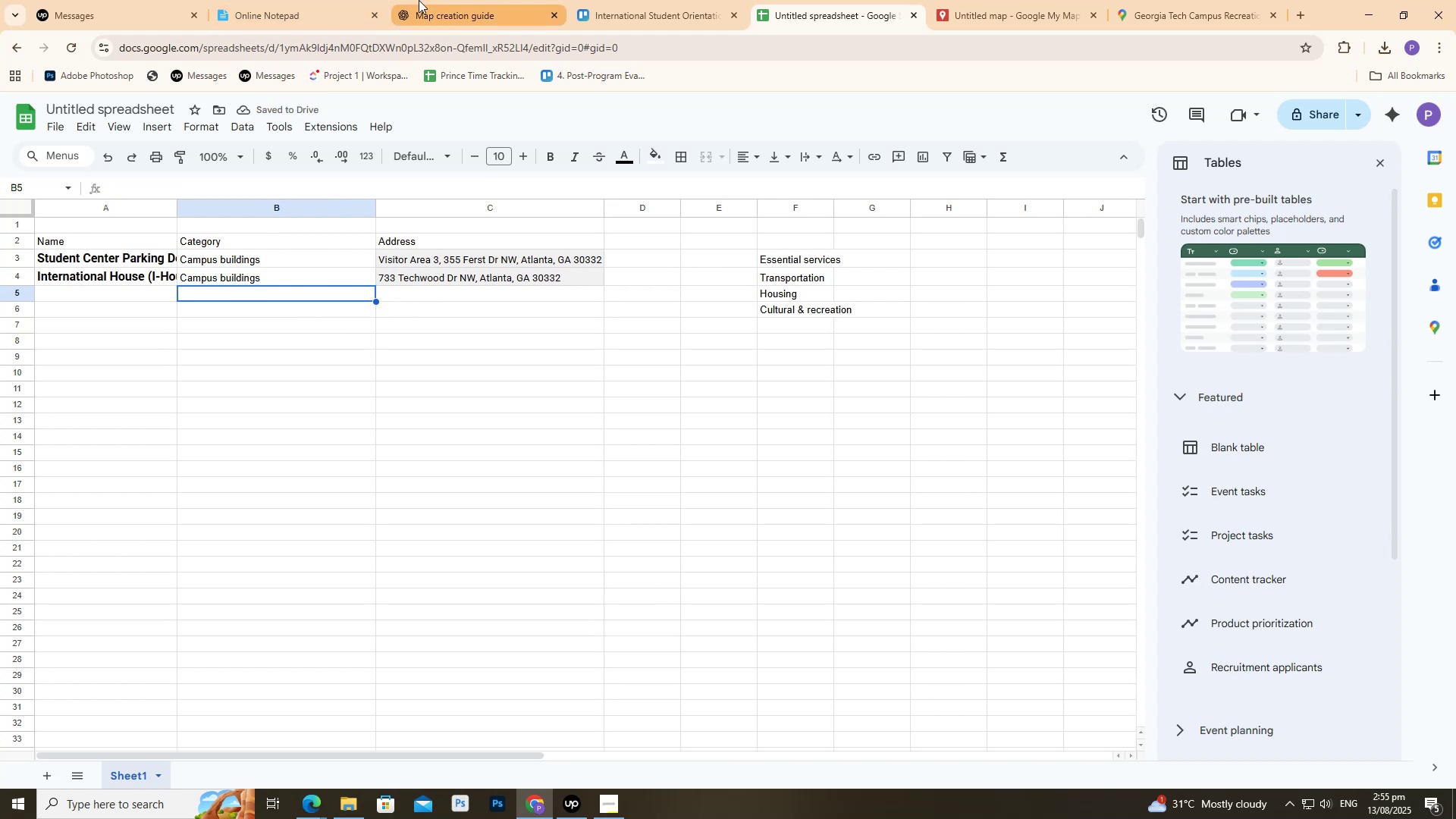 
left_click([451, 0])
 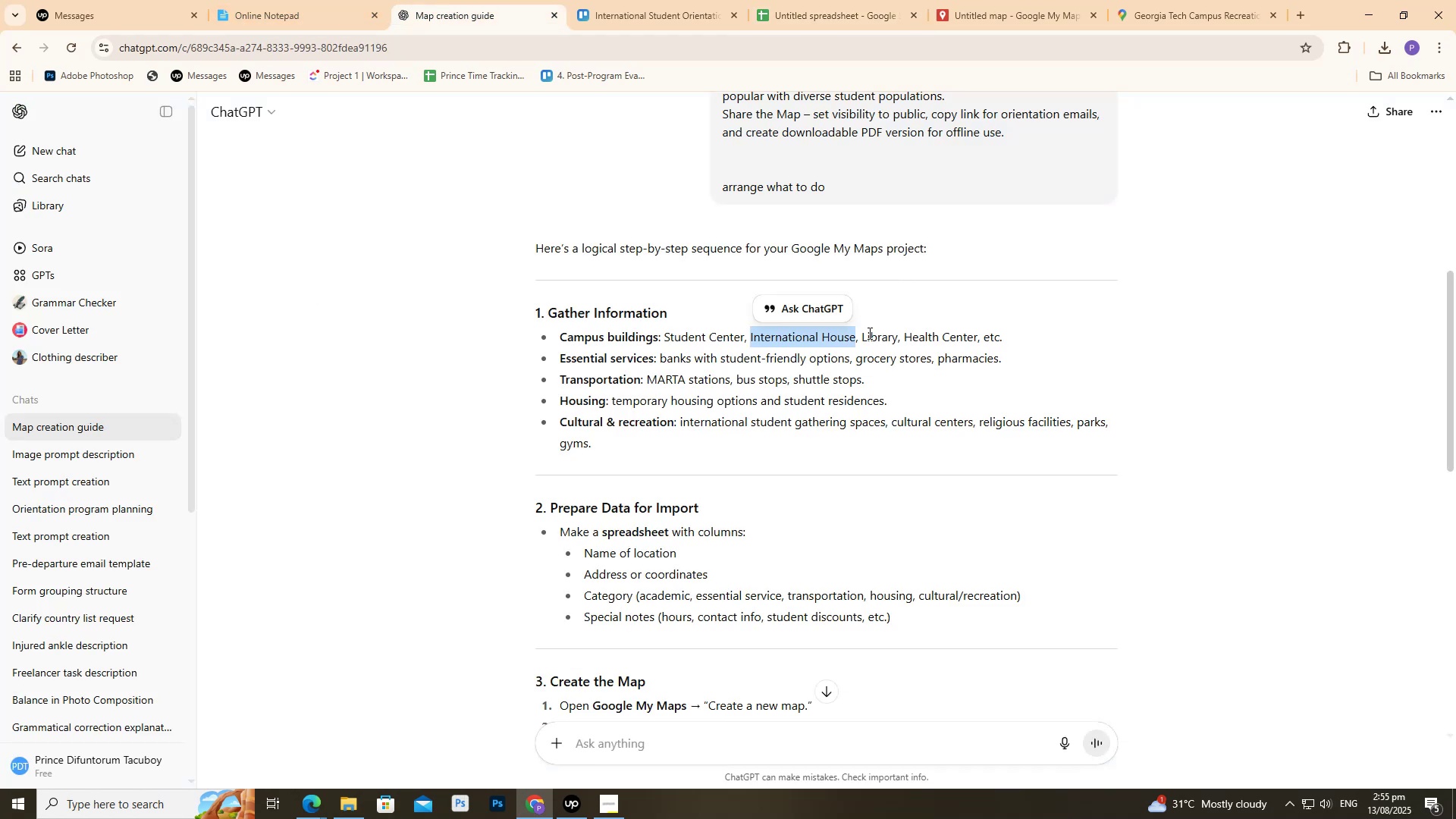 
left_click_drag(start_coordinate=[864, 334], to_coordinate=[896, 335])
 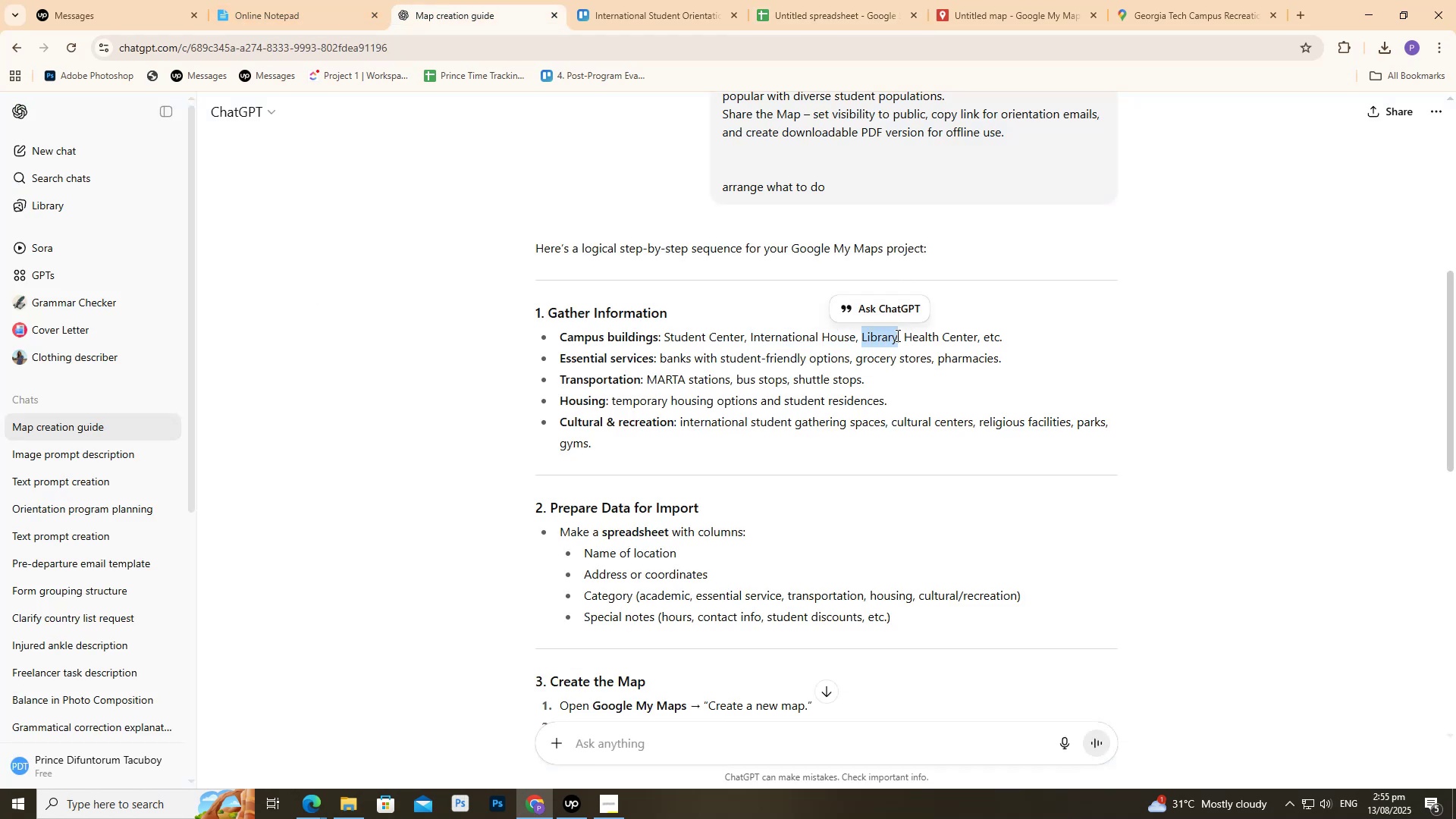 
key(Control+C)
 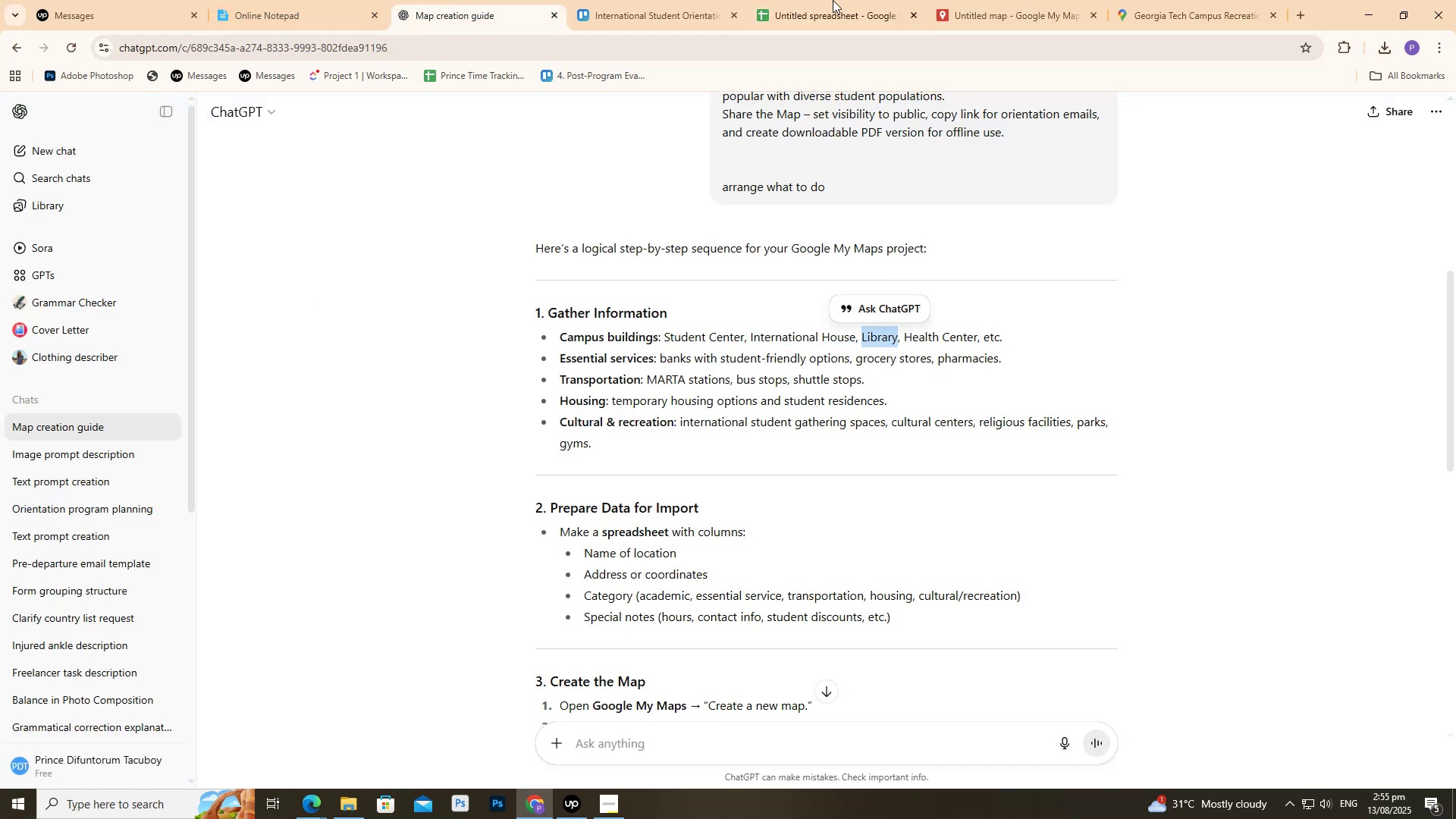 
key(Control+C)
 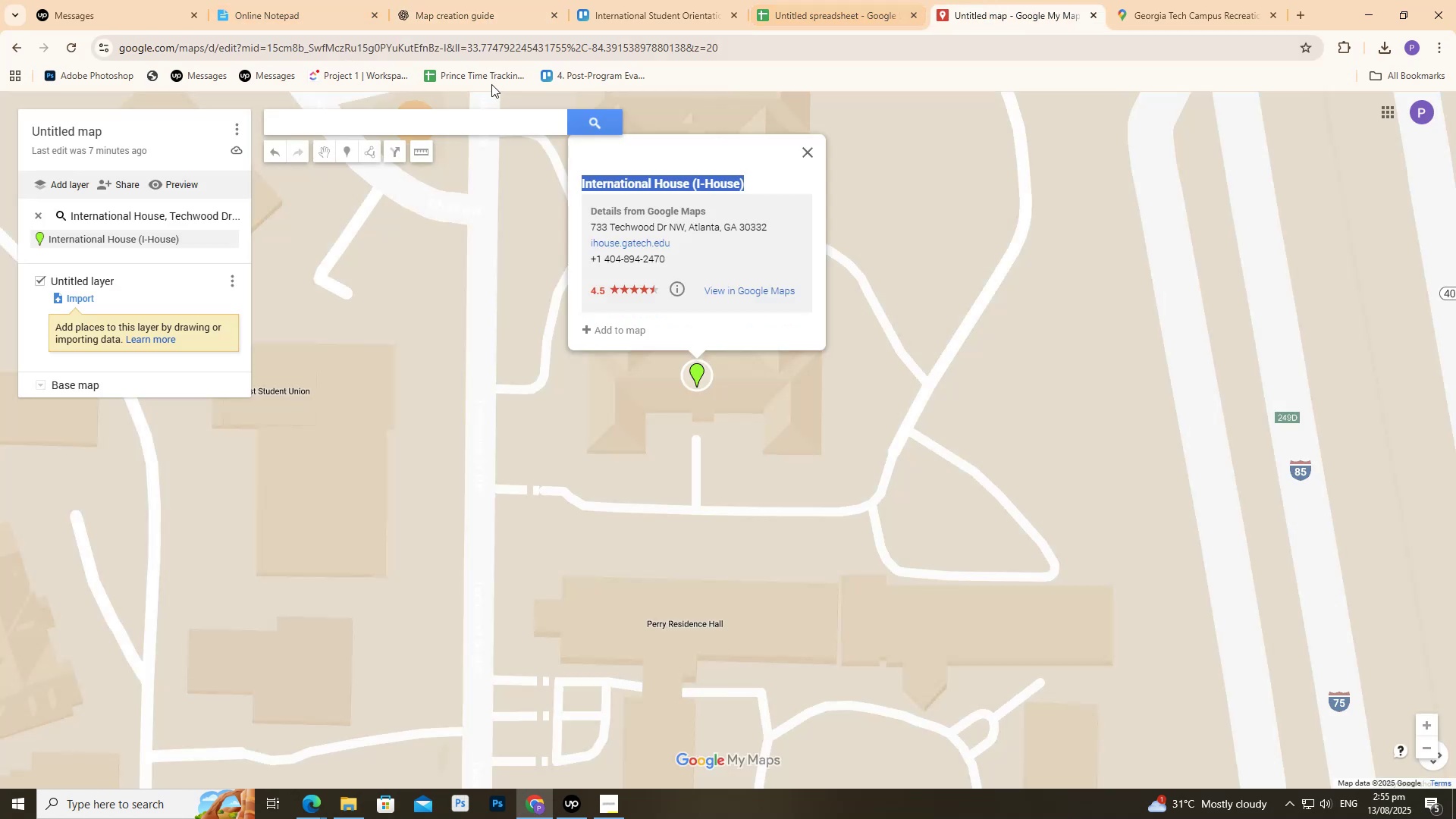 
left_click([487, 111])
 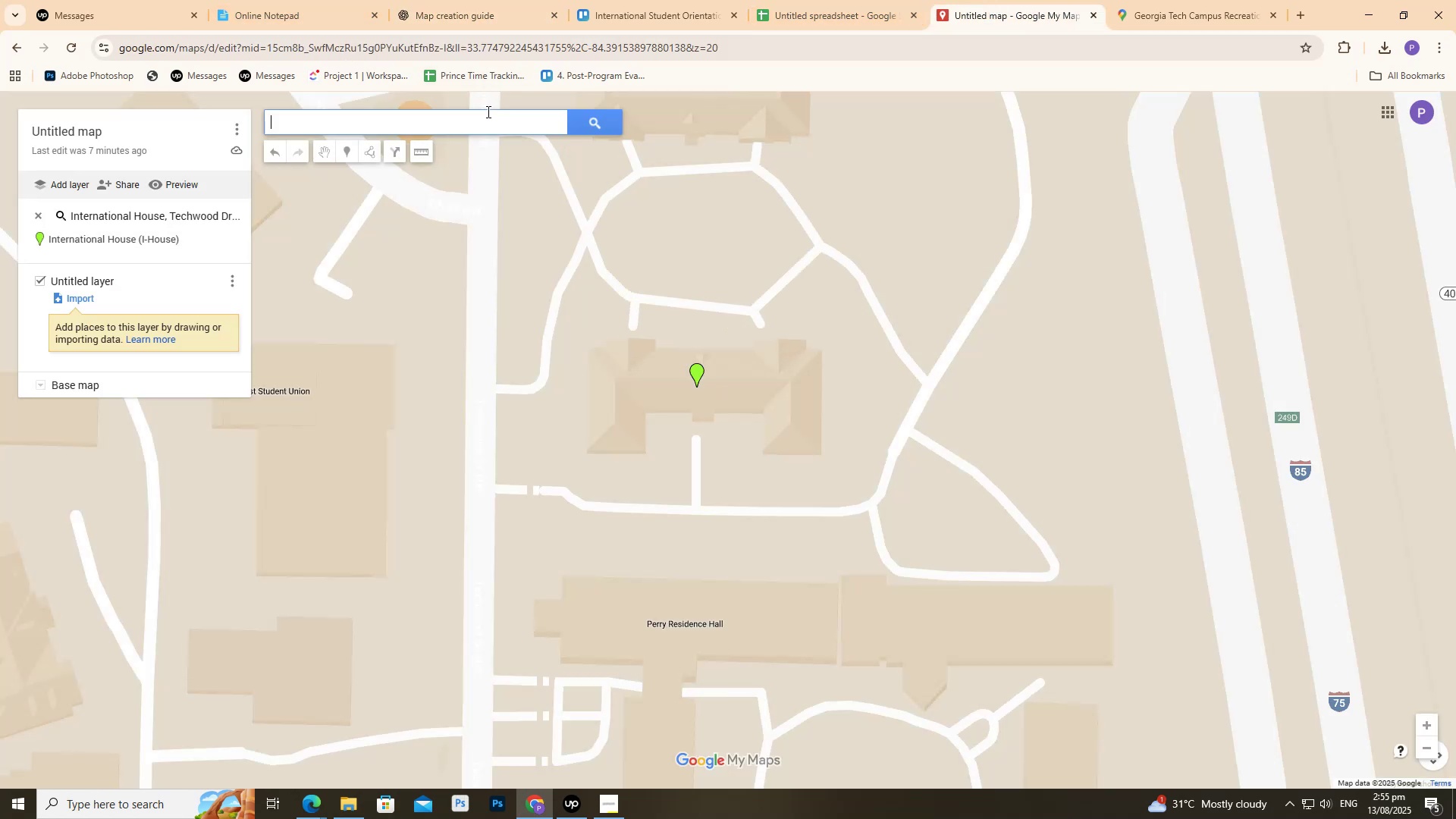 
key(Control+ControlLeft)
 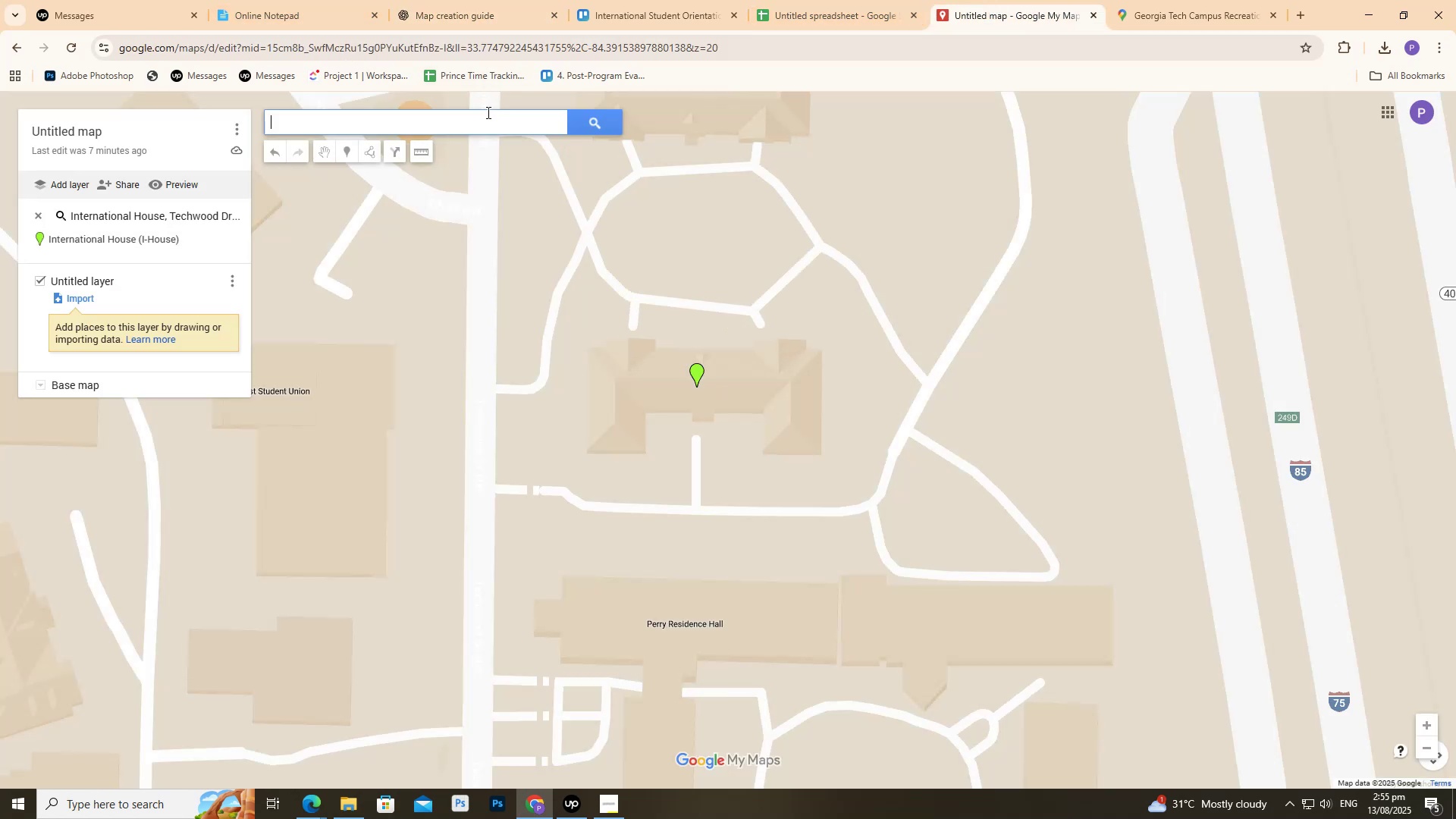 
key(Control+V)
 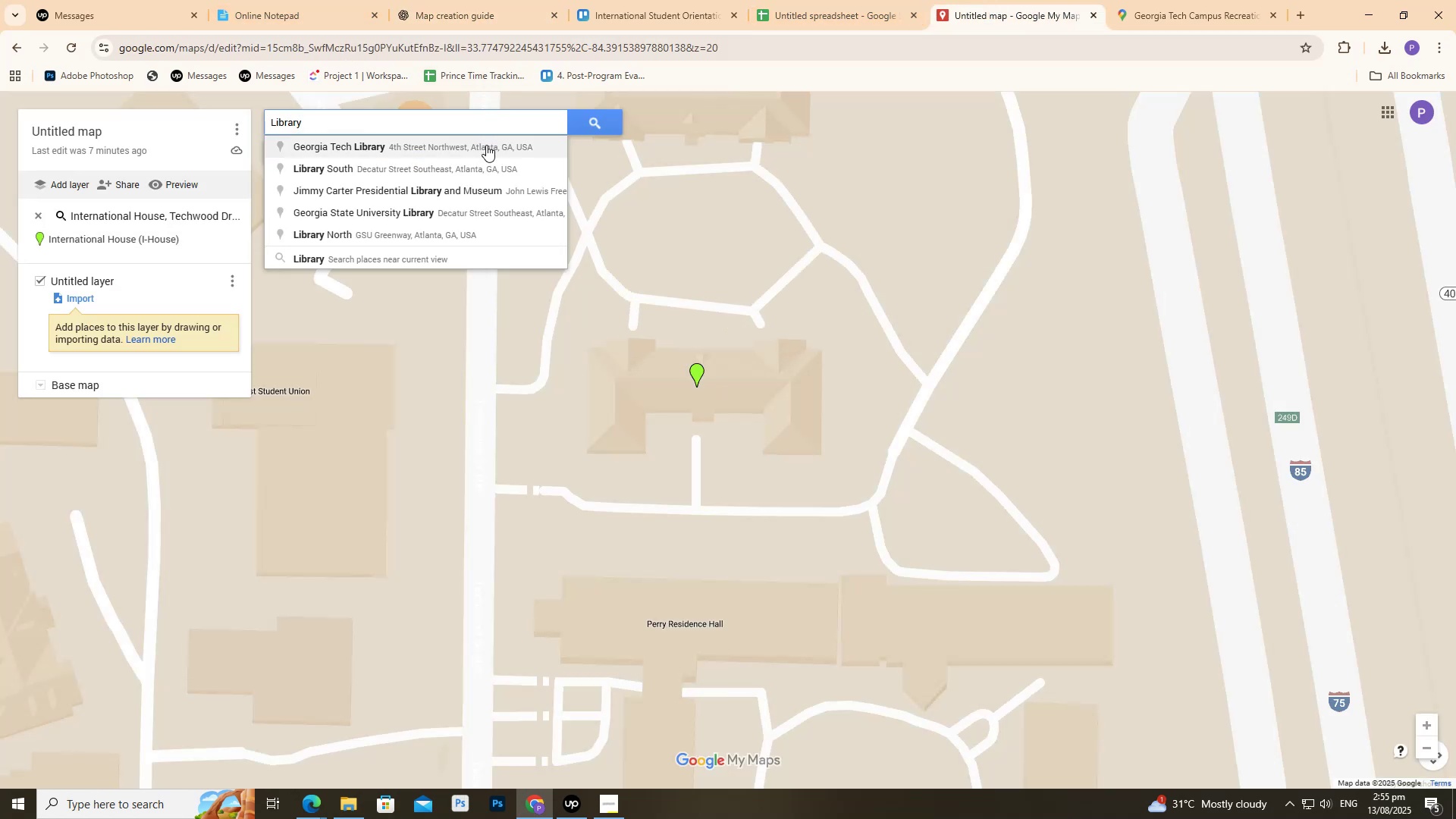 
left_click([490, 149])
 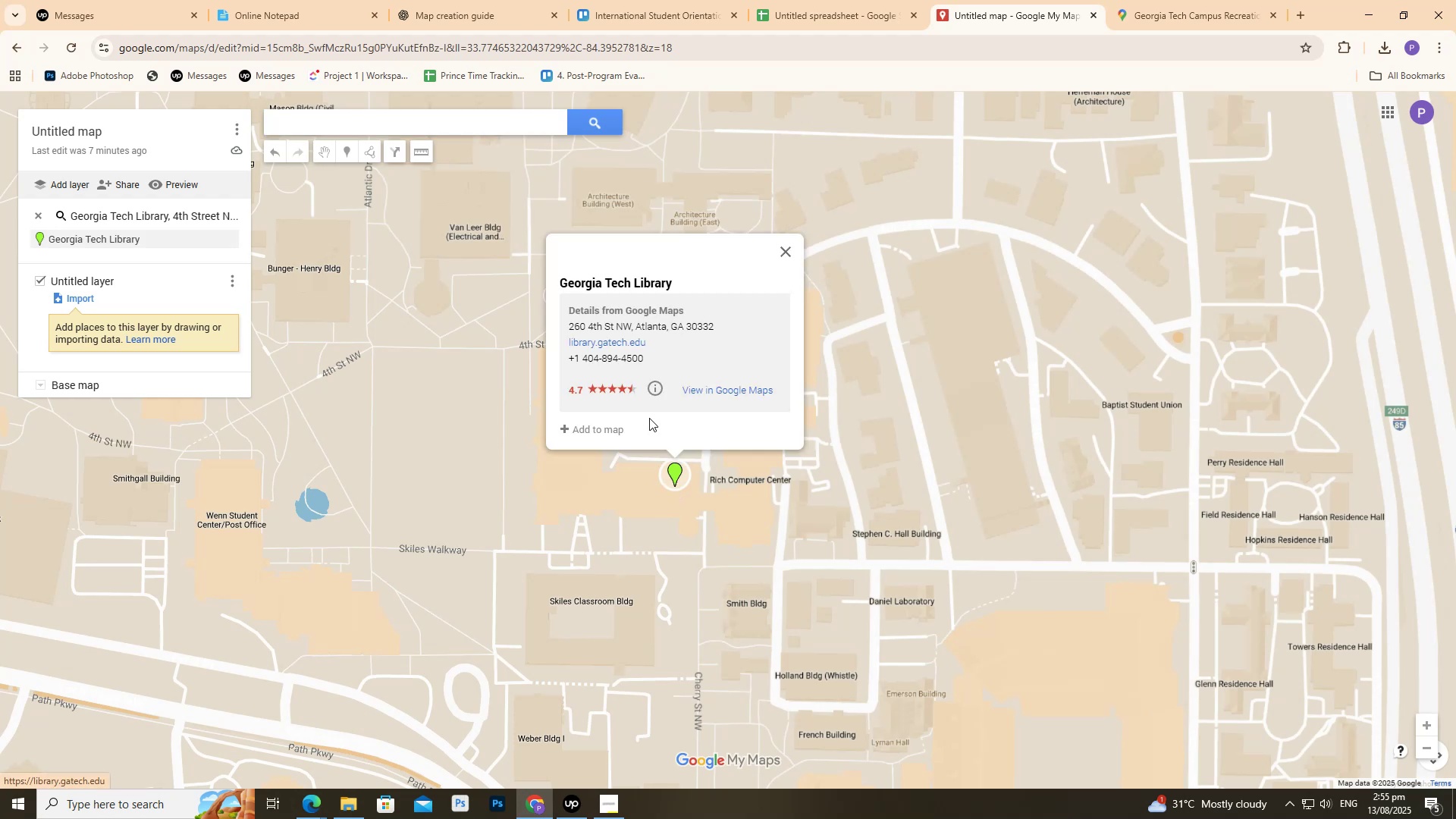 
left_click_drag(start_coordinate=[730, 325], to_coordinate=[566, 326])
 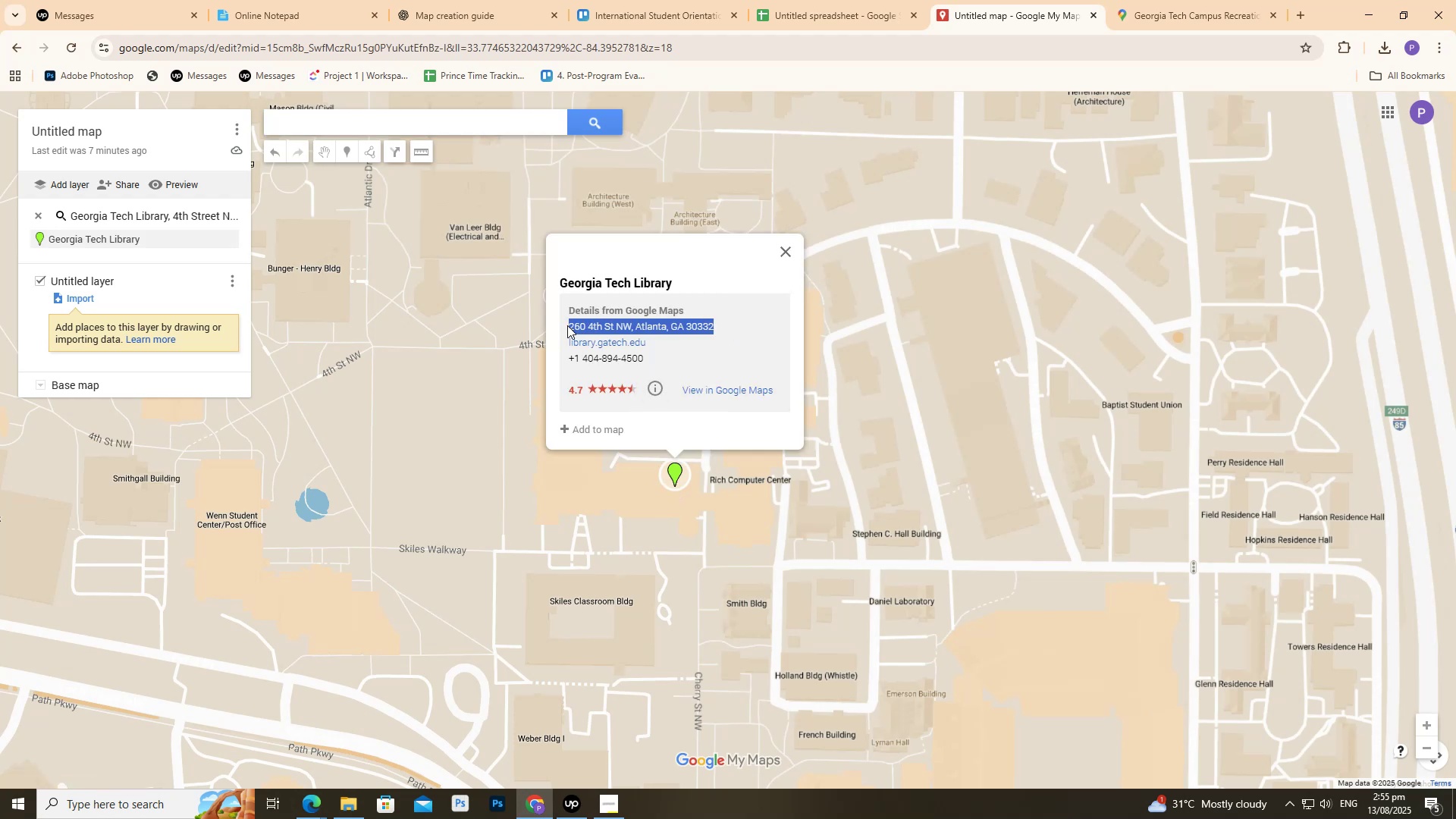 
key(Control+C)
 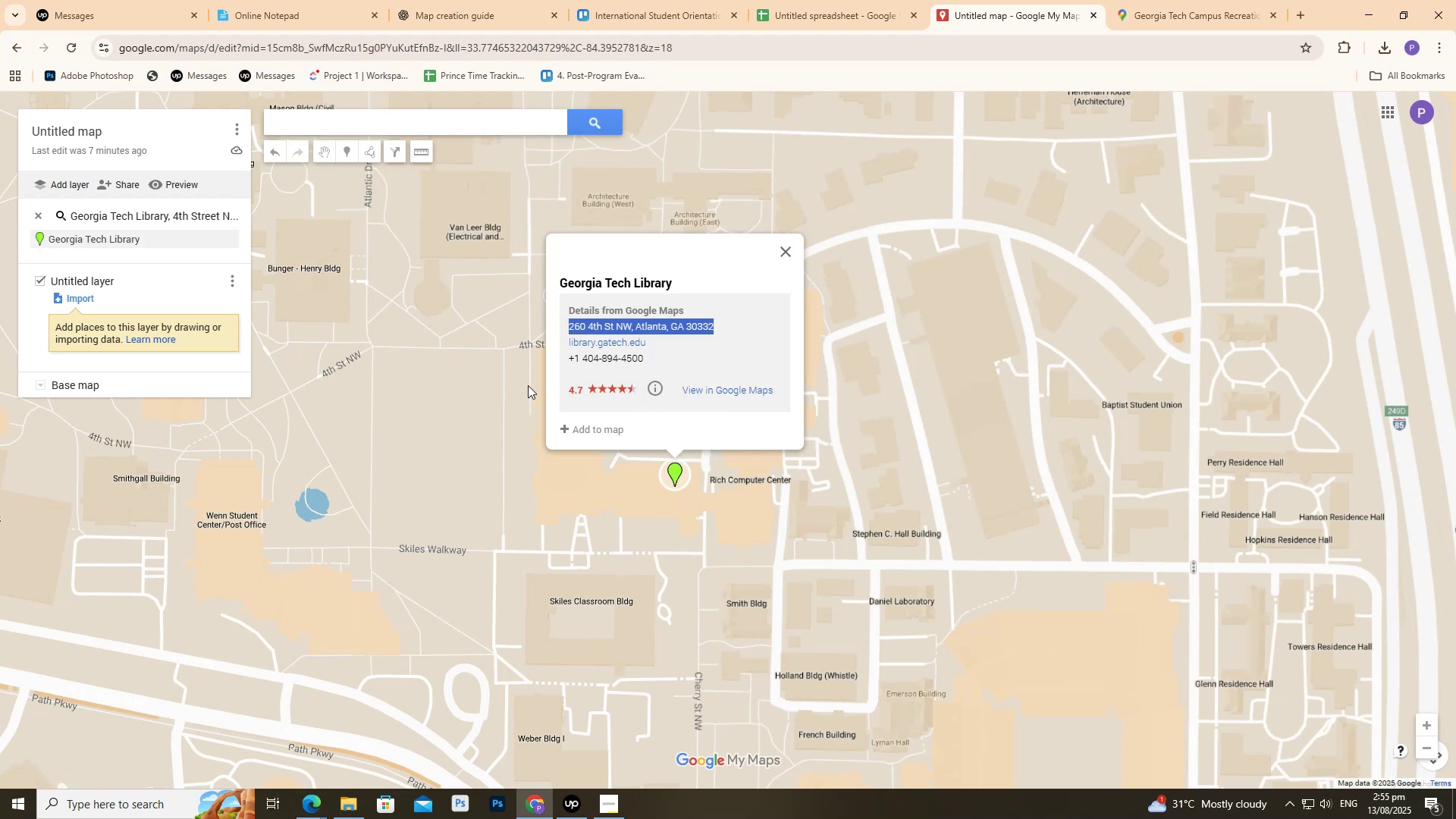 
key(Control+C)
 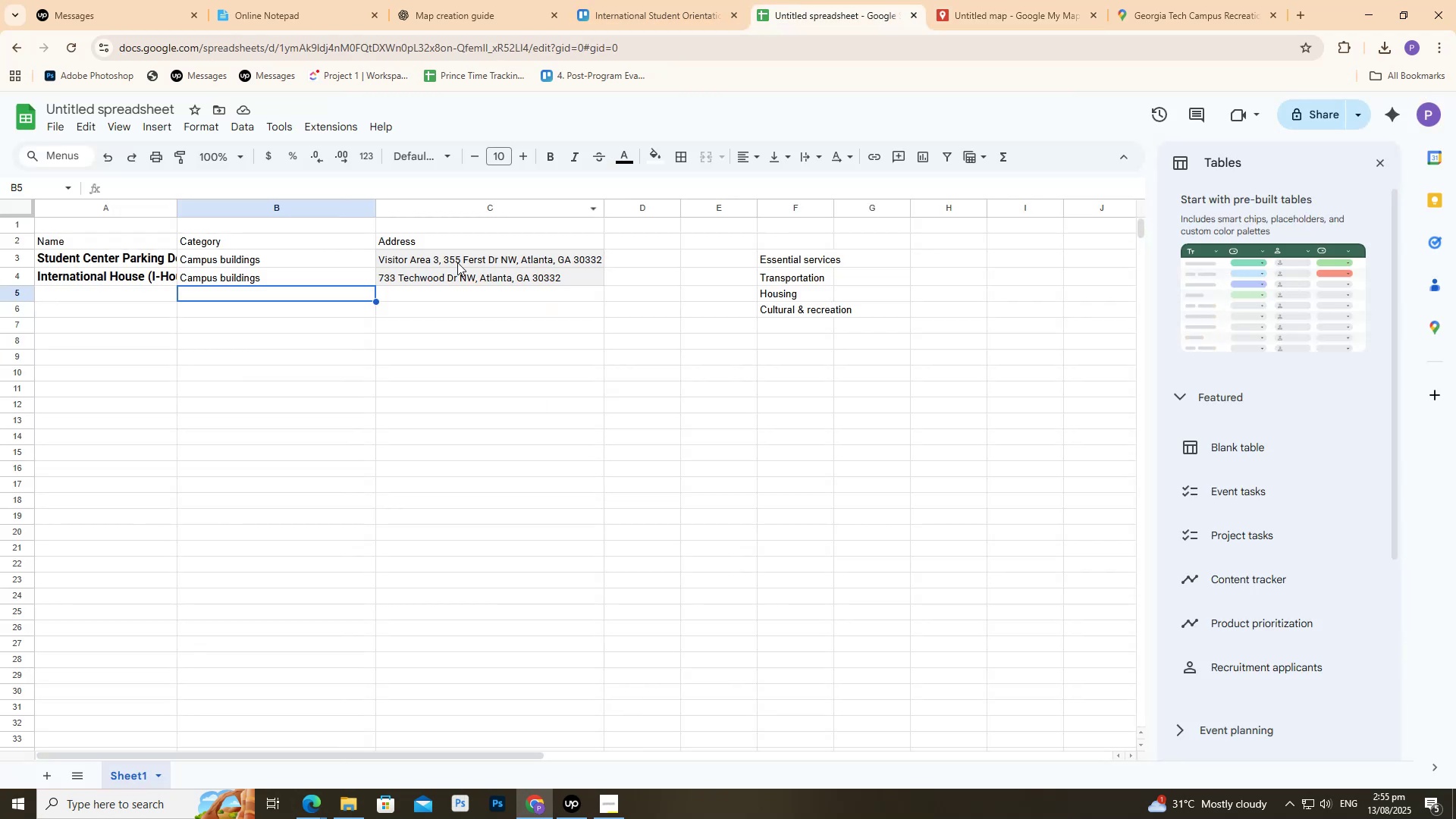 
left_click([436, 291])
 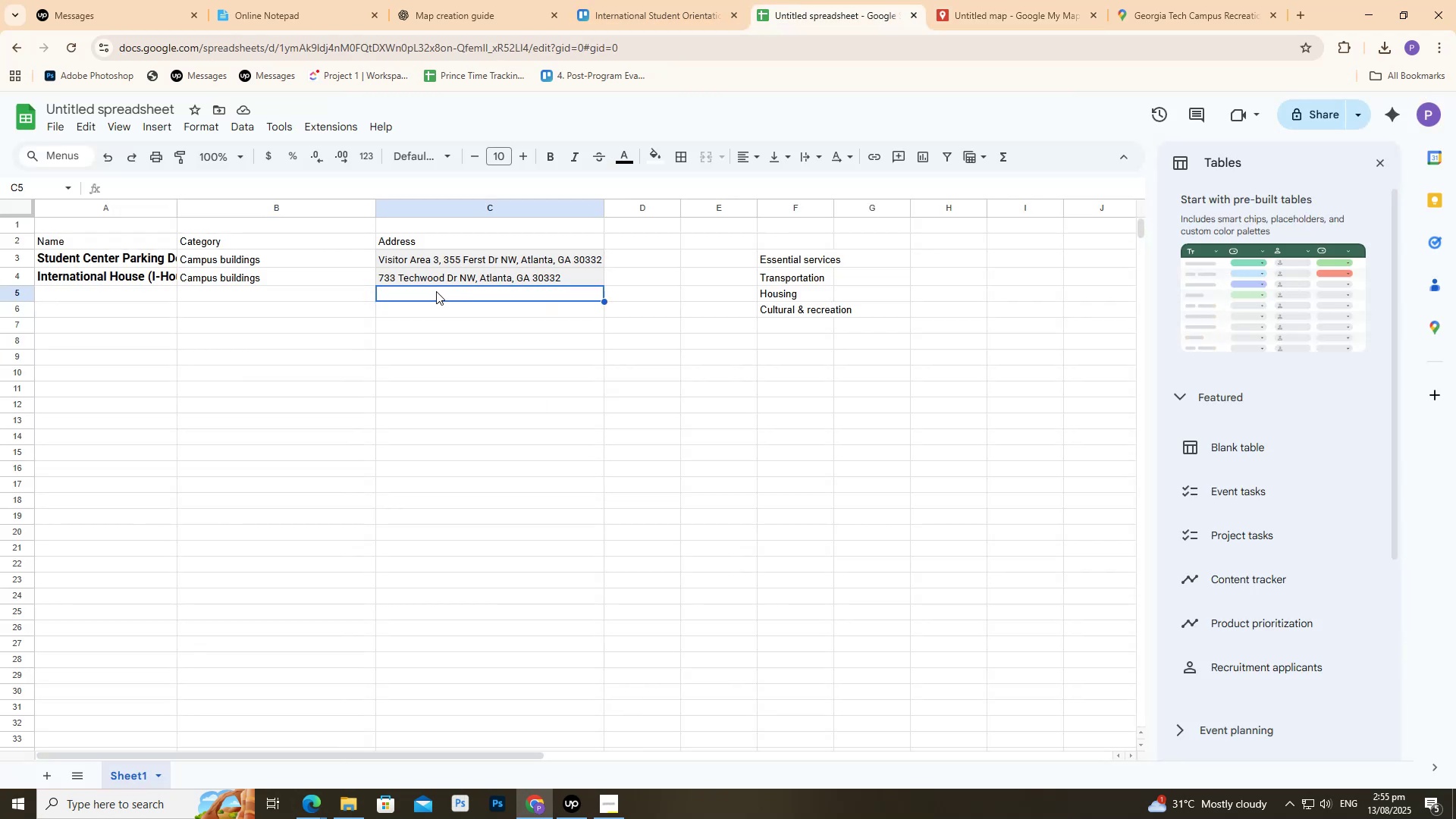 
key(Control+ControlLeft)
 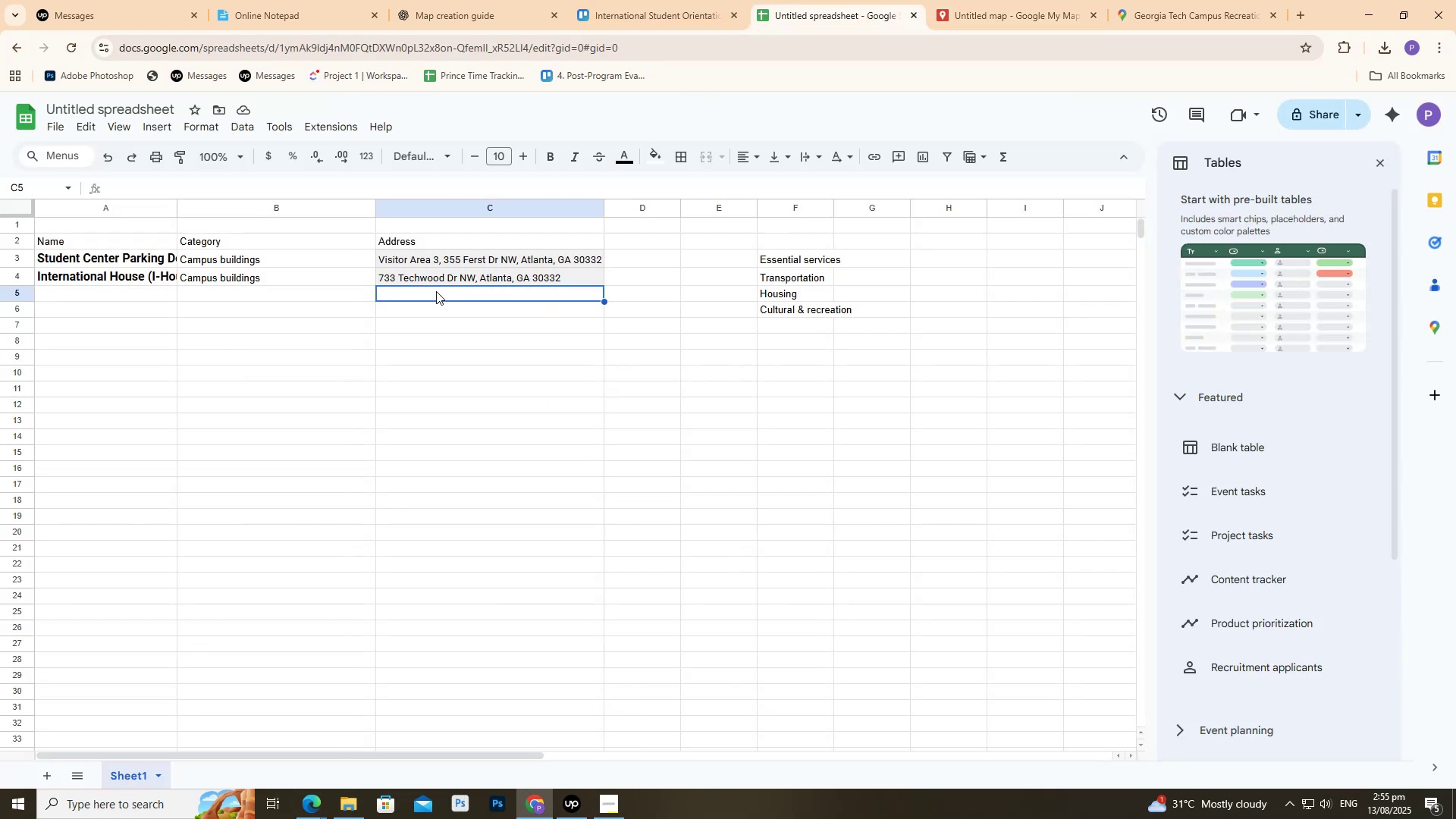 
key(Control+V)
 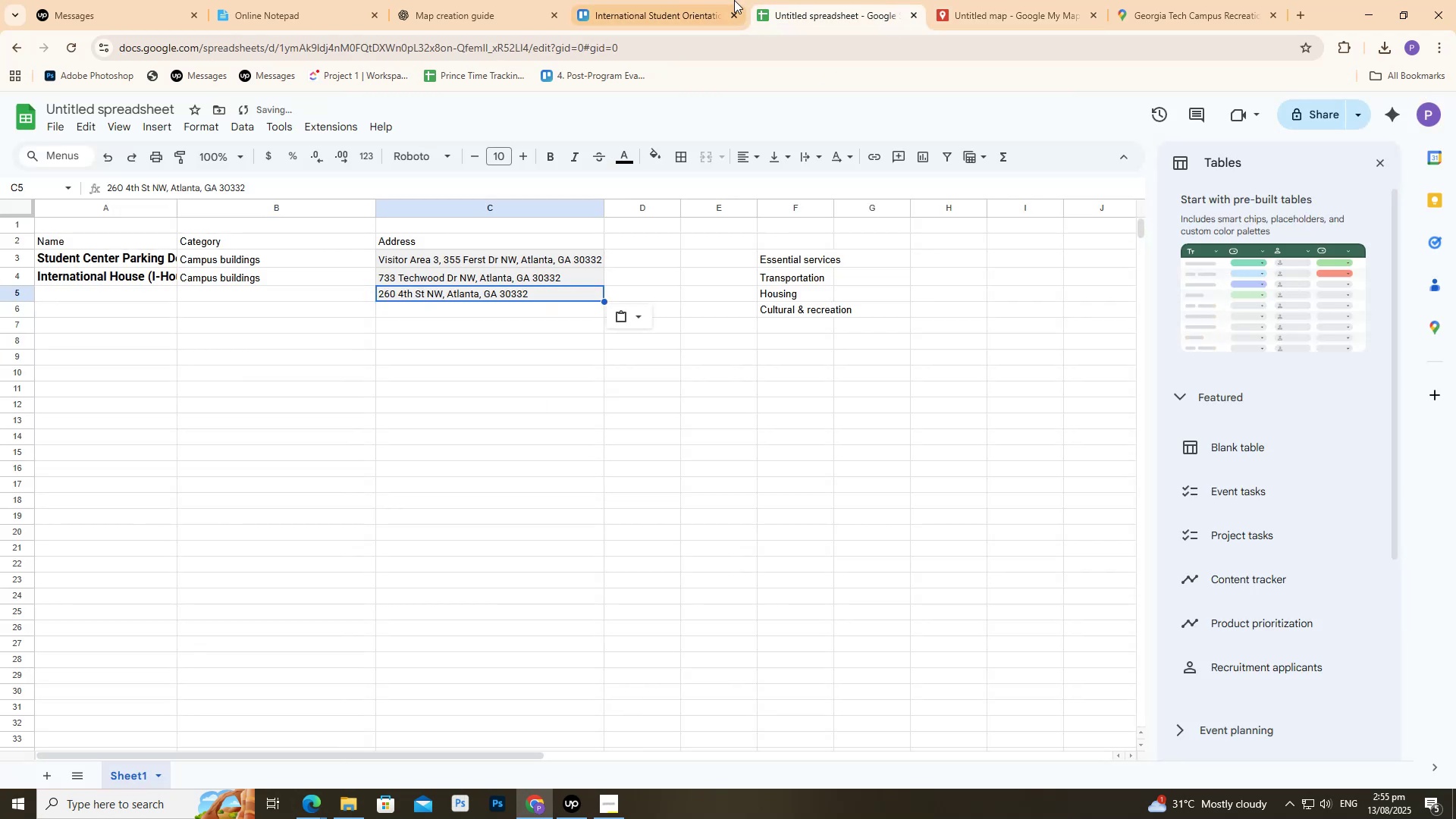 
left_click([731, 0])
 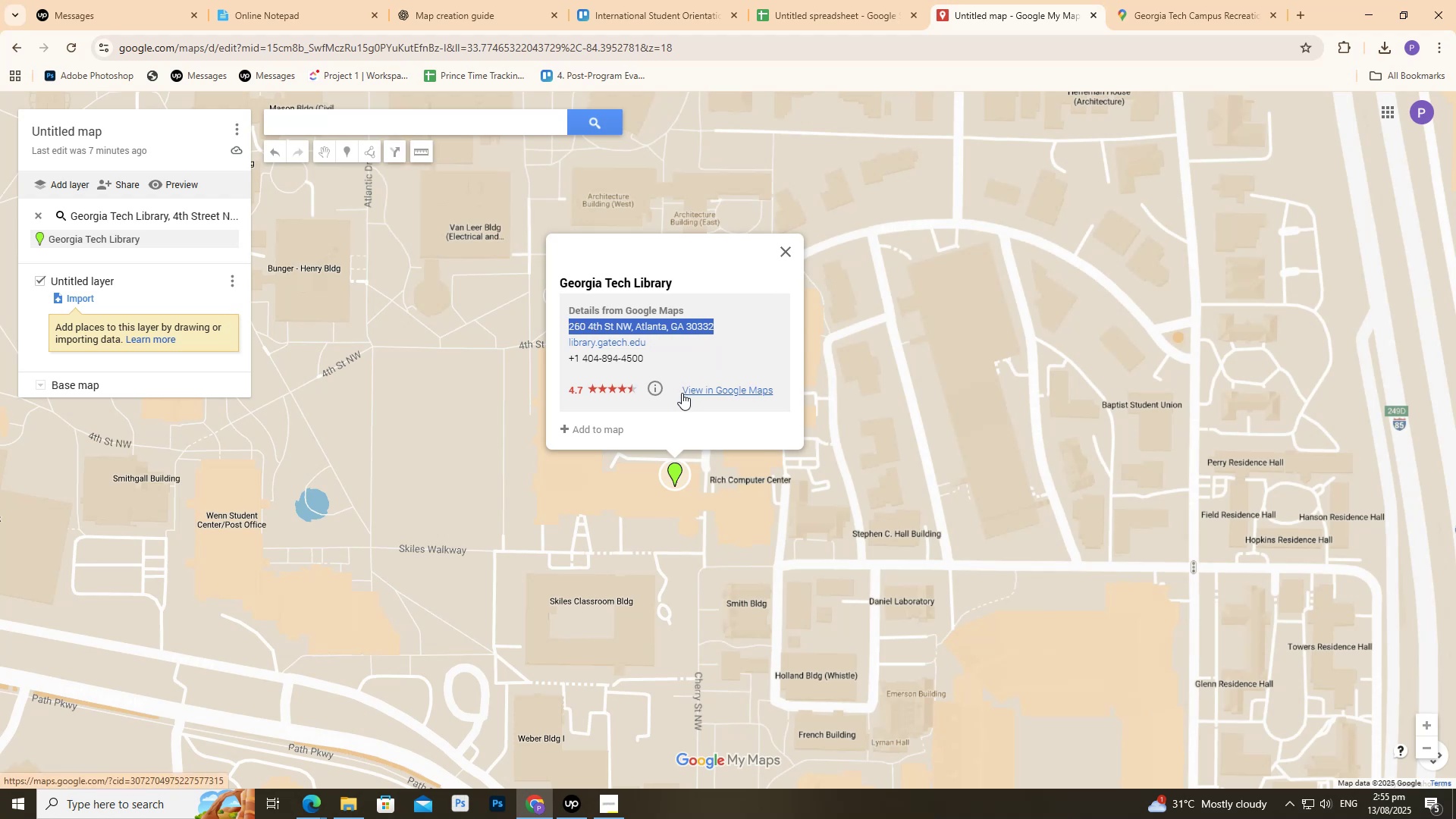 
wait(5.19)
 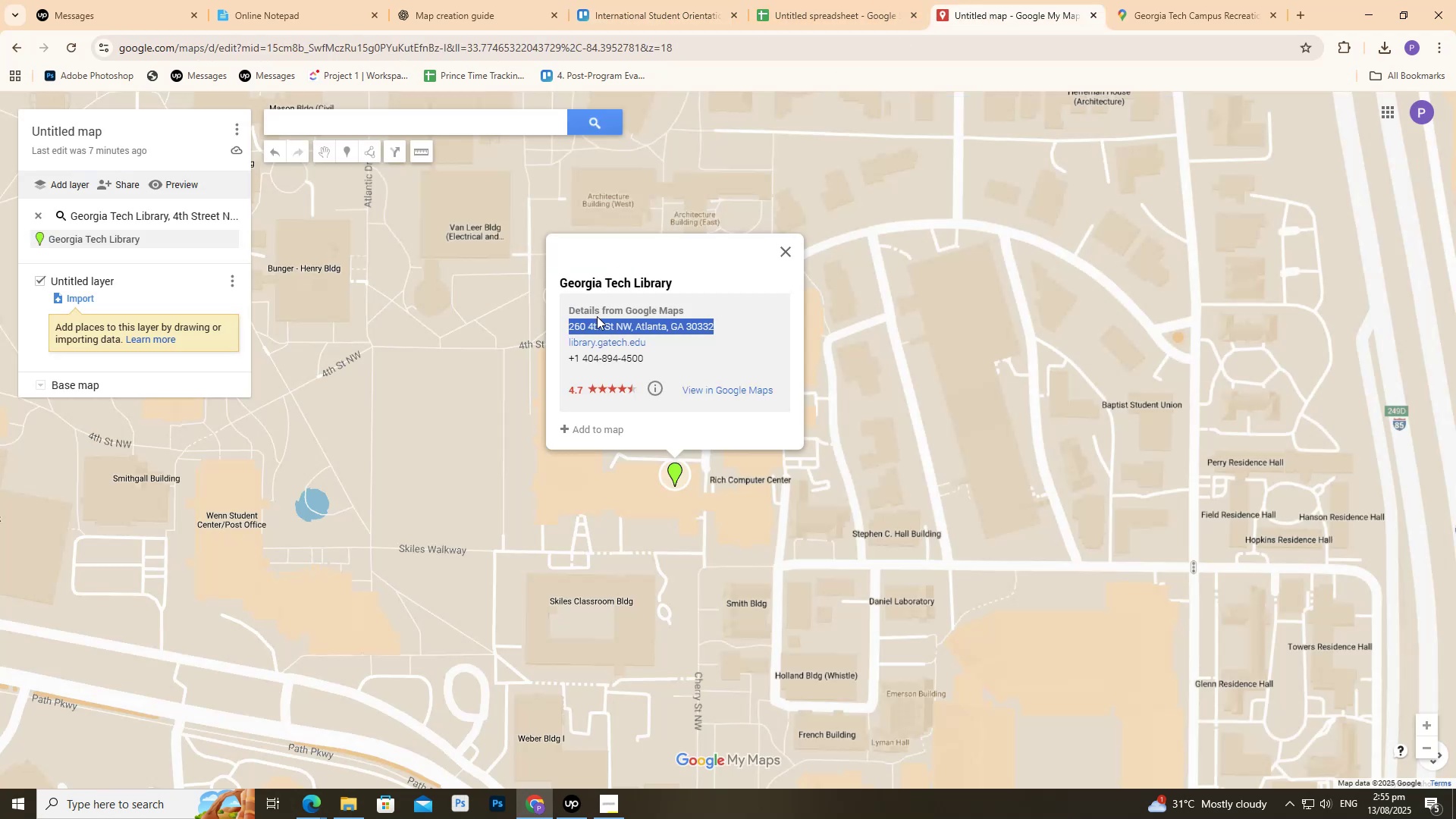 
left_click_drag(start_coordinate=[559, 284], to_coordinate=[696, 281])
 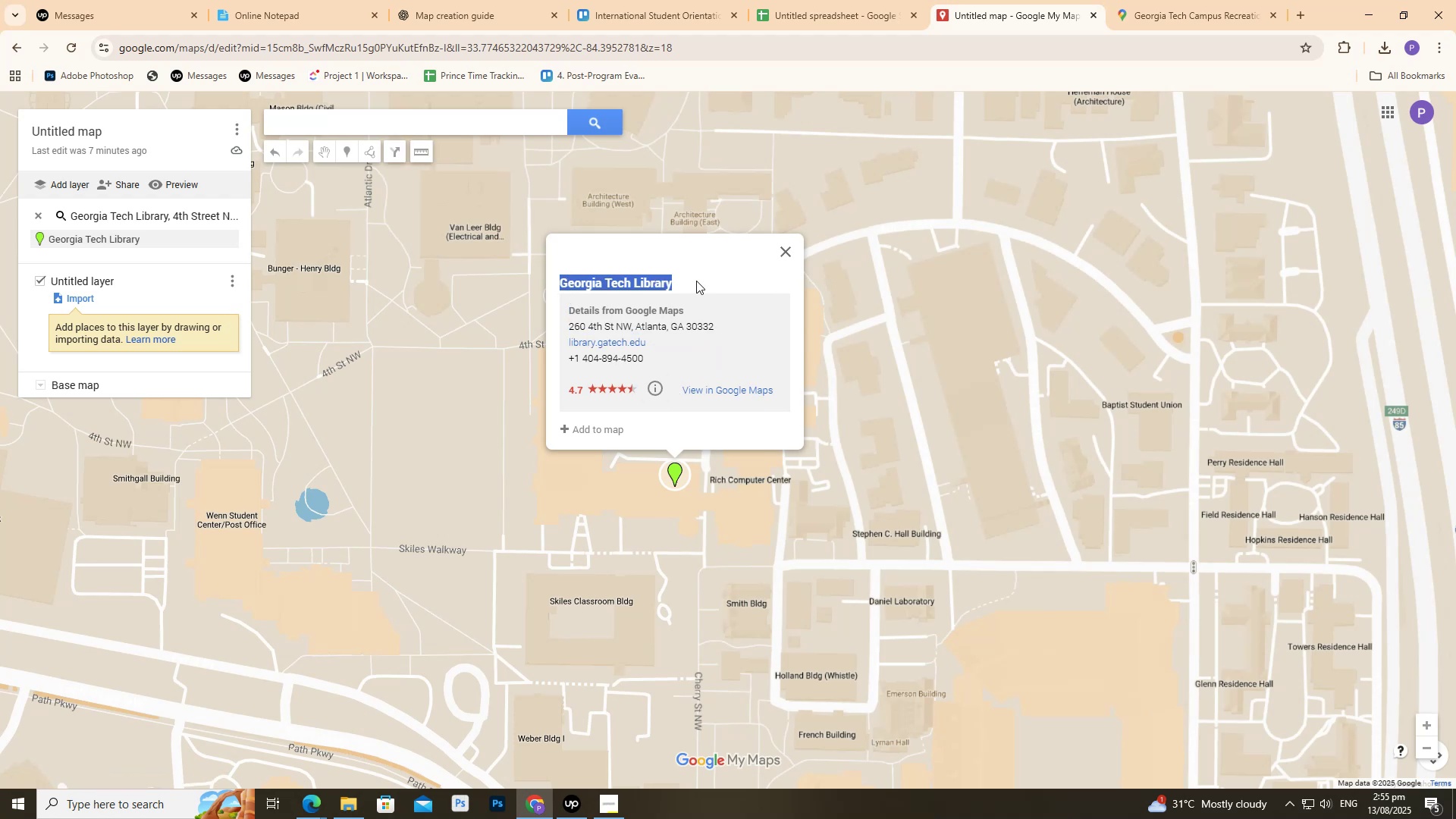 
key(Control+C)
 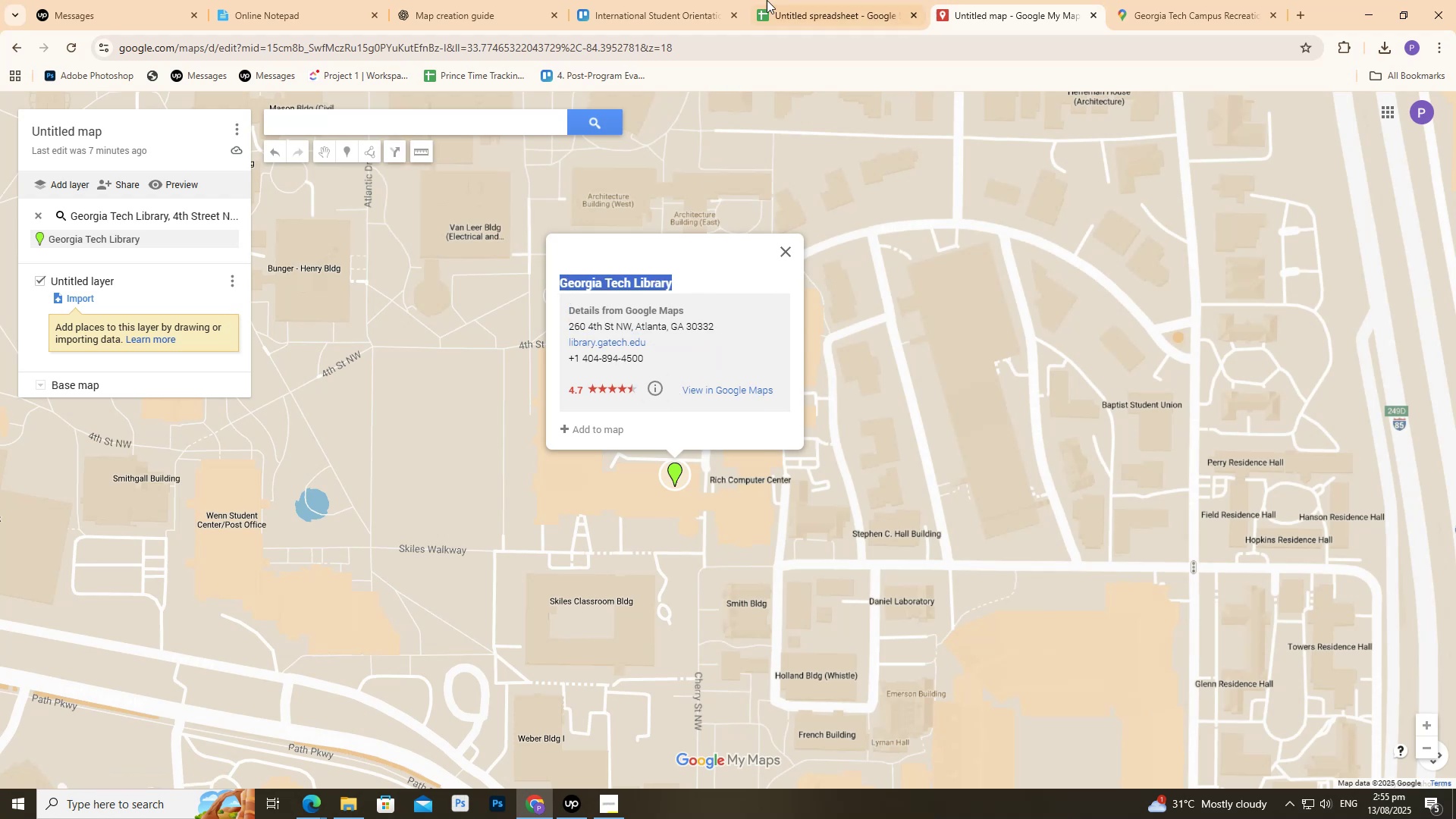 
key(Control+C)
 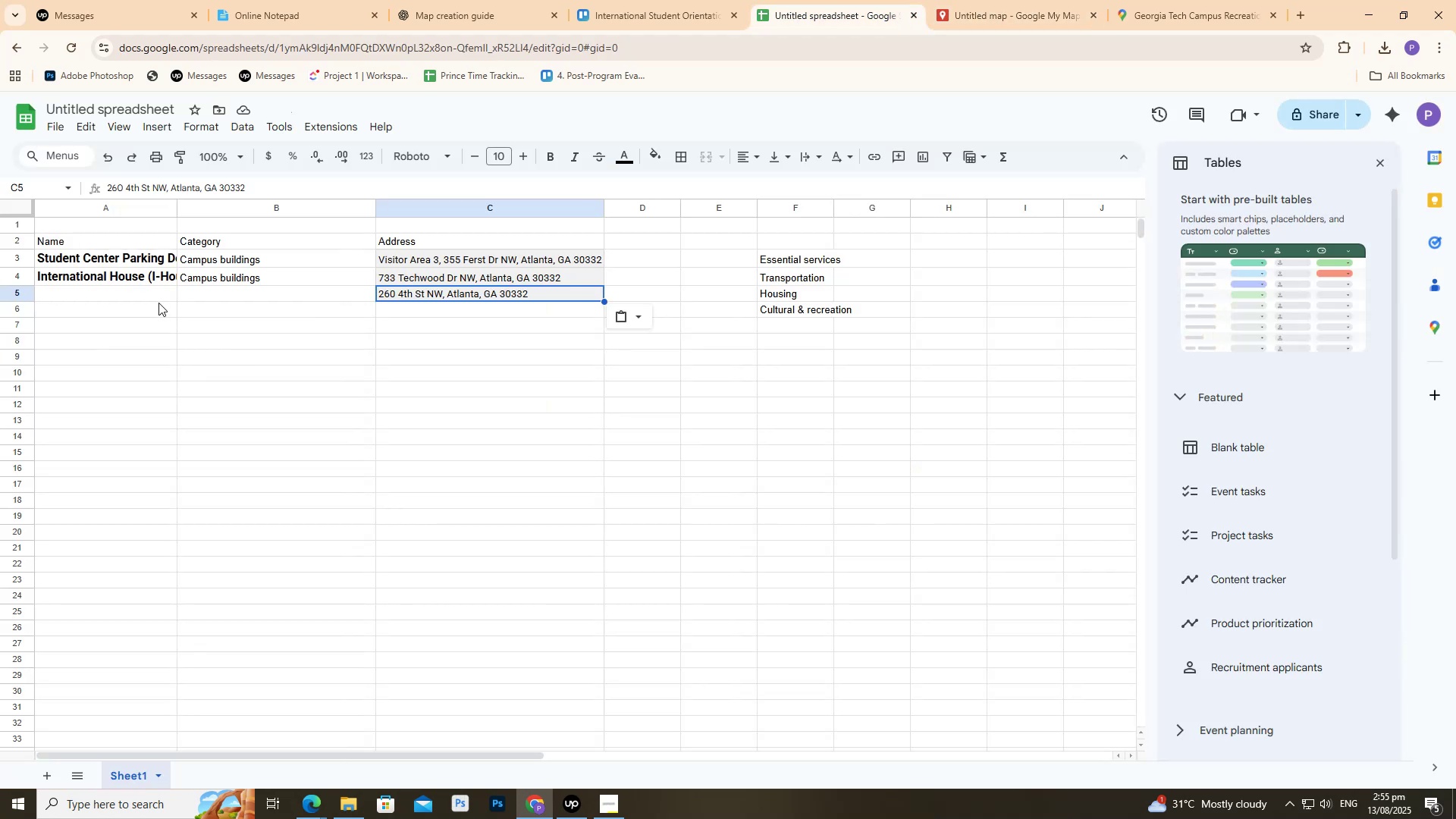 
left_click([156, 301])
 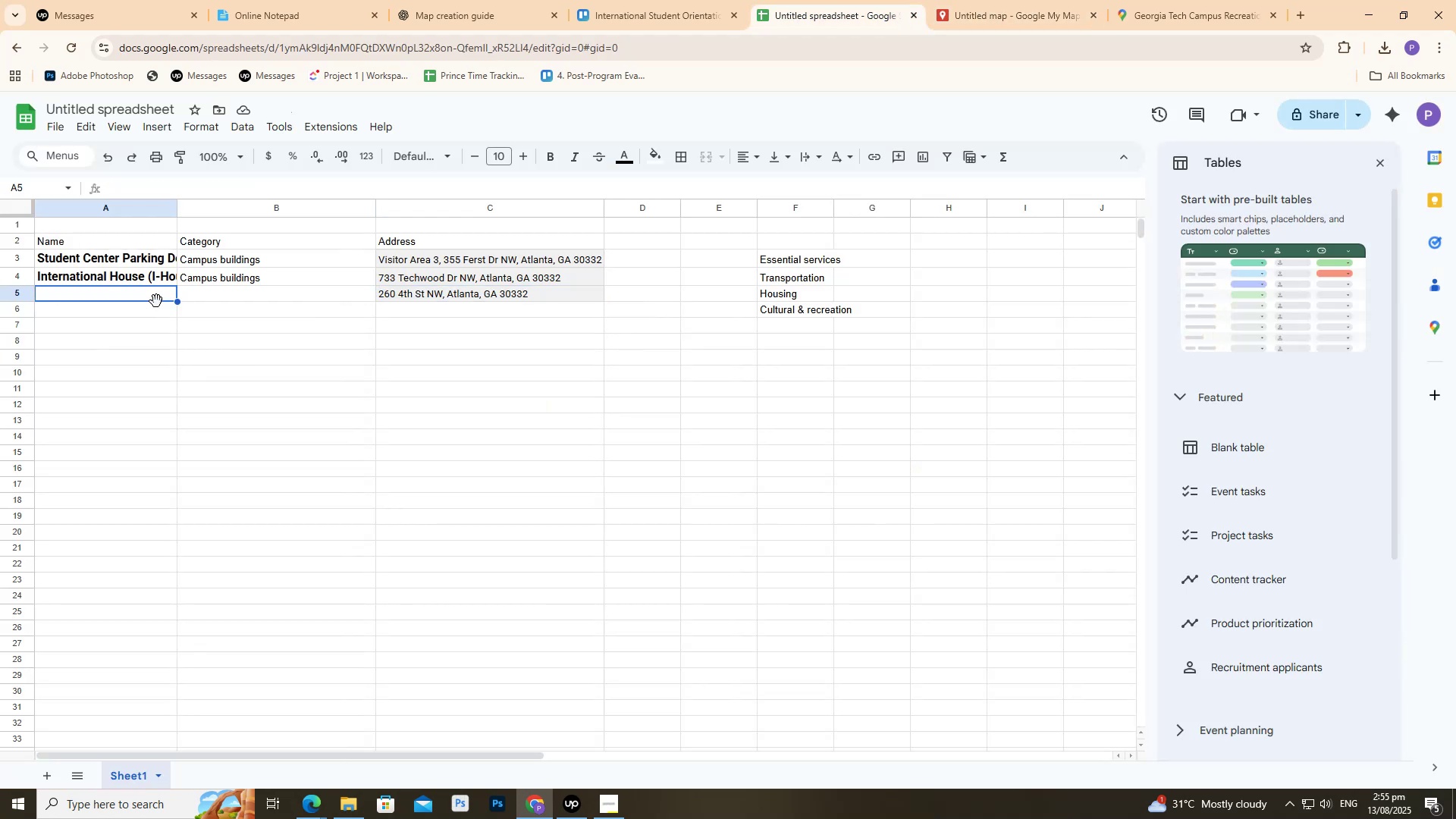 
key(Control+V)
 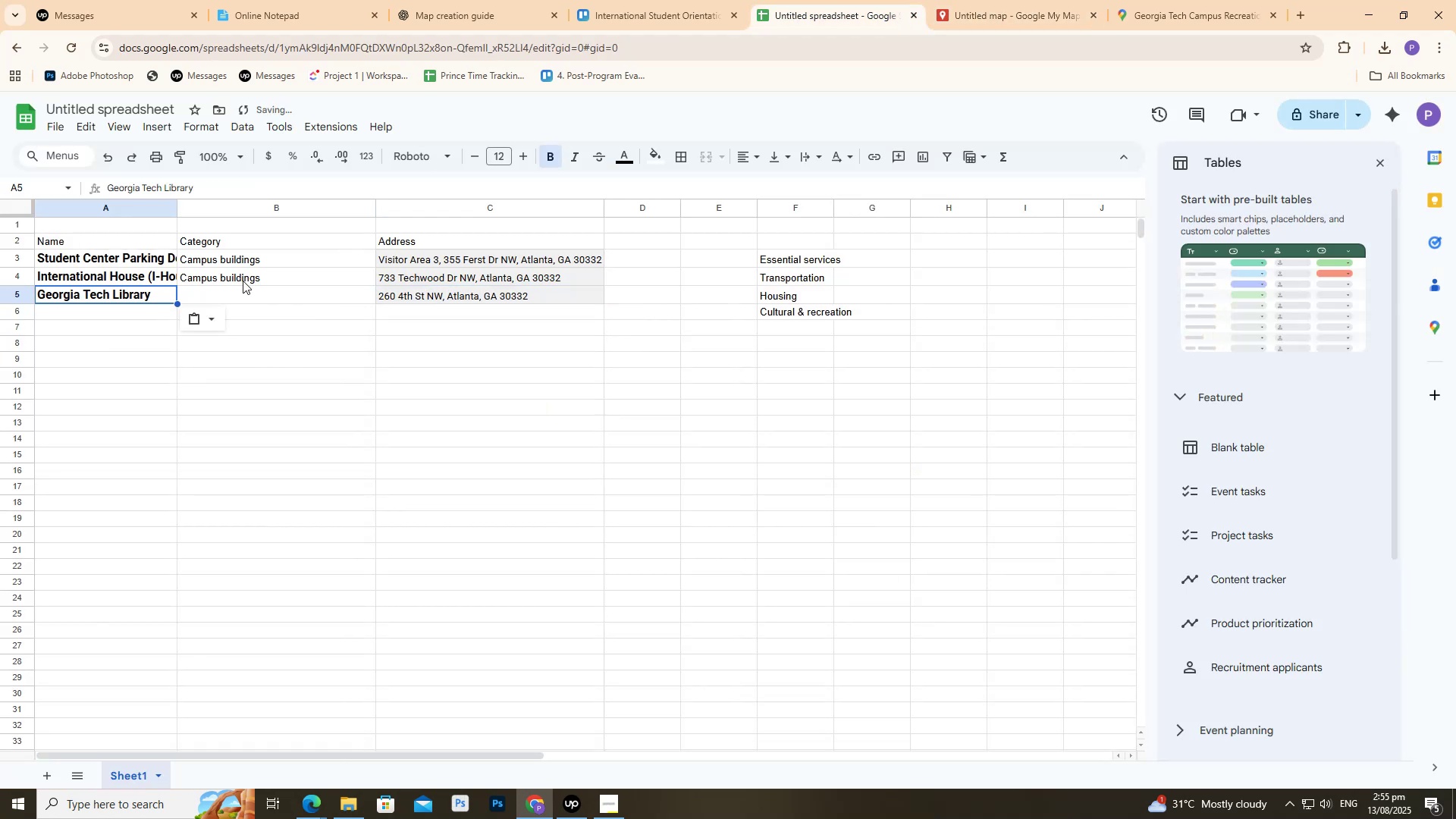 
left_click([243, 281])
 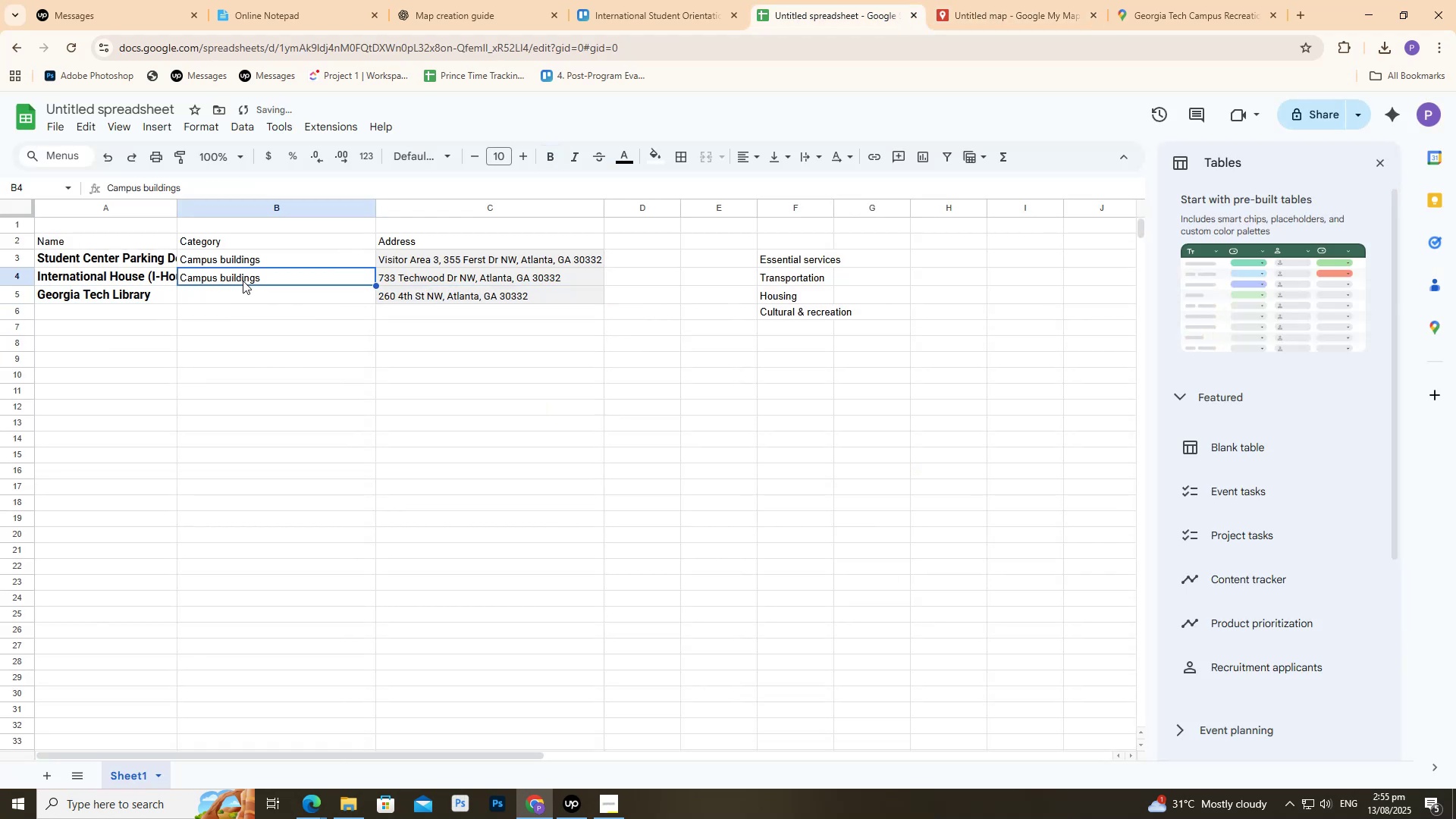 
key(Control+ControlLeft)
 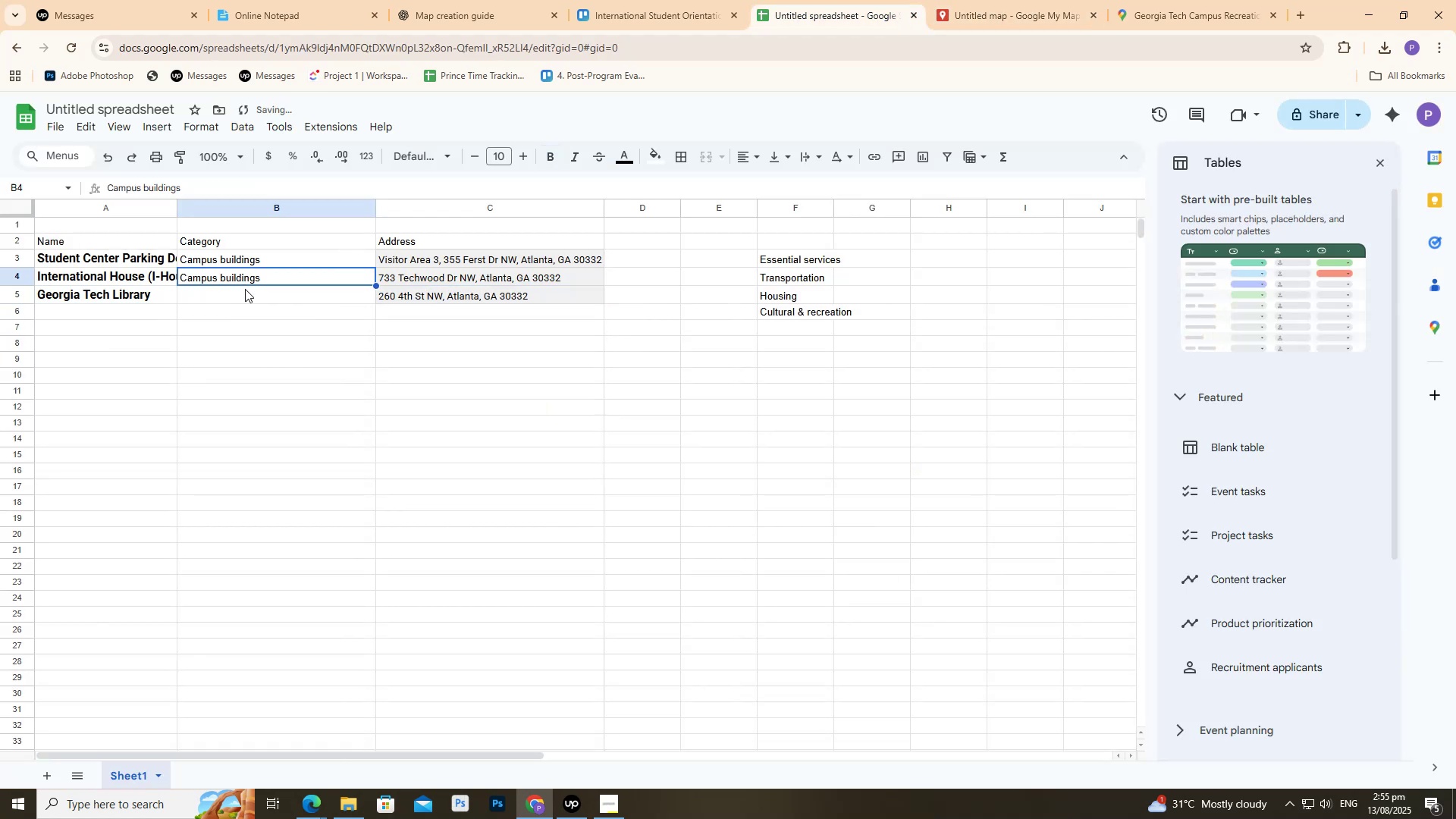 
key(Control+C)
 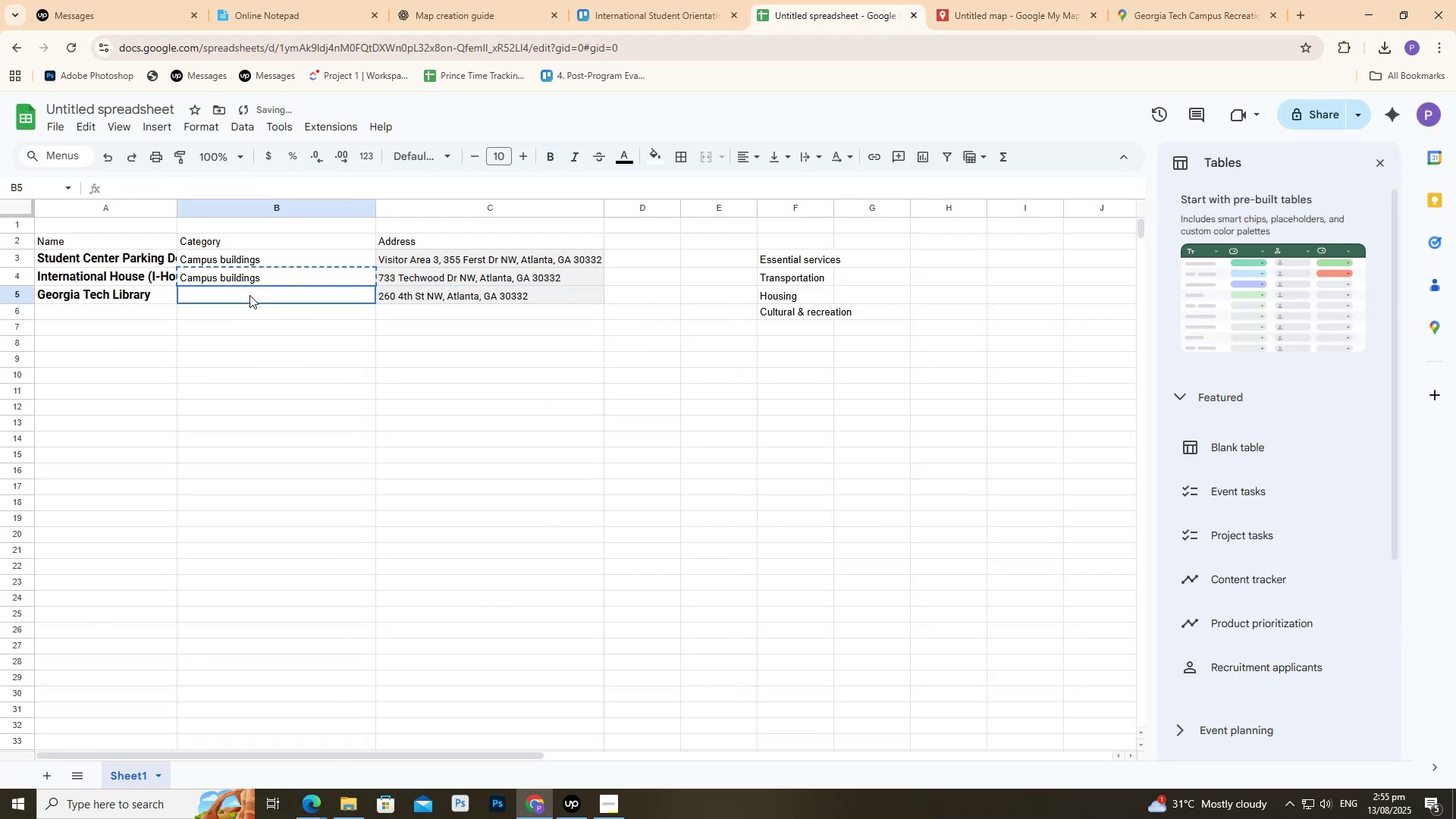 
double_click([249, 295])
 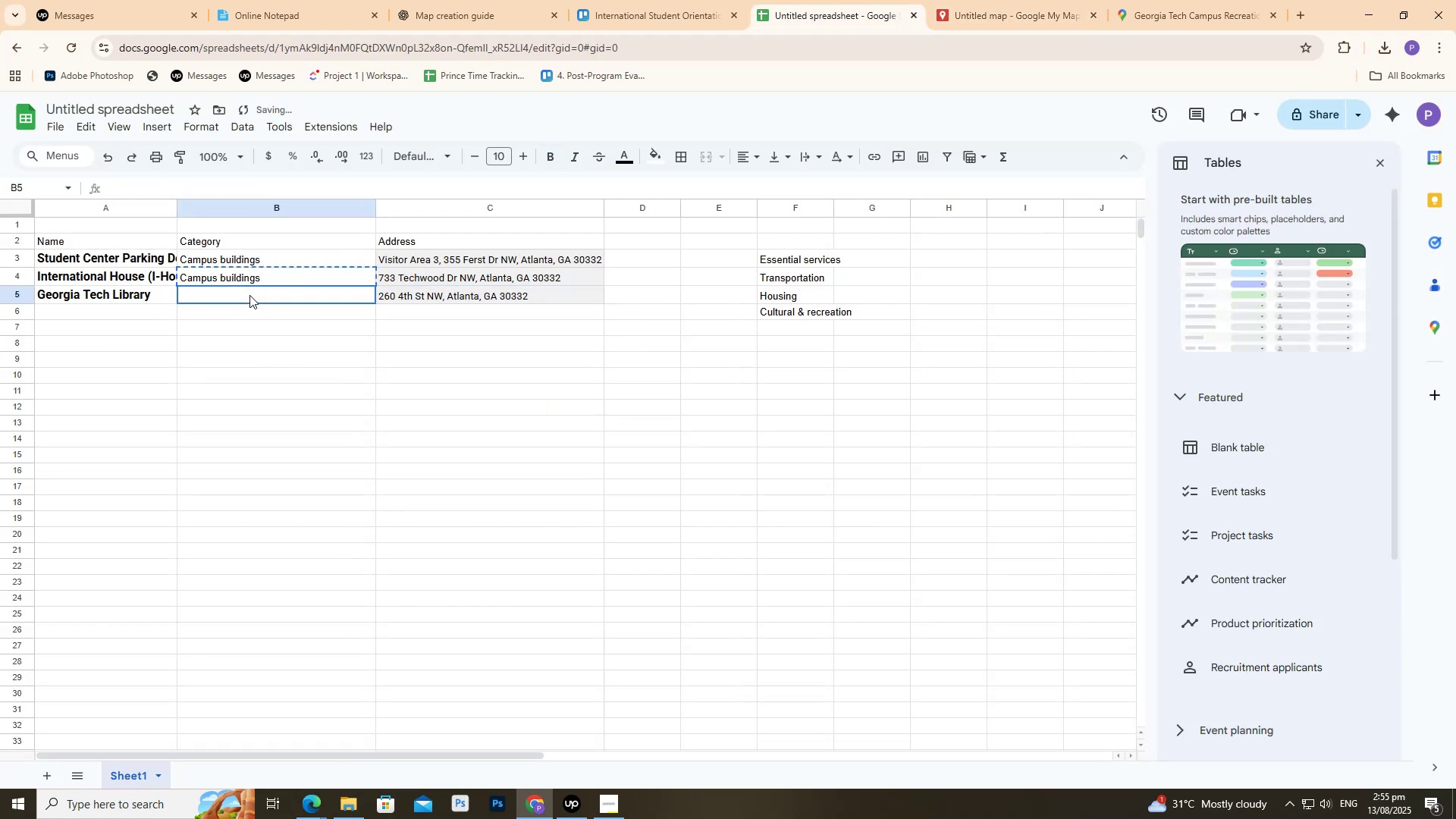 
key(Control+ControlLeft)
 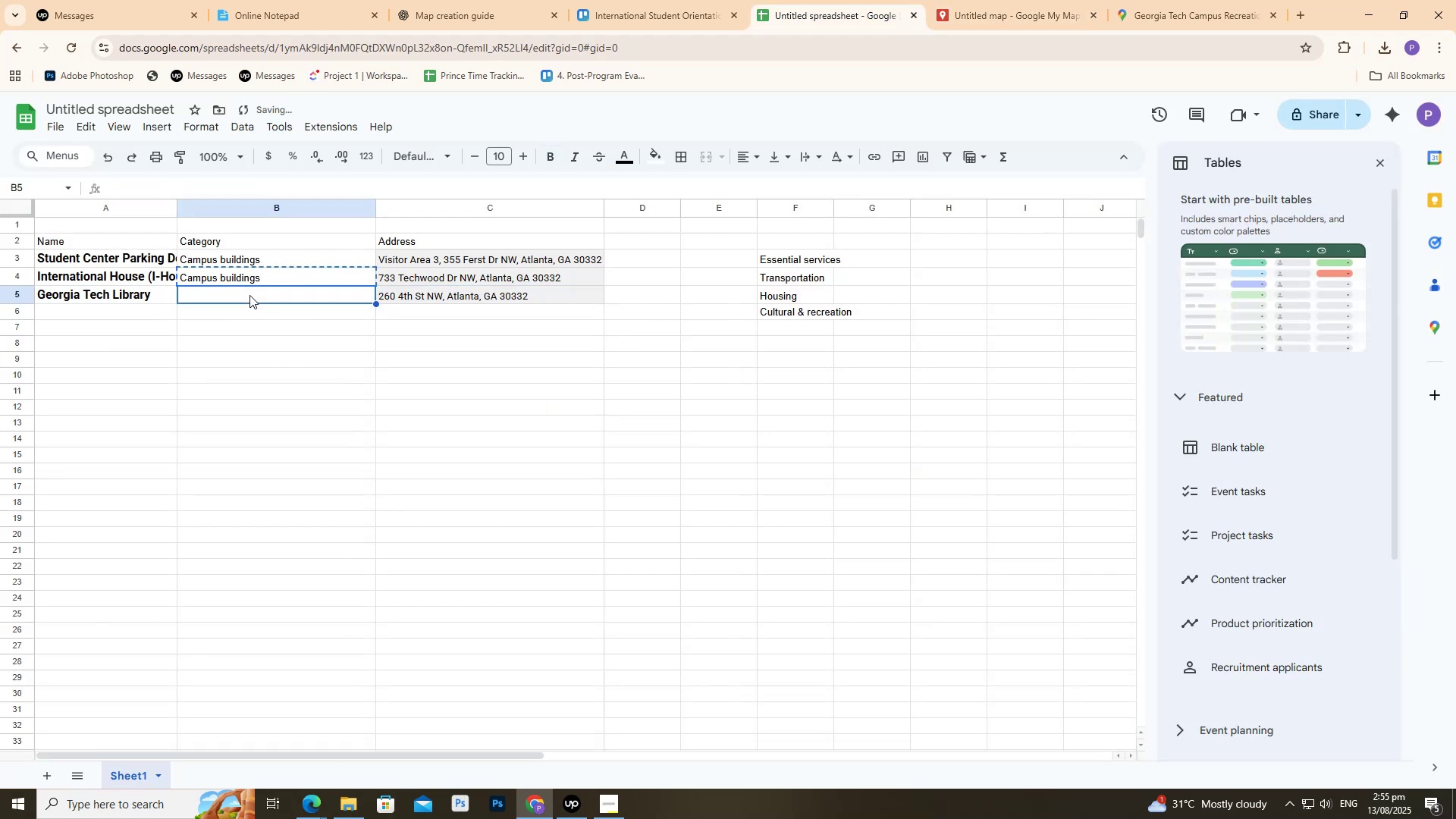 
key(Control+V)
 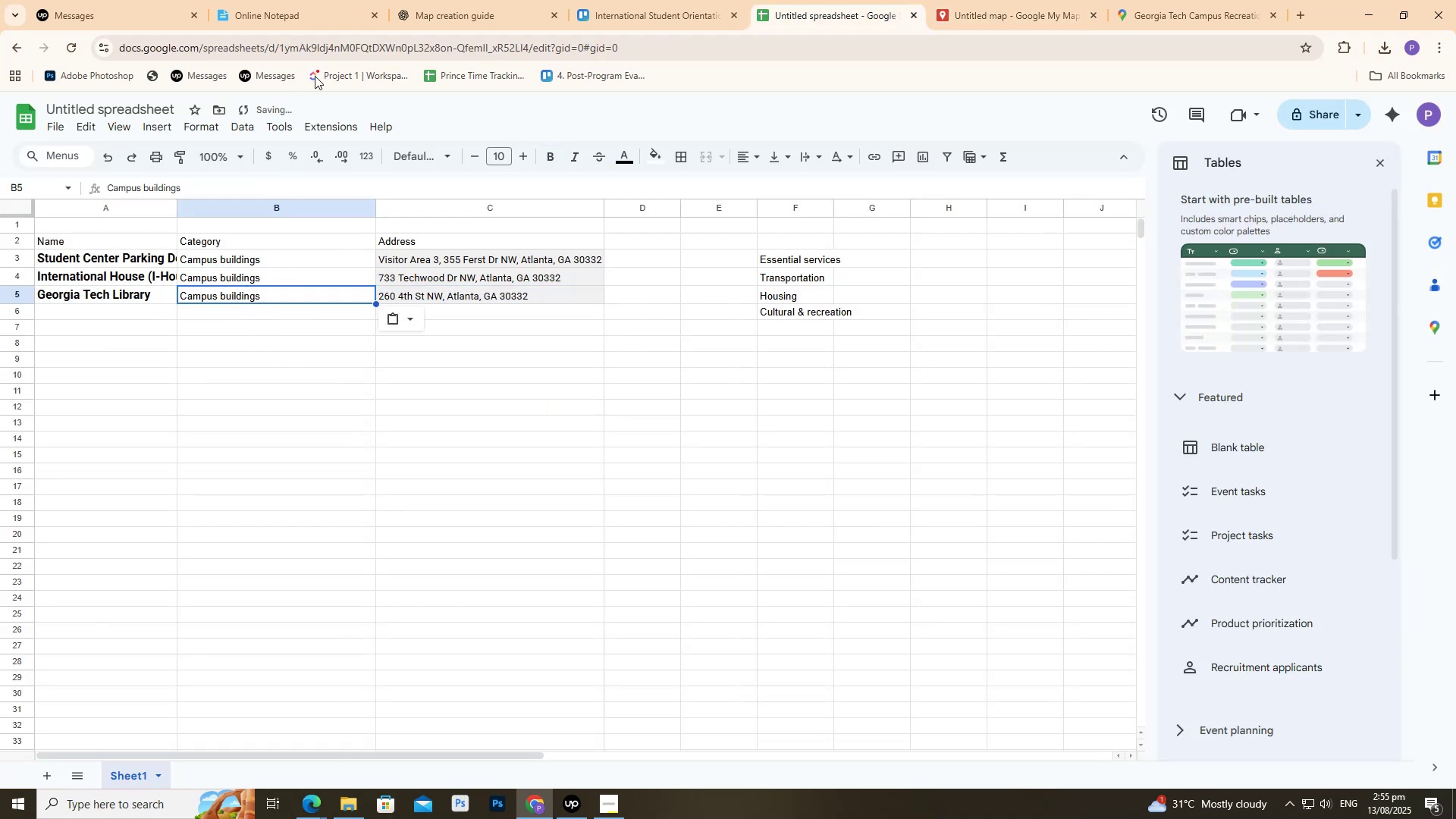 
left_click_drag(start_coordinate=[439, 0], to_coordinate=[443, 0])
 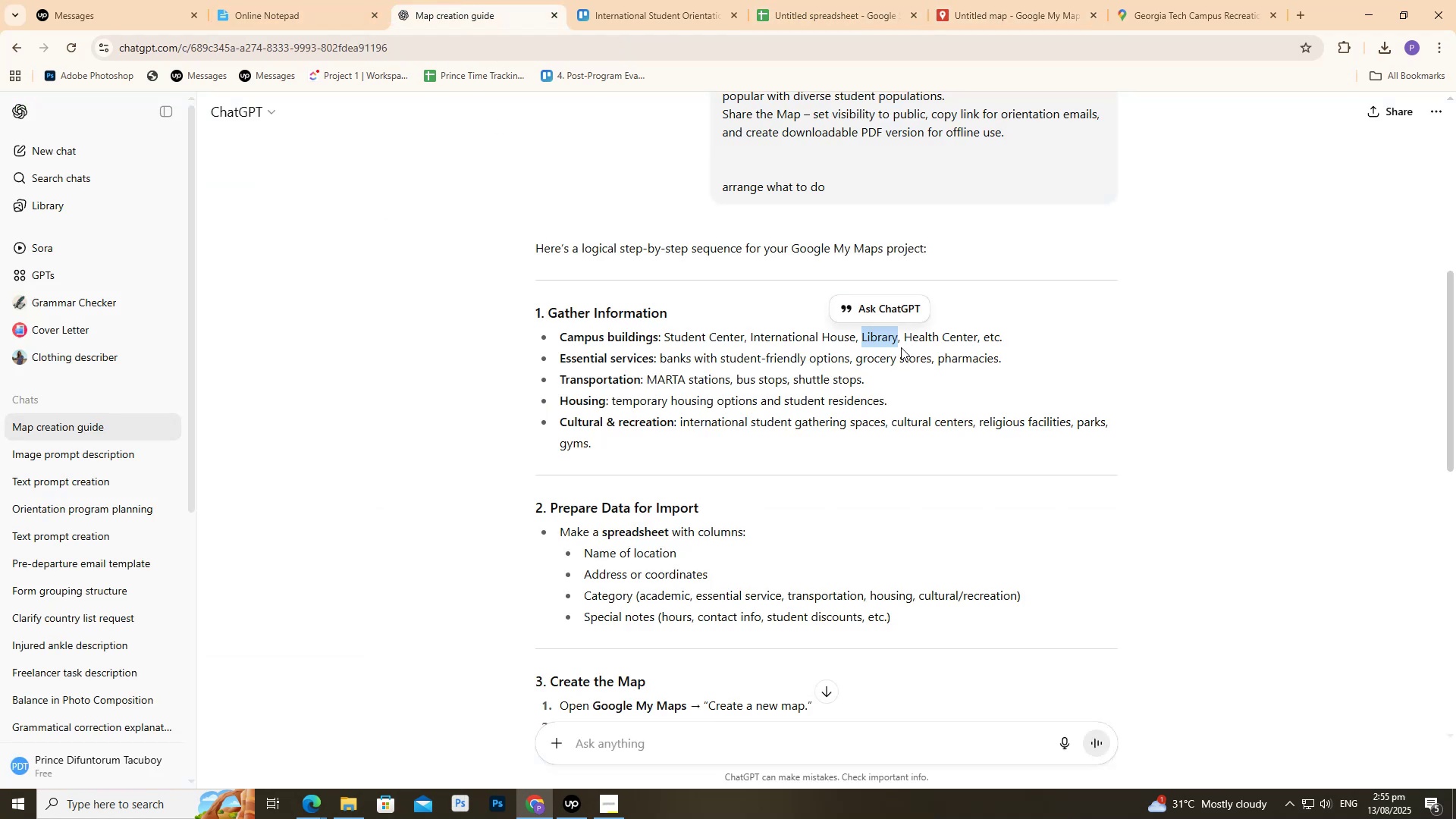 
left_click_drag(start_coordinate=[907, 338], to_coordinate=[975, 338])
 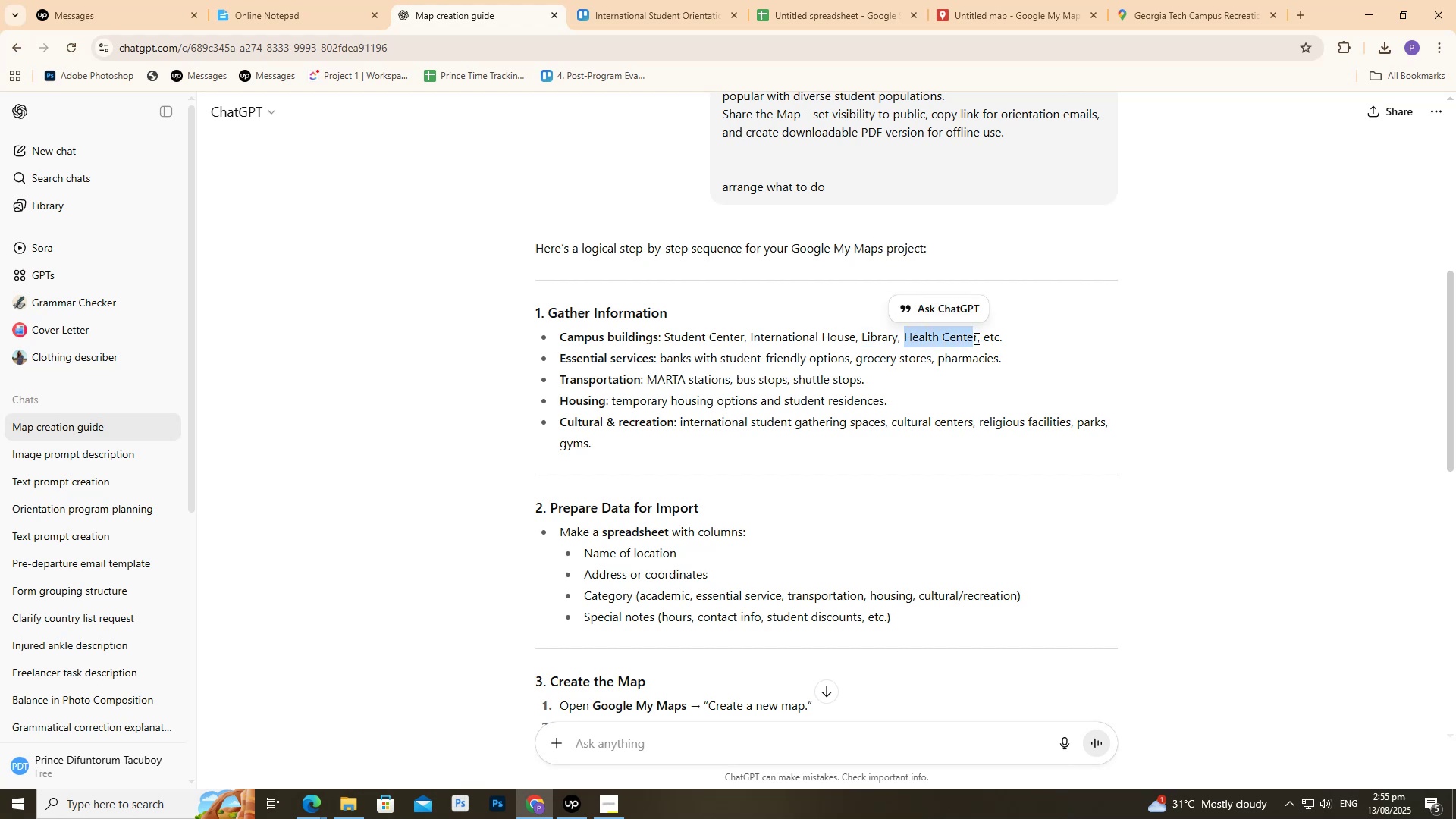 
hold_key(key=ControlLeft, duration=0.37)
 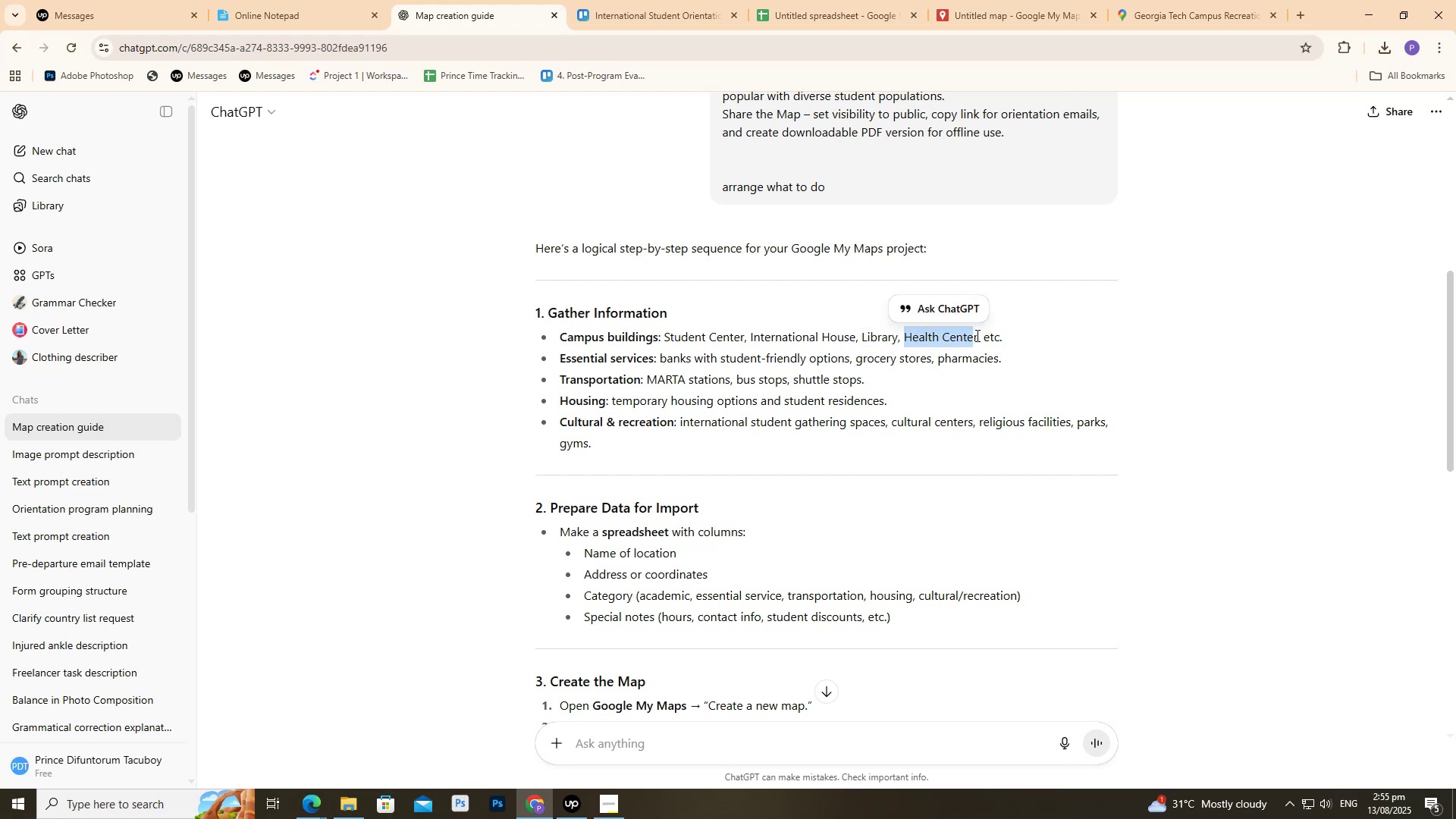 
left_click_drag(start_coordinate=[977, 335], to_coordinate=[906, 335])
 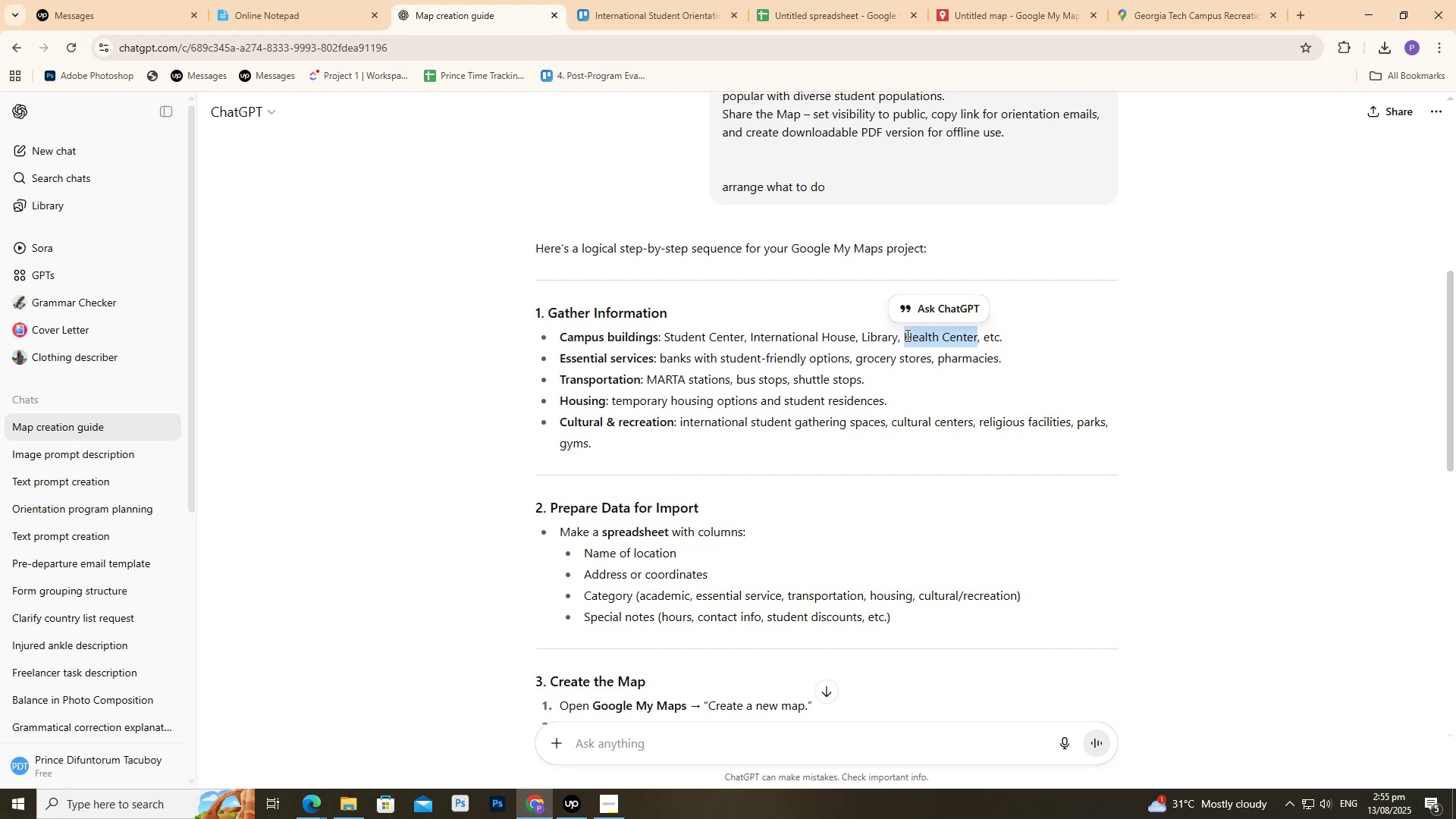 
key(Control+C)
 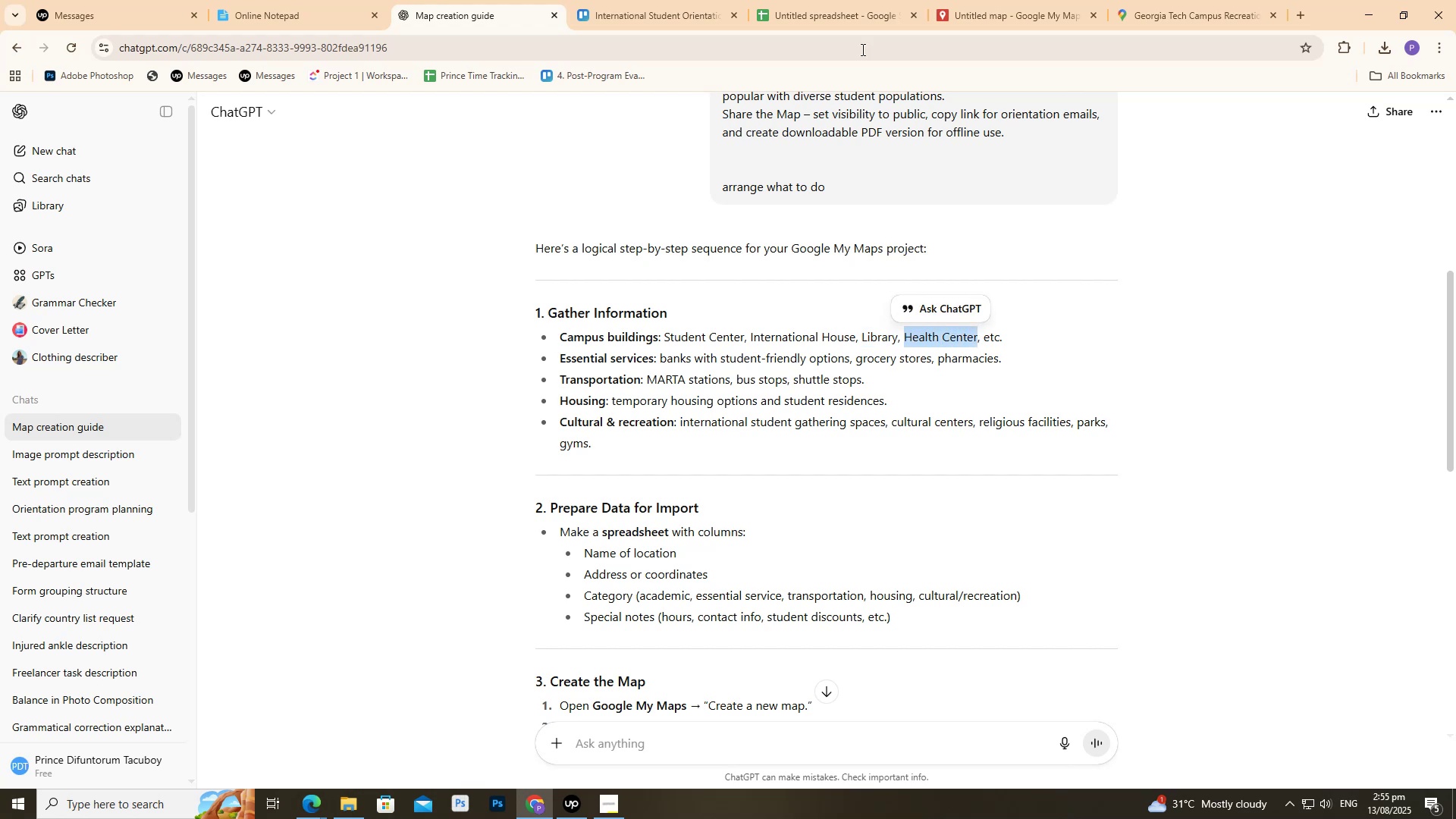 
key(Control+C)
 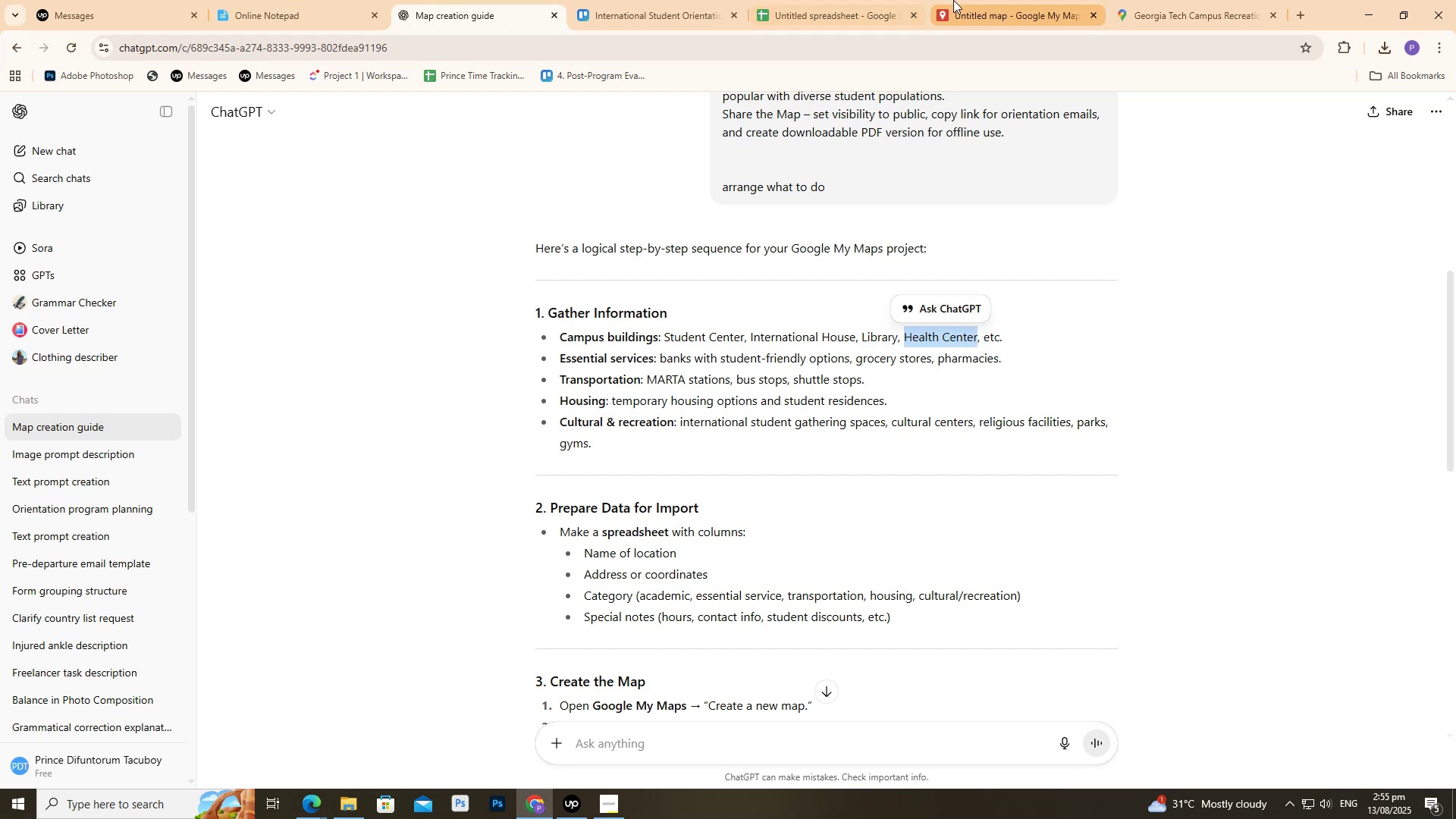 
left_click_drag(start_coordinate=[996, 0], to_coordinate=[992, 2])
 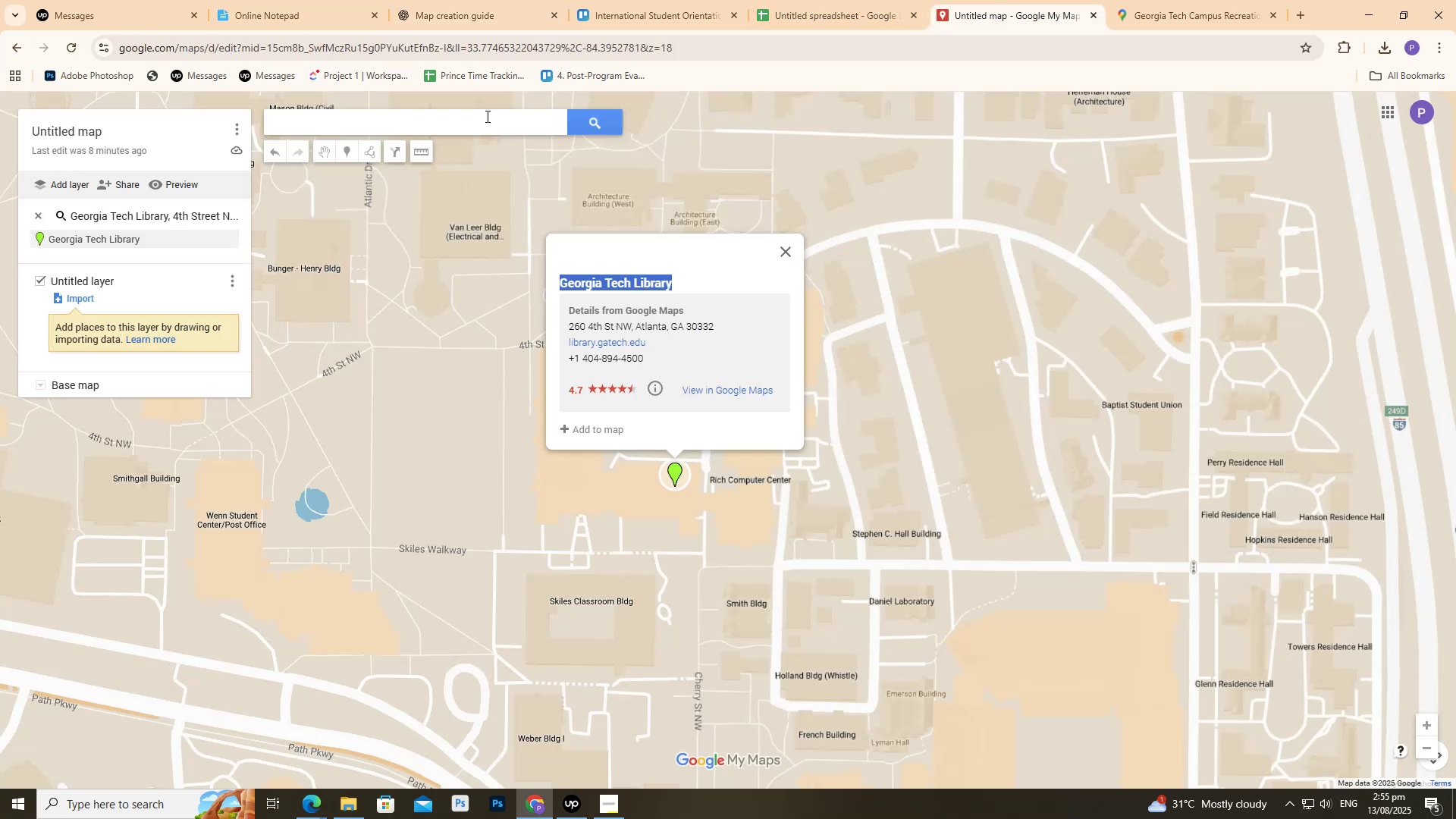 
double_click([485, 116])
 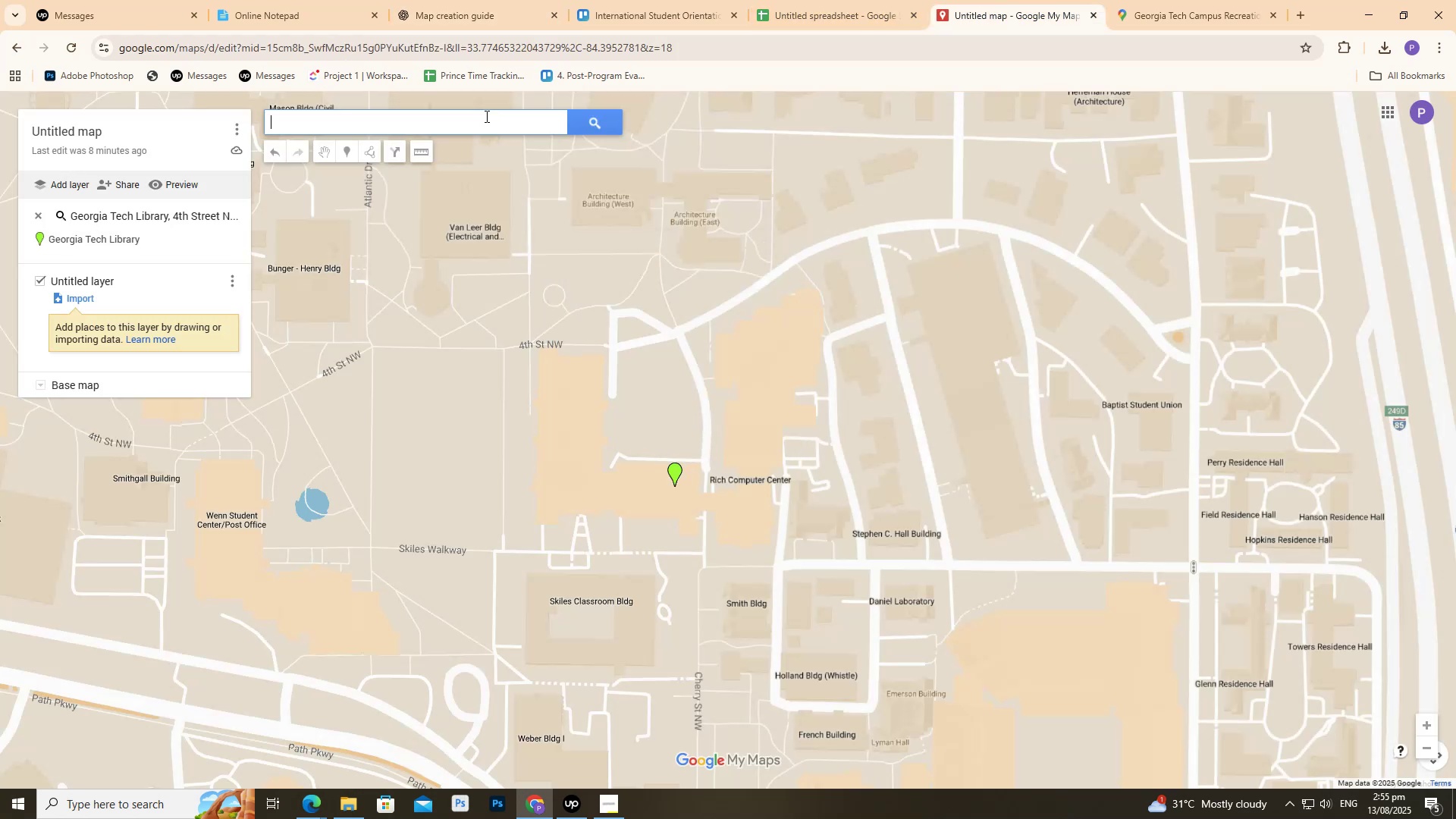 
key(Control+V)
 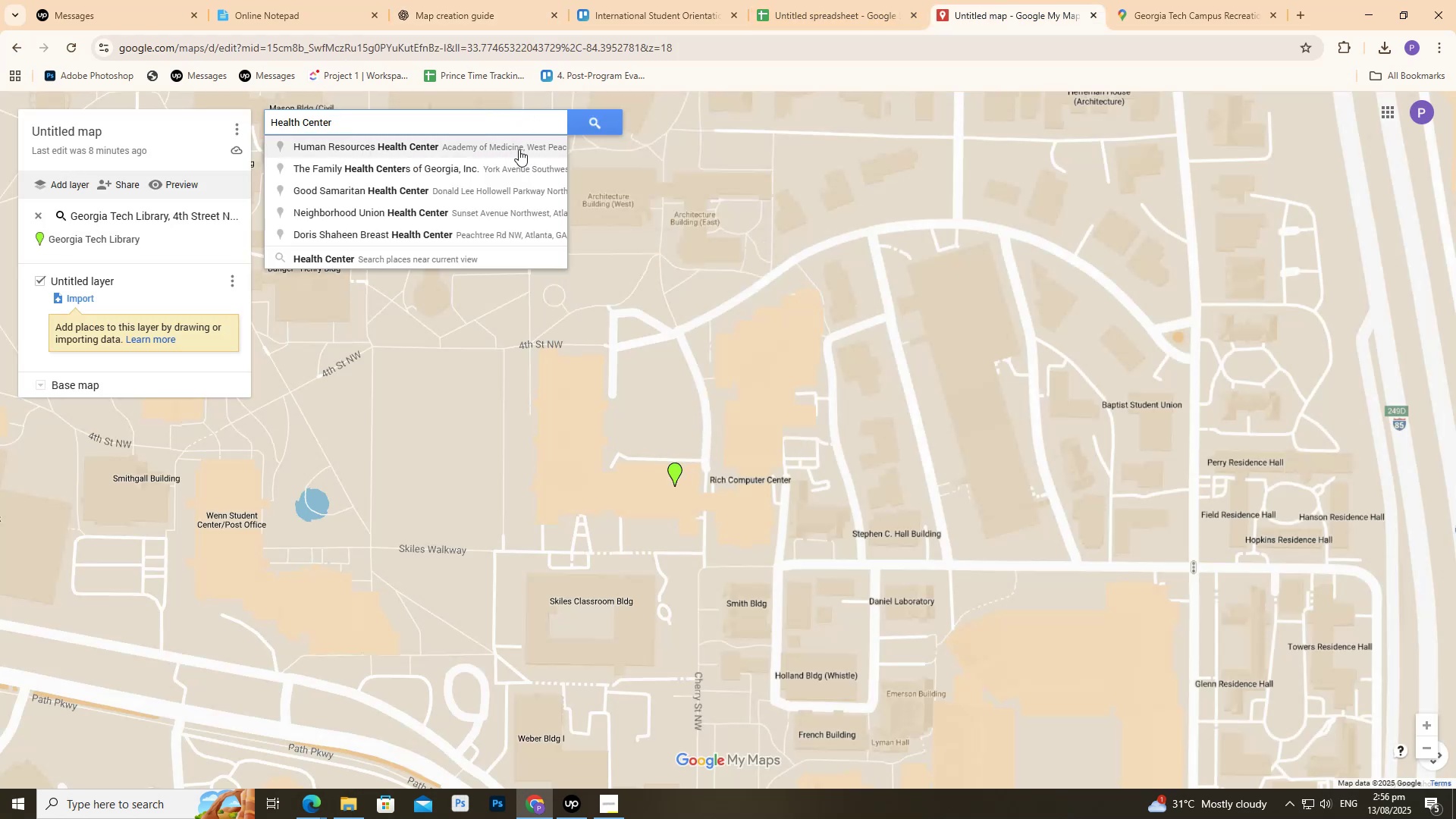 
left_click([519, 149])
 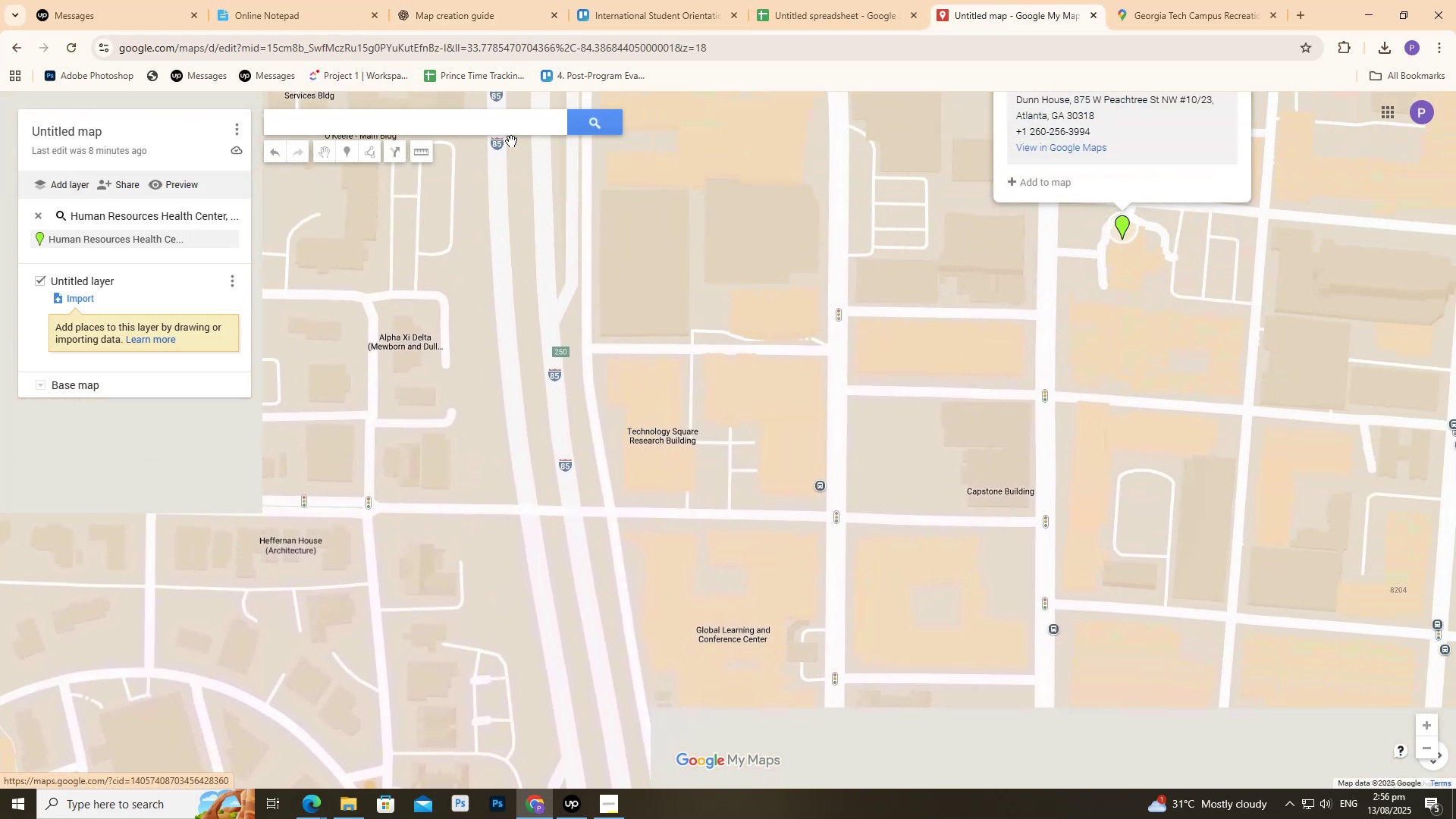 
mouse_move([541, 157])
 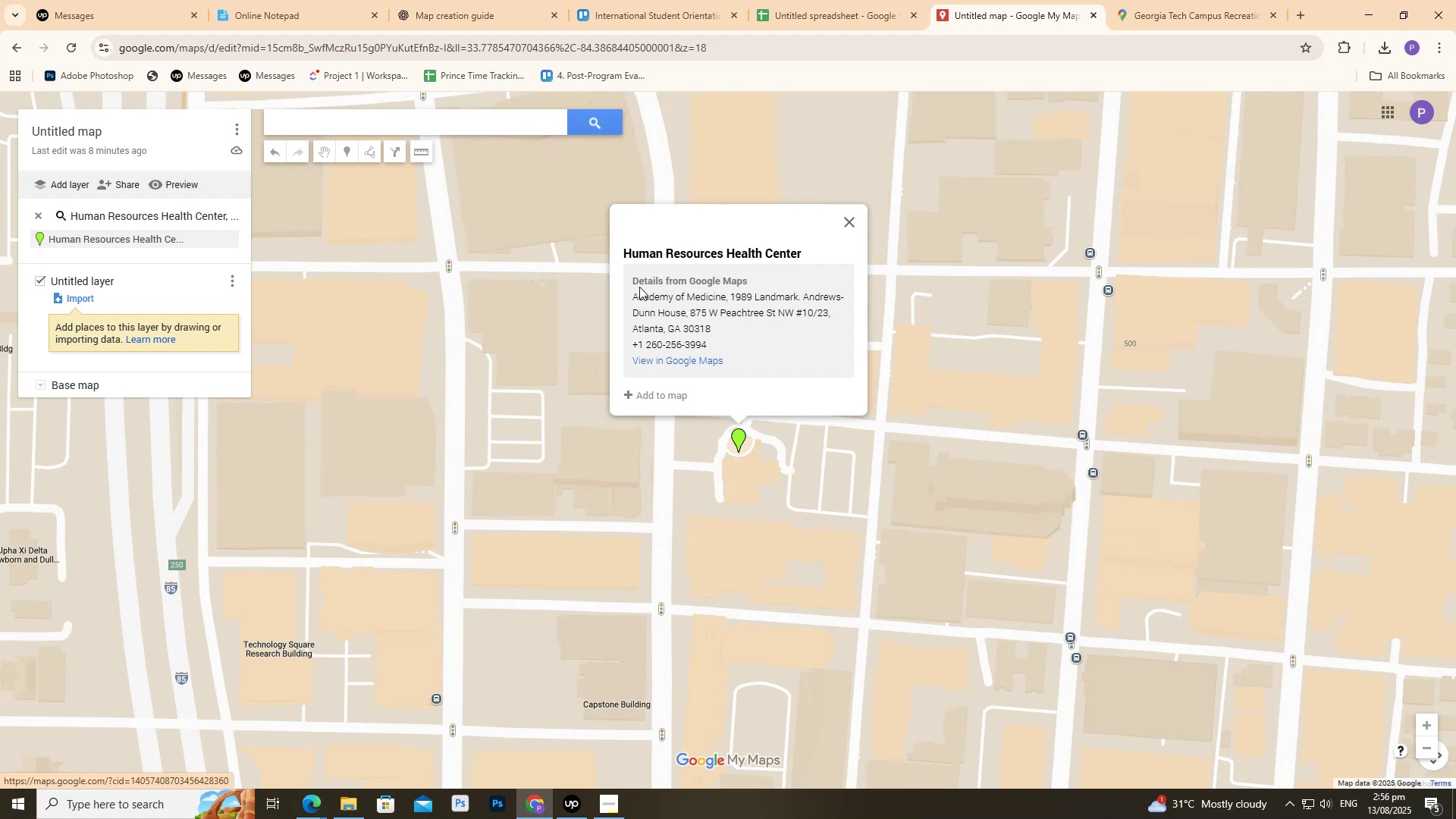 
left_click_drag(start_coordinate=[632, 294], to_coordinate=[852, 321])
 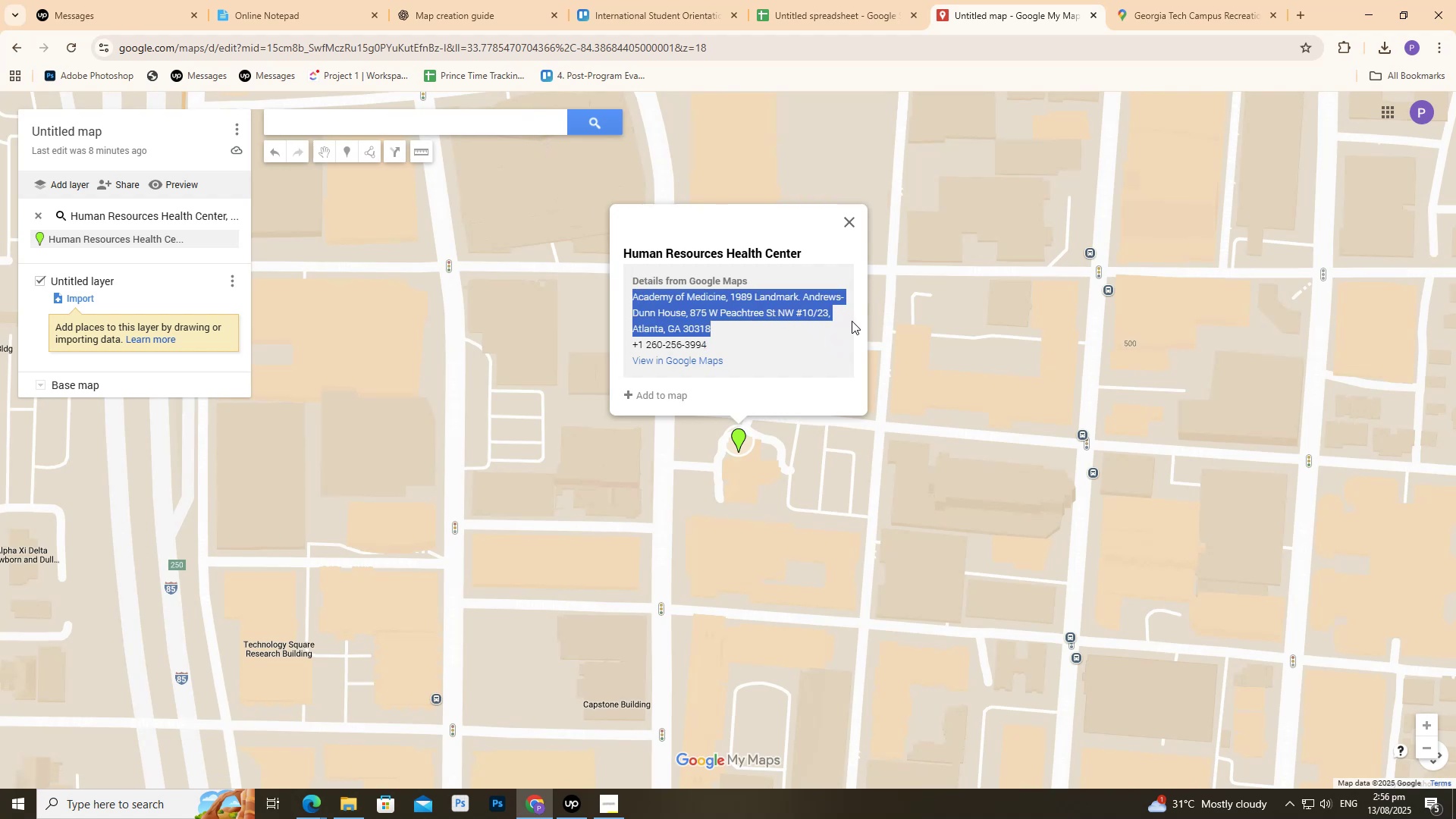 
key(Control+C)
 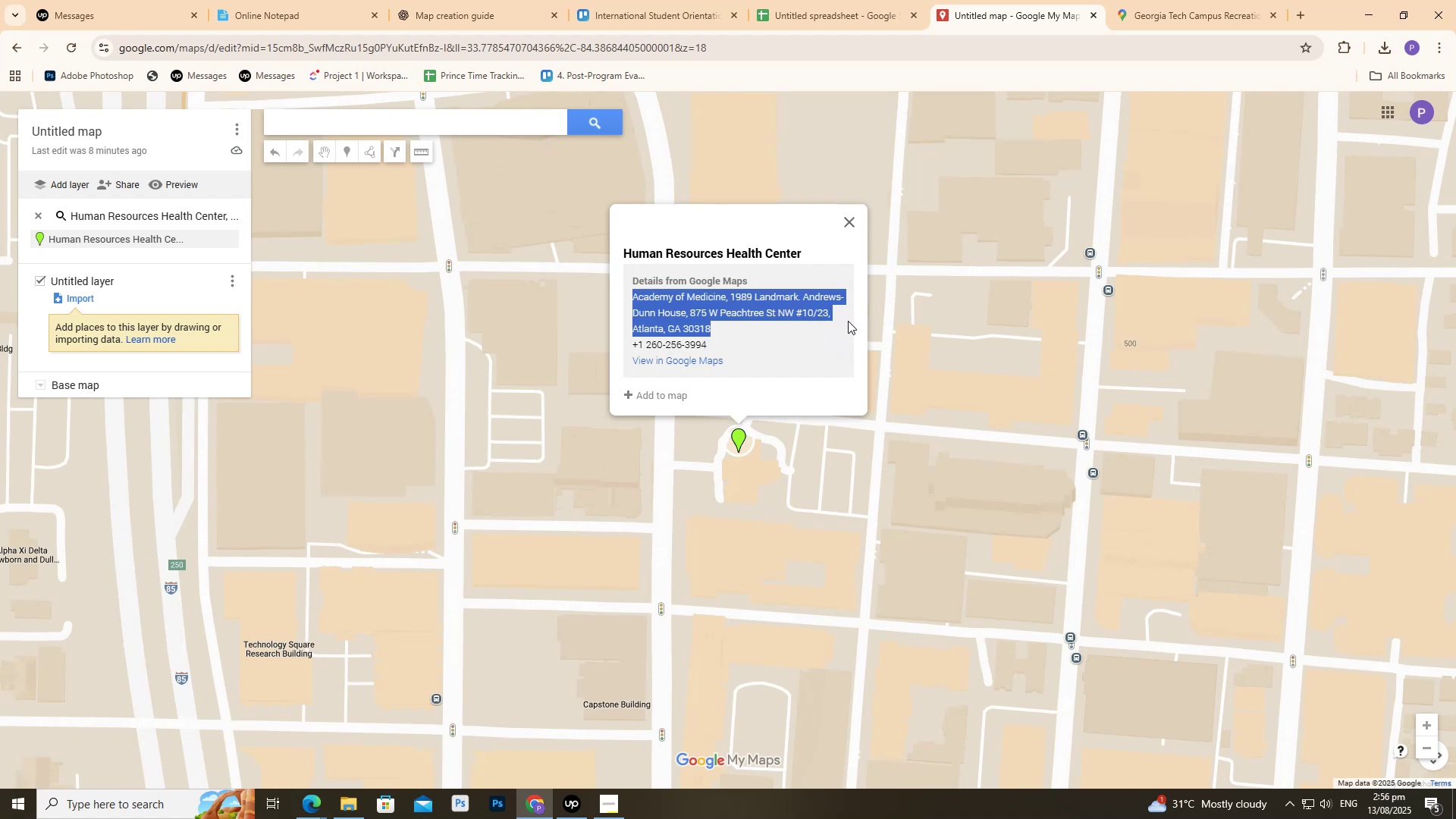 
key(Control+C)
 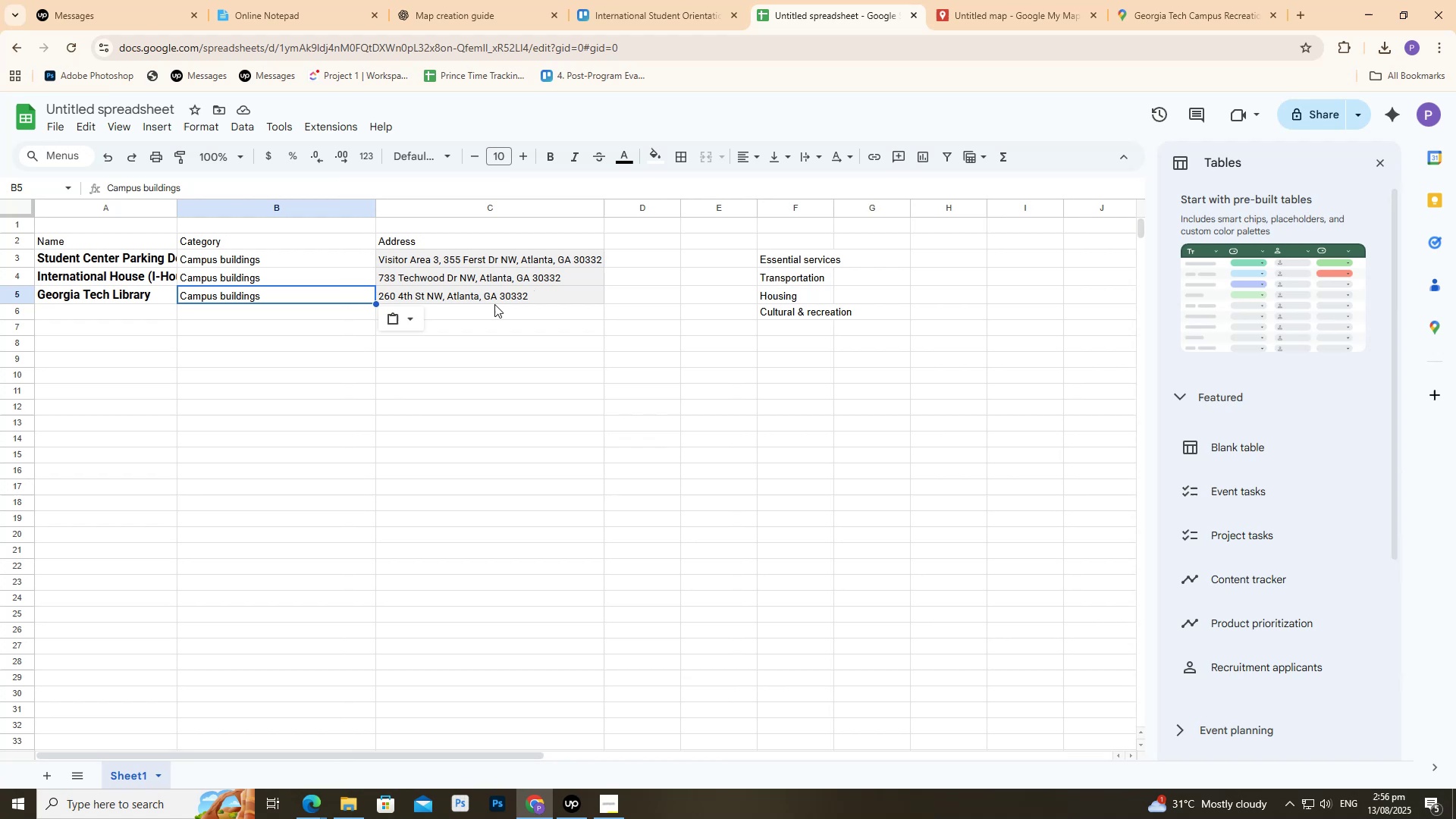 
left_click([502, 316])
 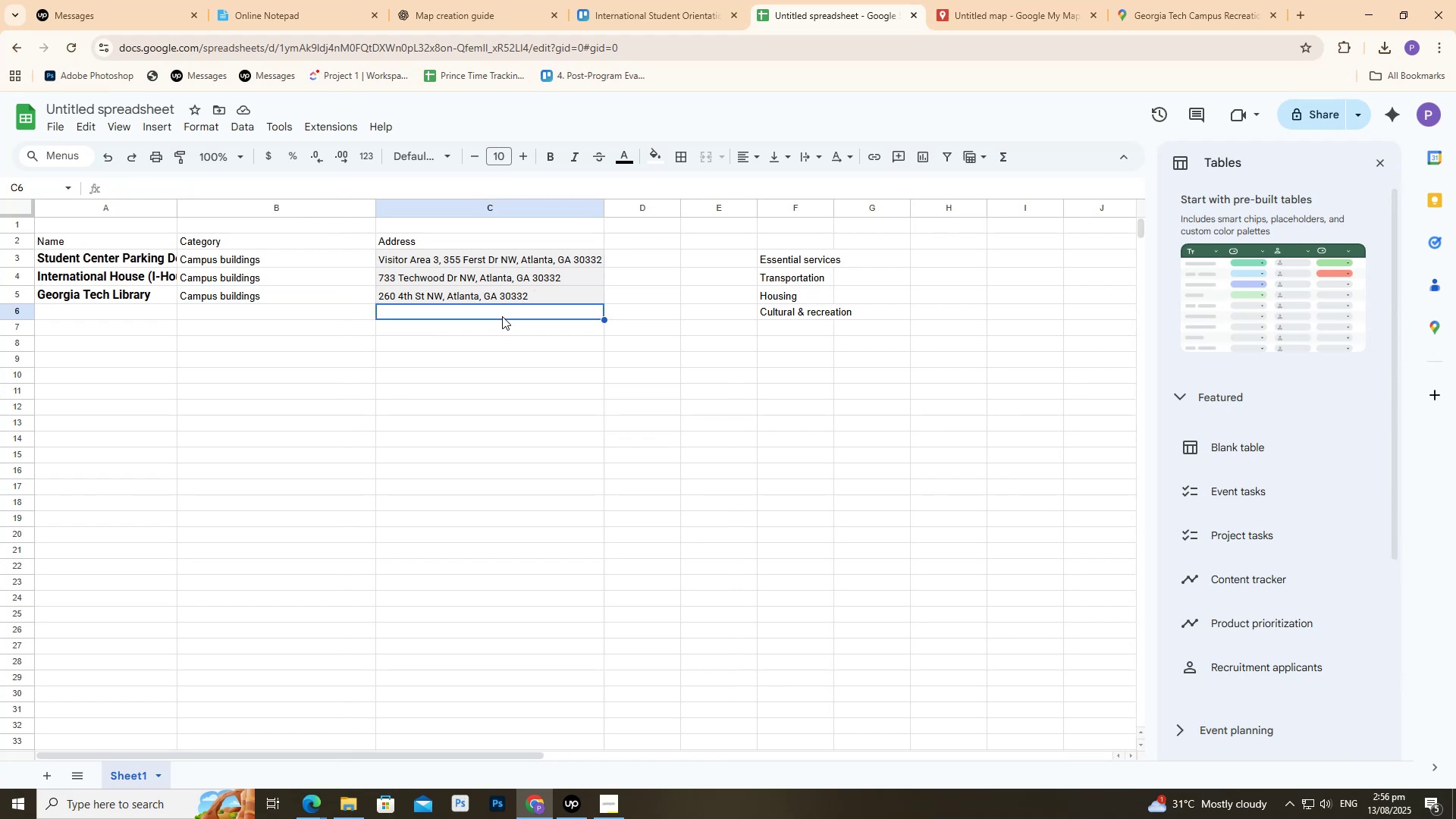 
key(Control+ControlLeft)
 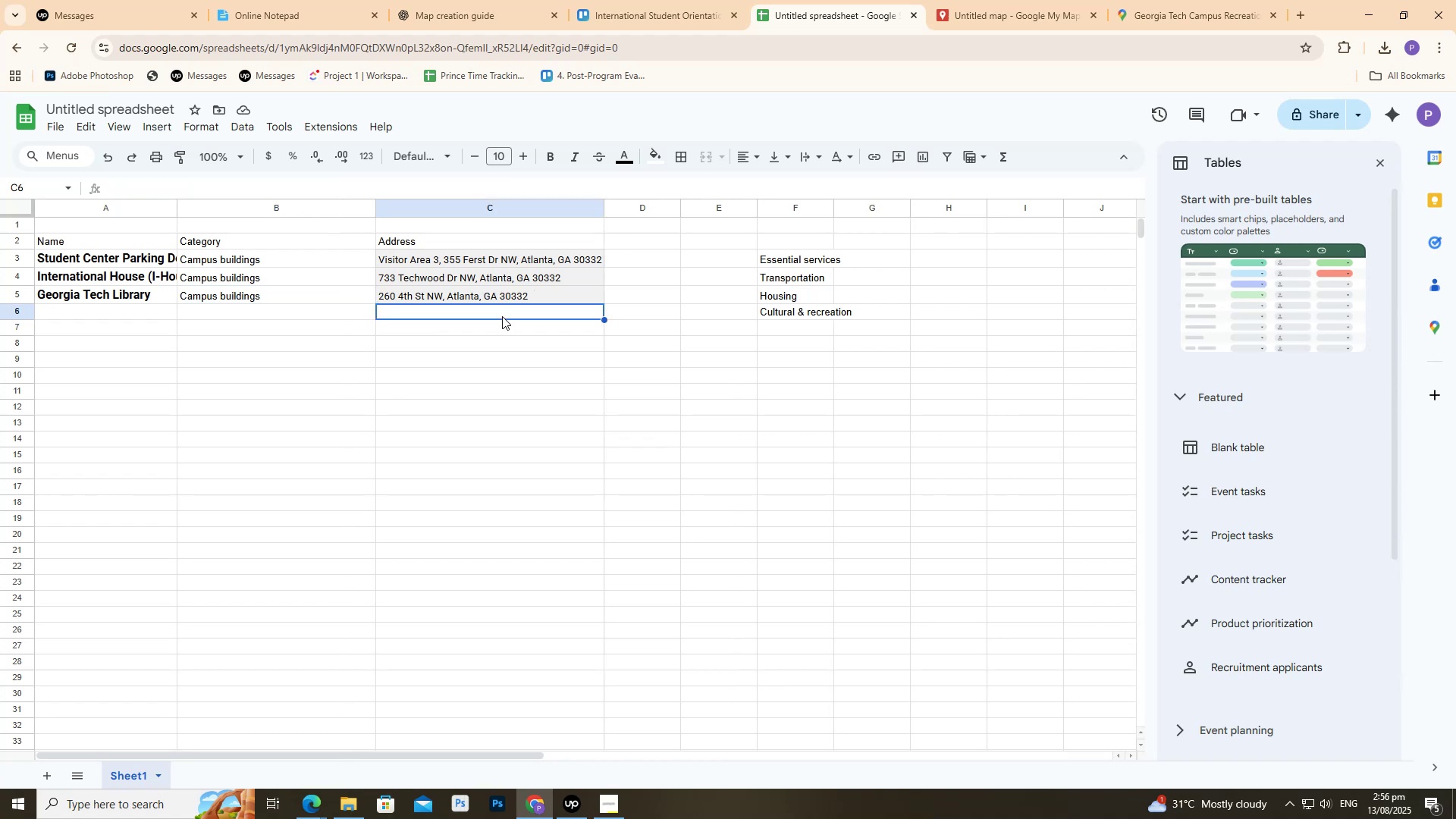 
key(Control+V)
 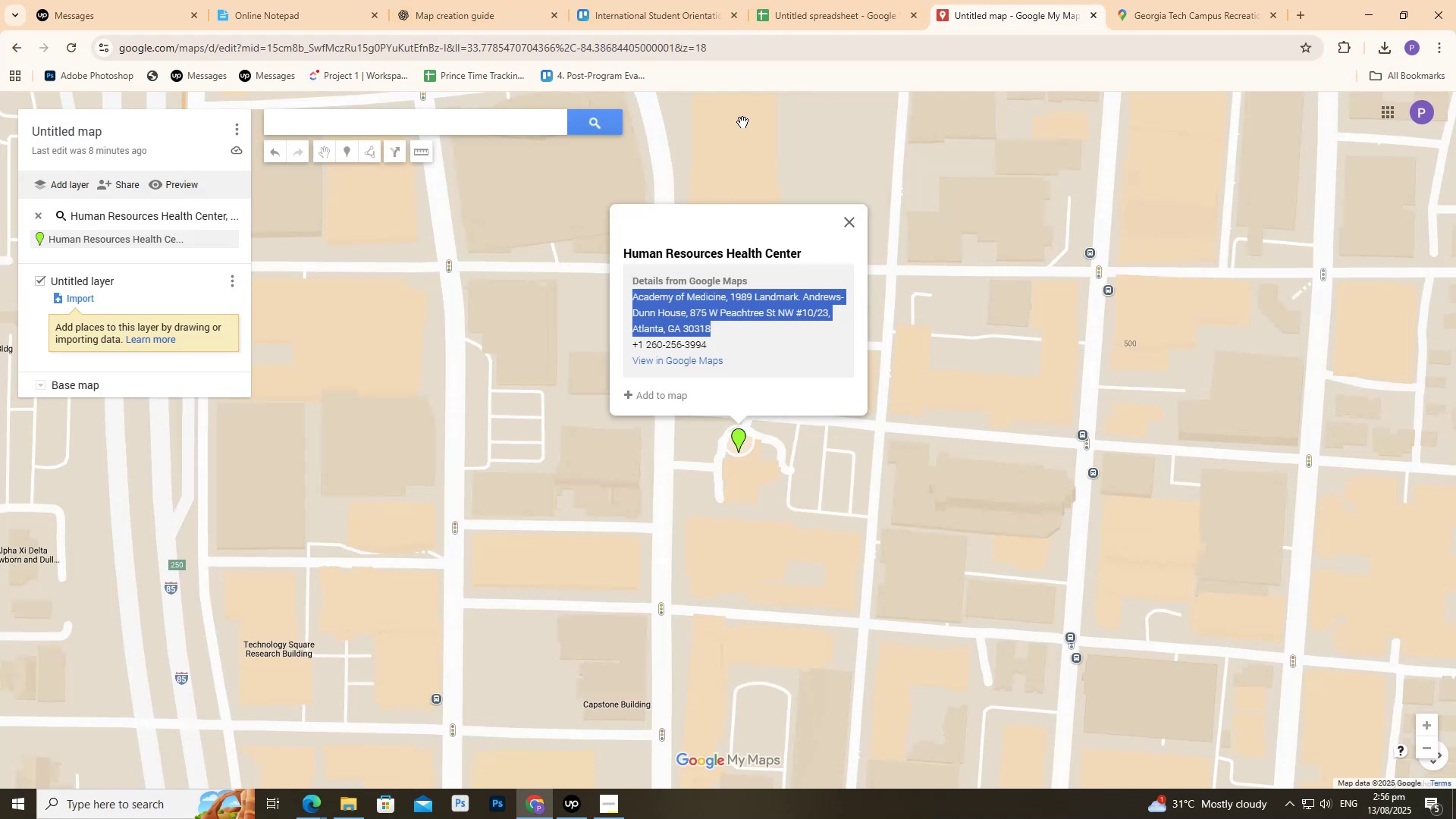 
left_click_drag(start_coordinate=[625, 257], to_coordinate=[853, 254])
 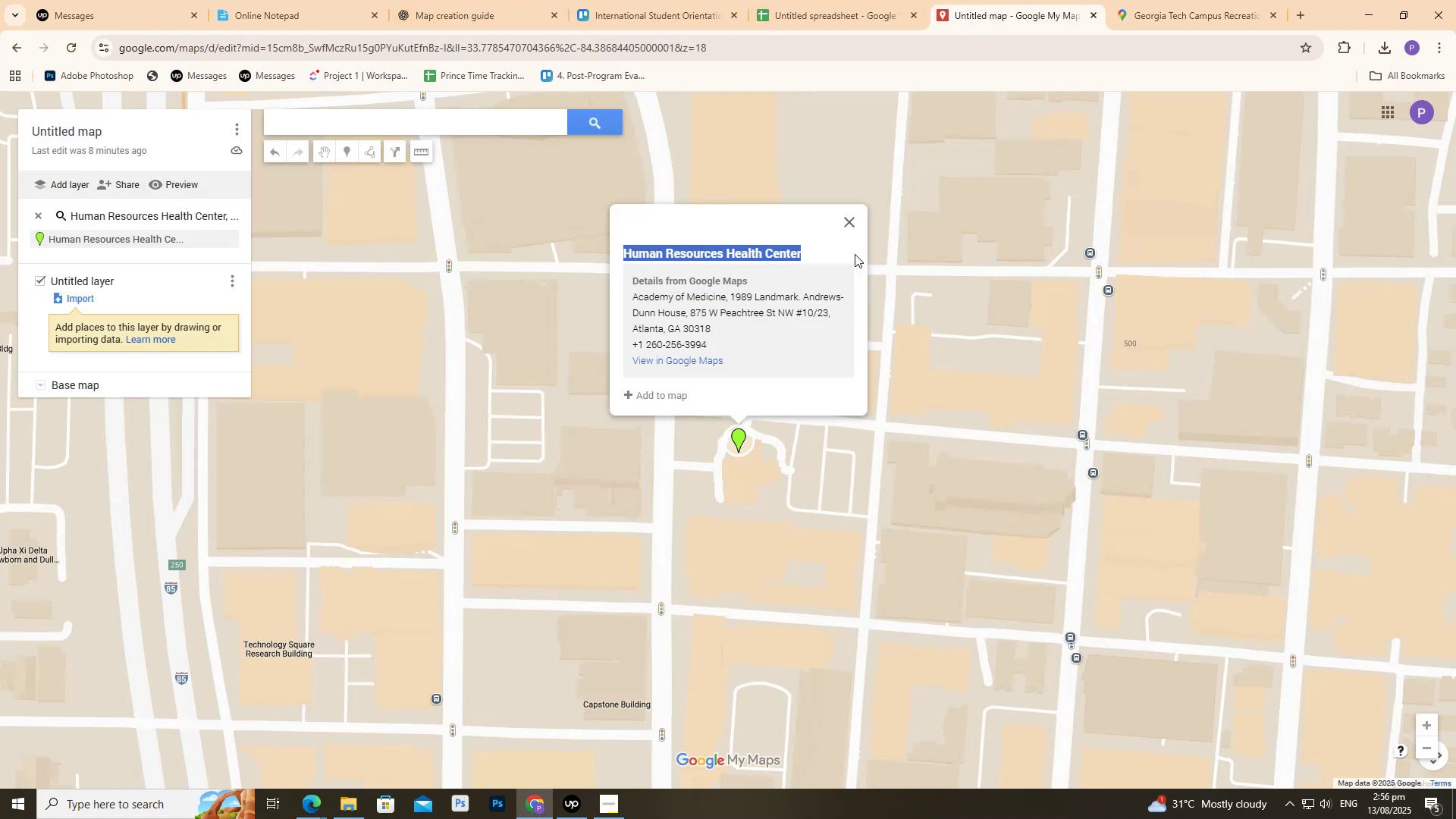 
key(Control+C)
 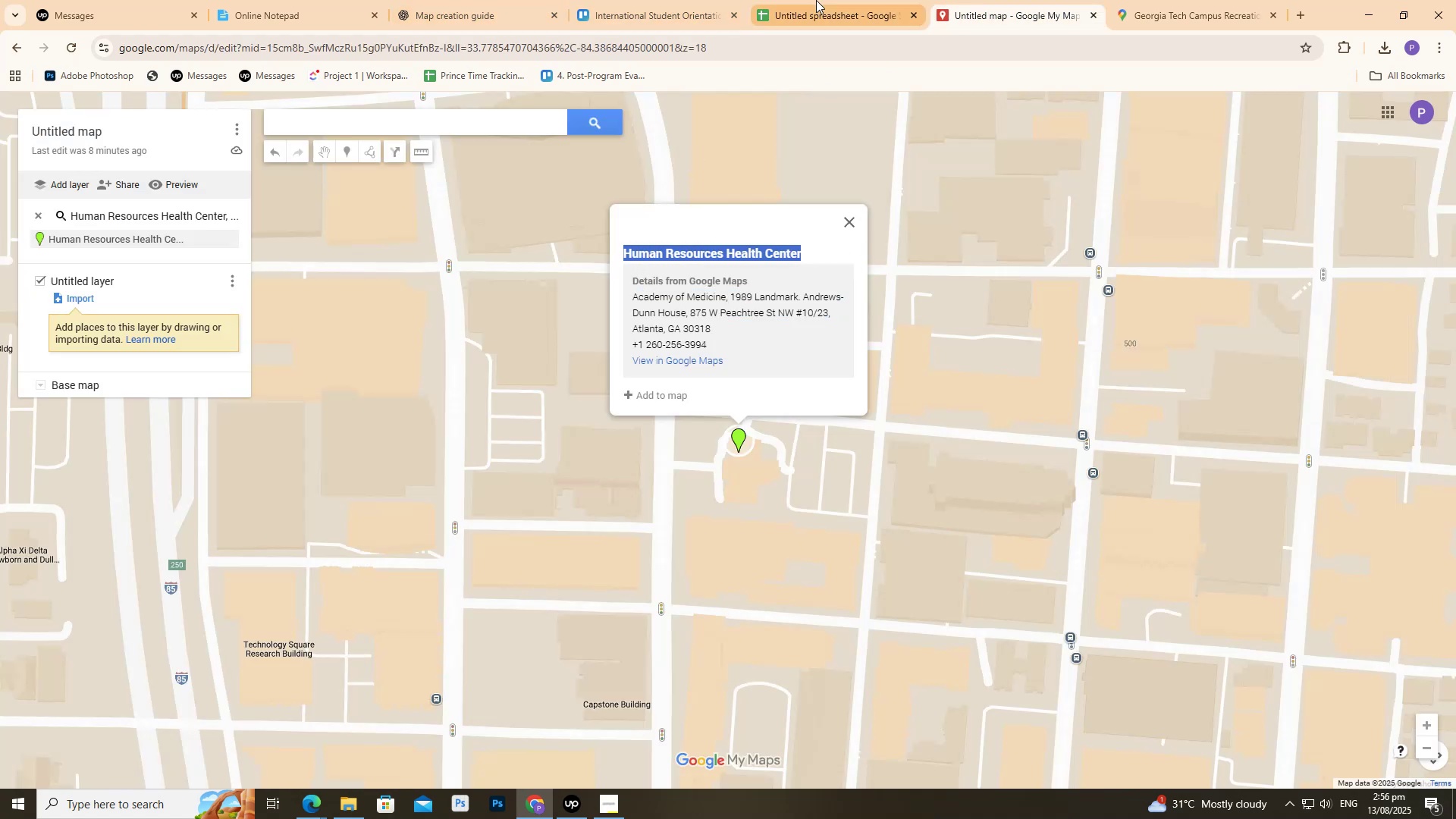 
left_click([816, 0])
 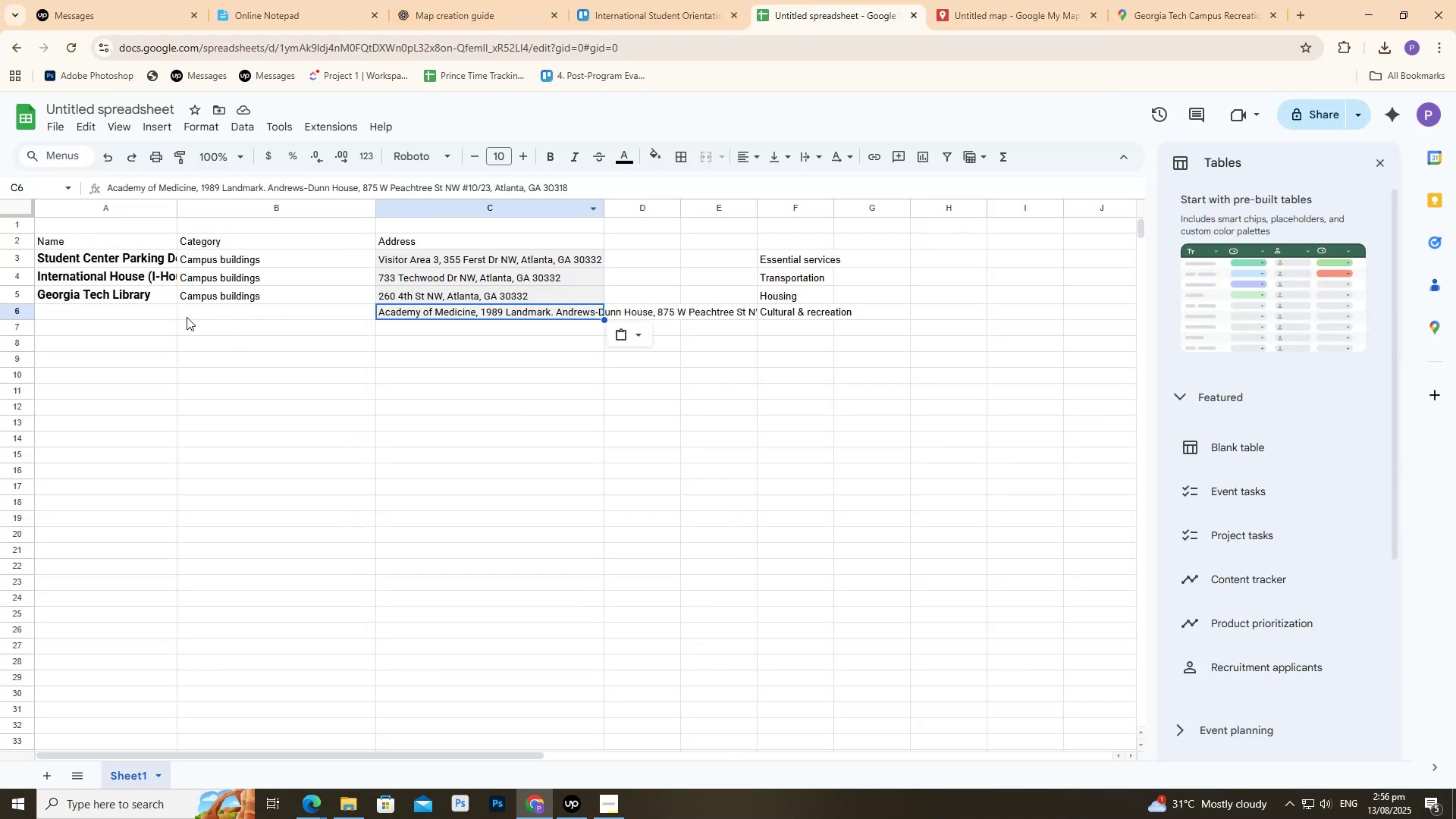 
left_click([163, 315])
 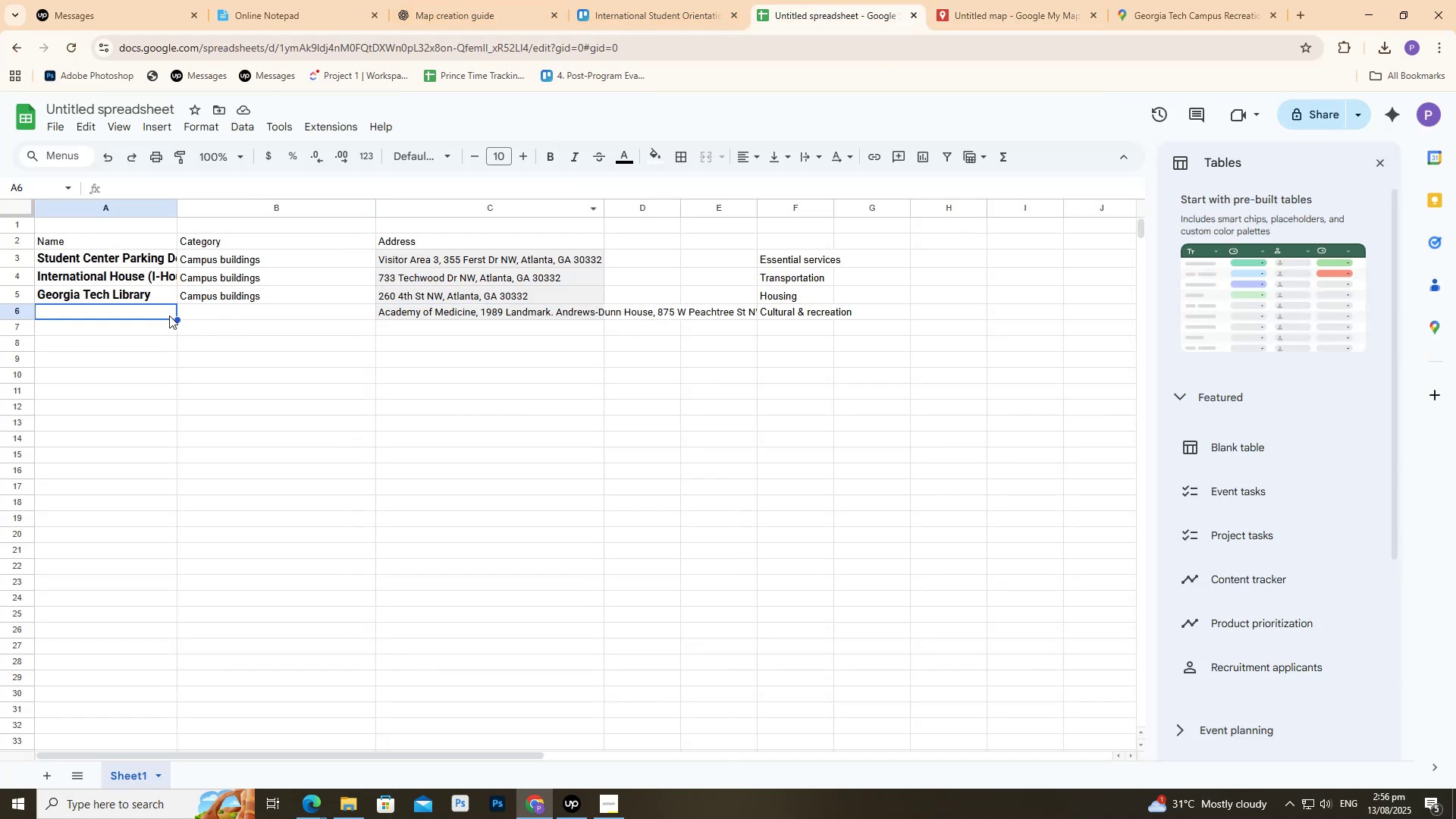 
key(Control+ControlLeft)
 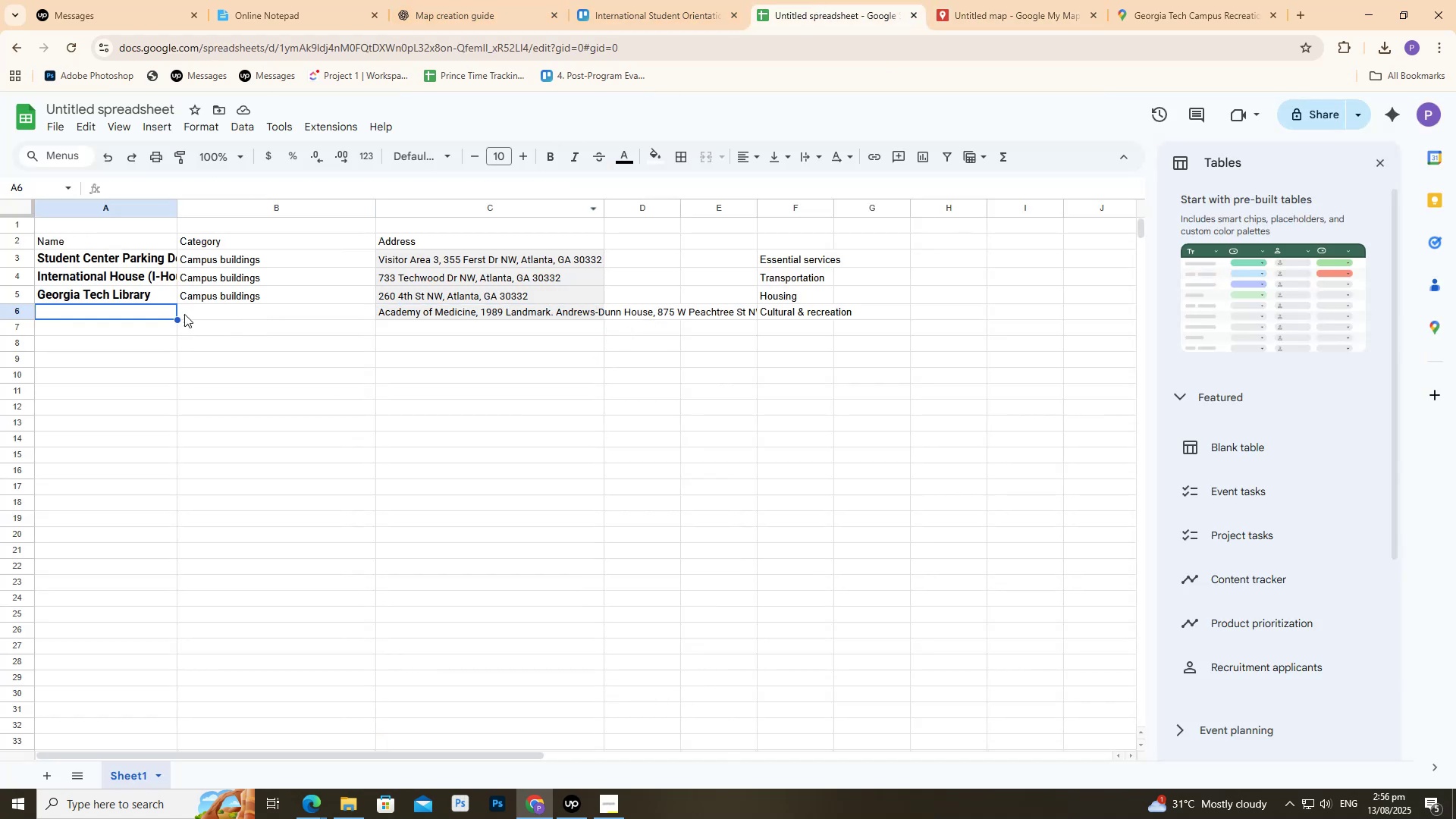 
key(Control+V)
 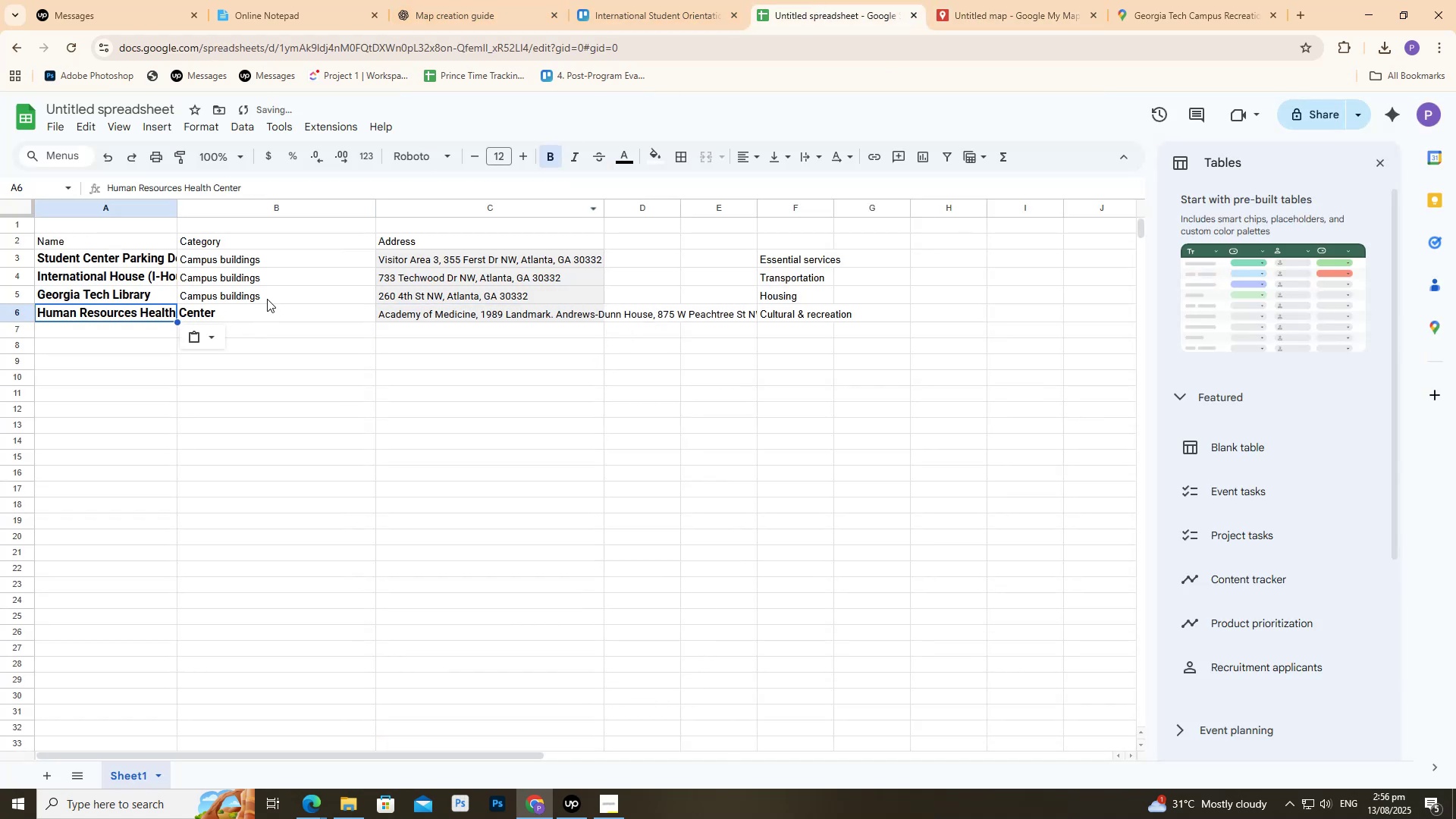 
key(Control+ControlLeft)
 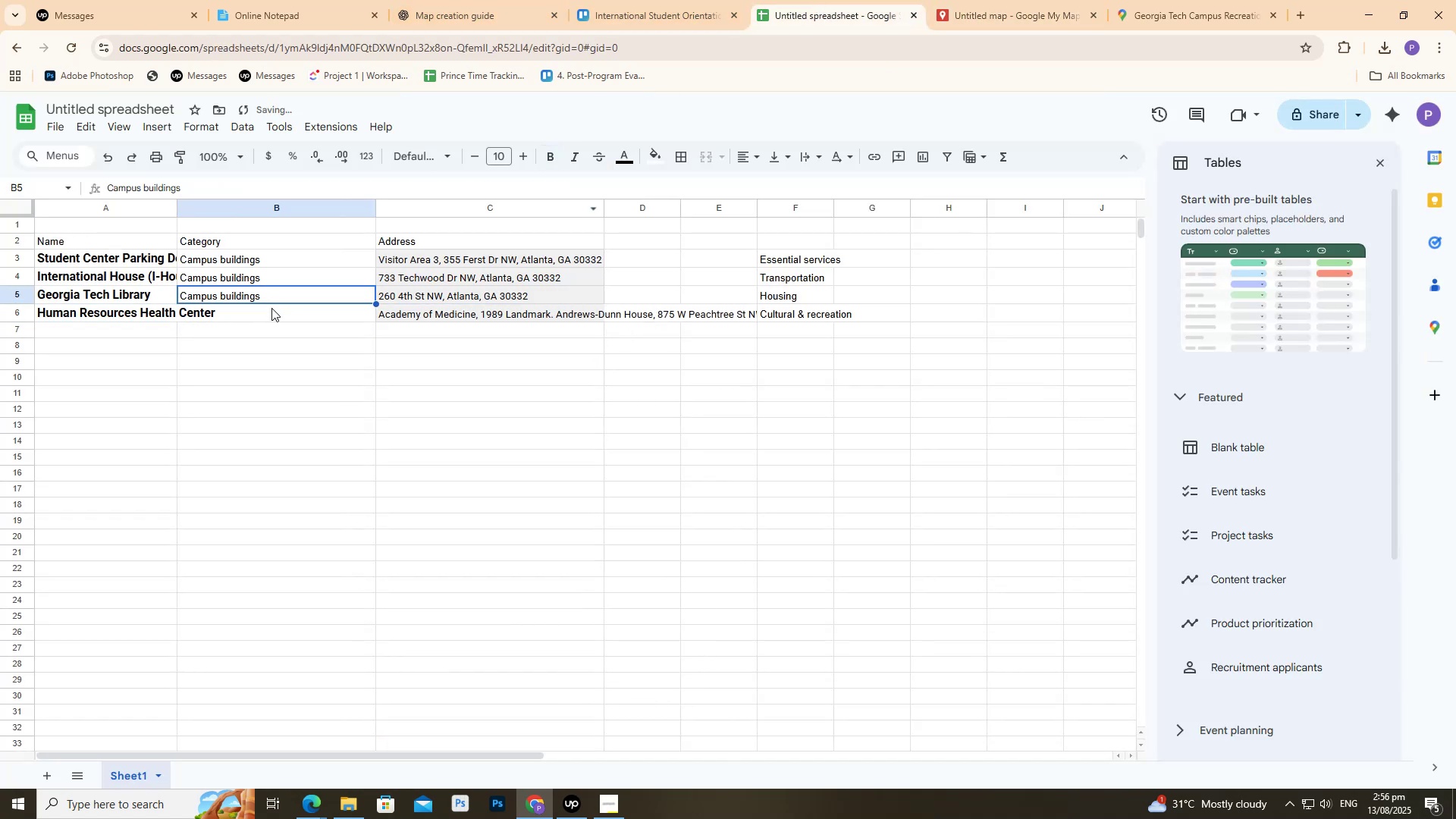 
key(Control+C)
 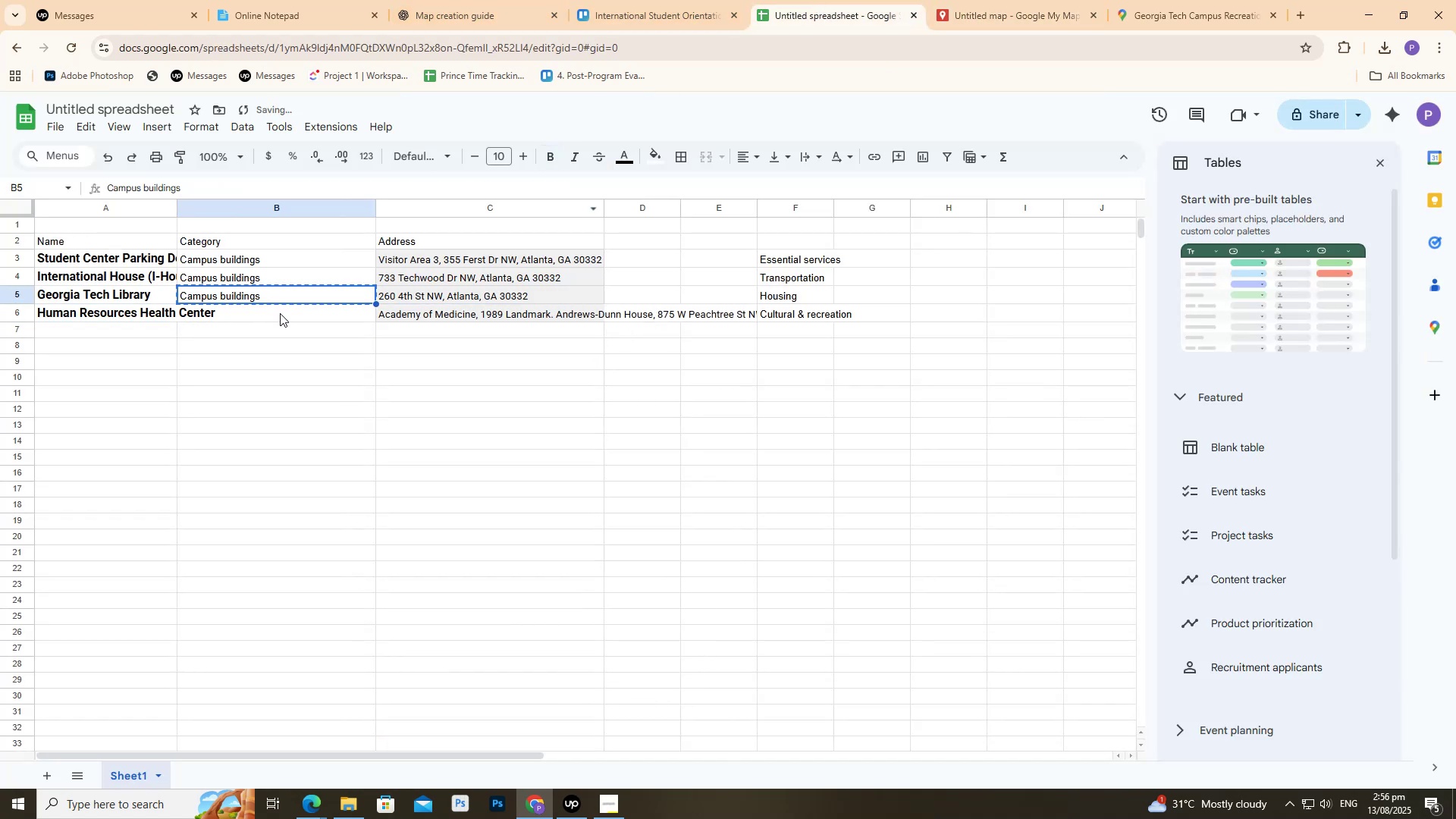 
double_click([280, 313])
 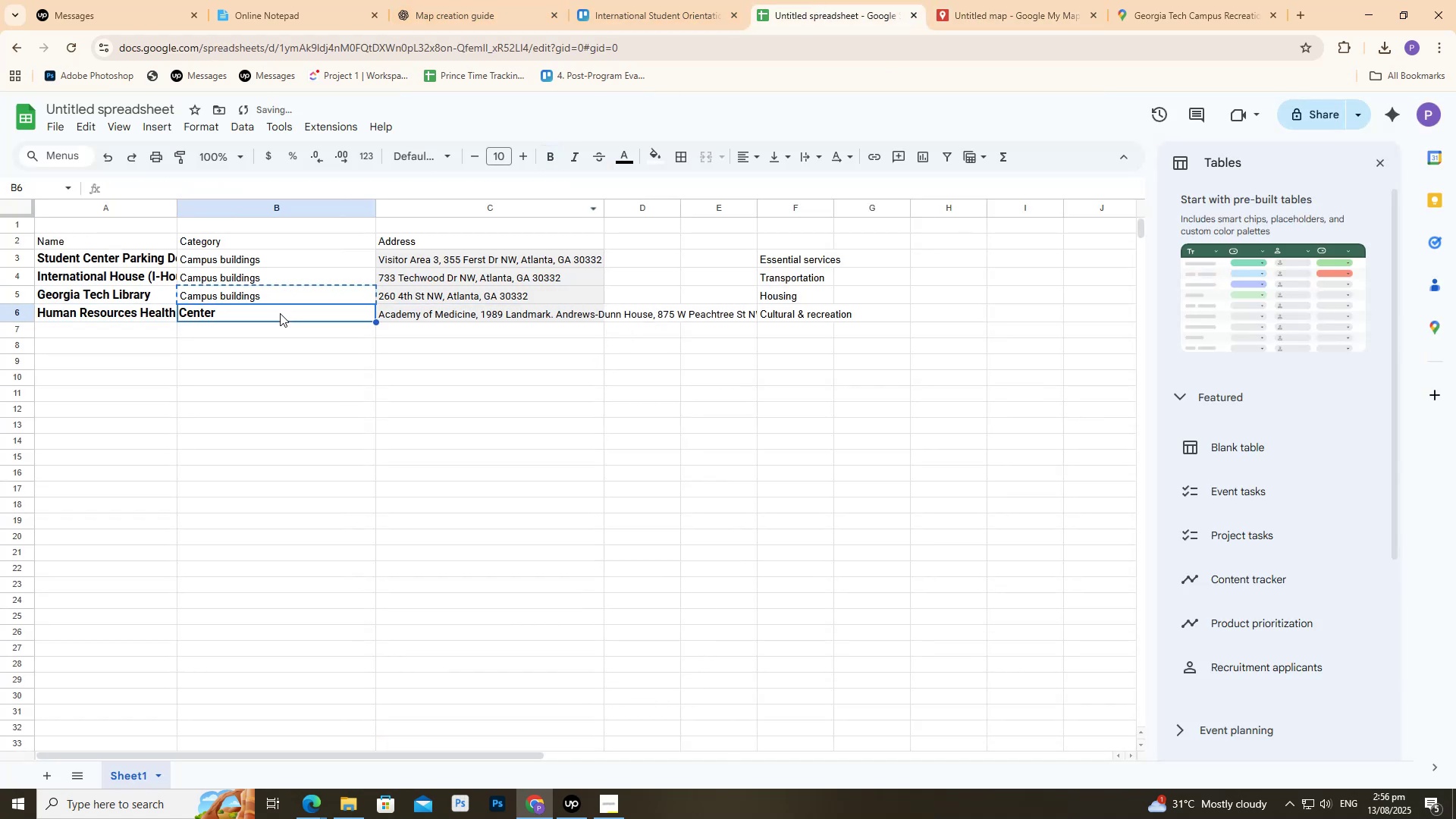 
key(Control+ControlLeft)
 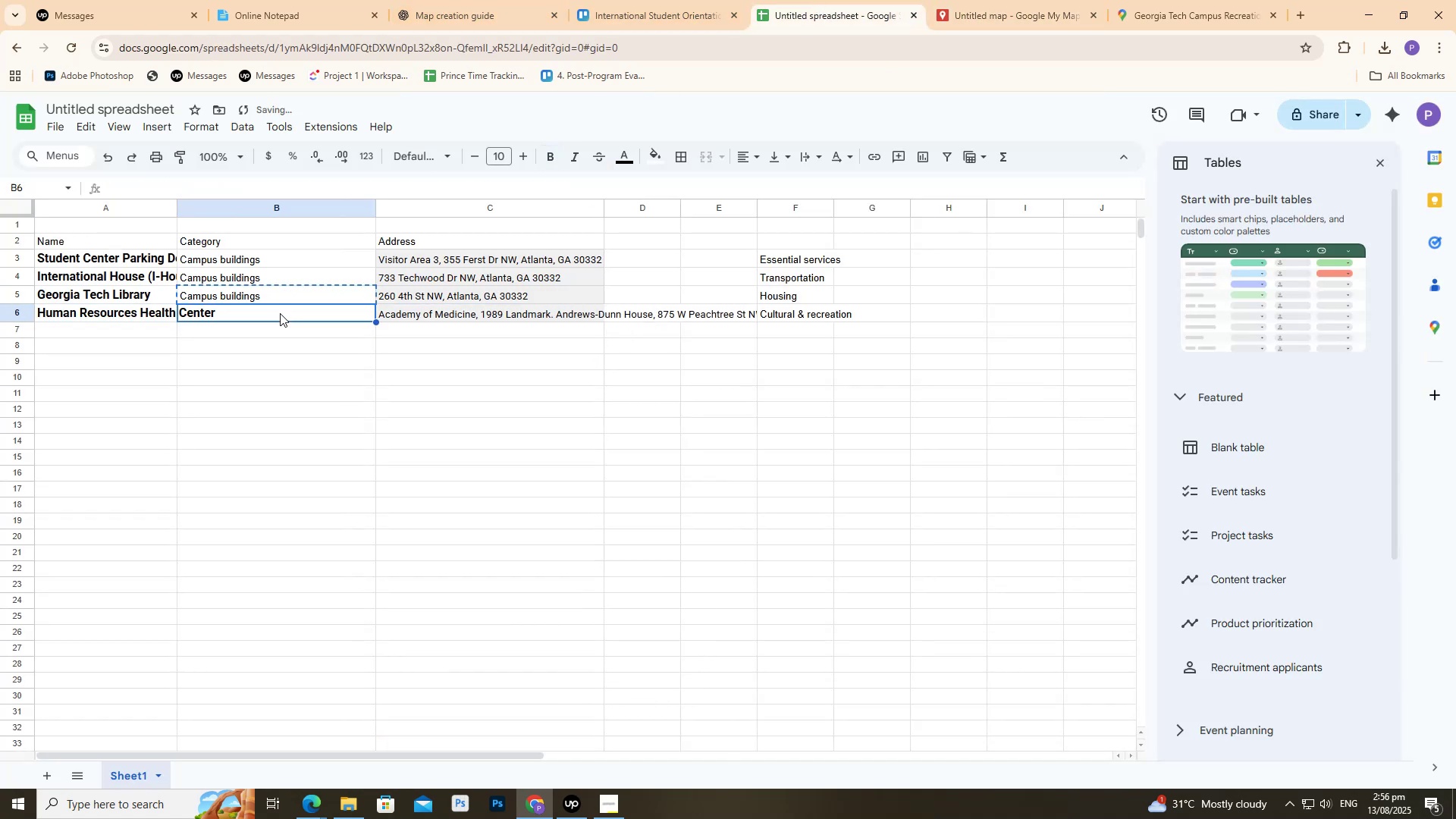 
key(Control+V)
 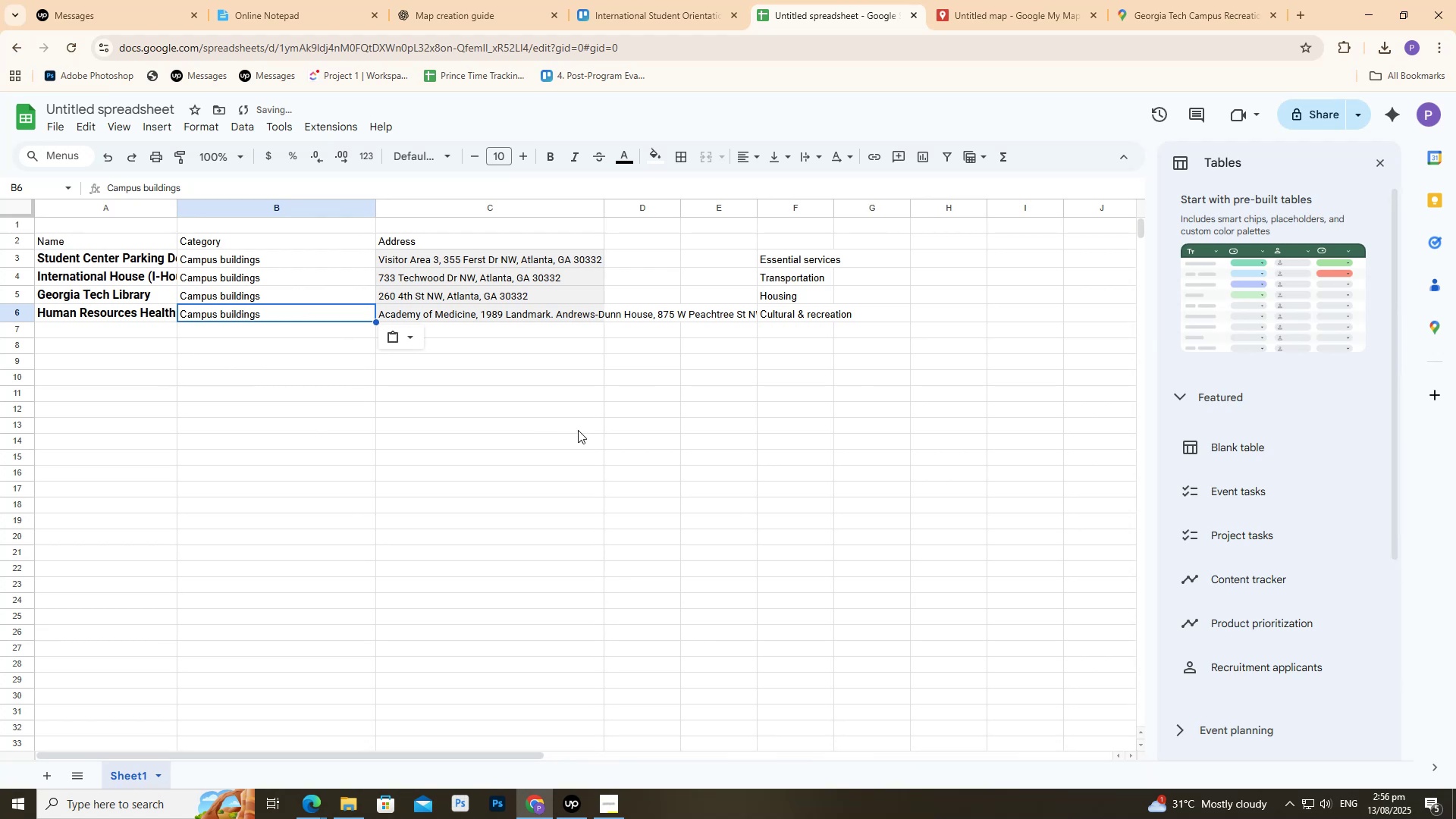 
left_click([579, 430])
 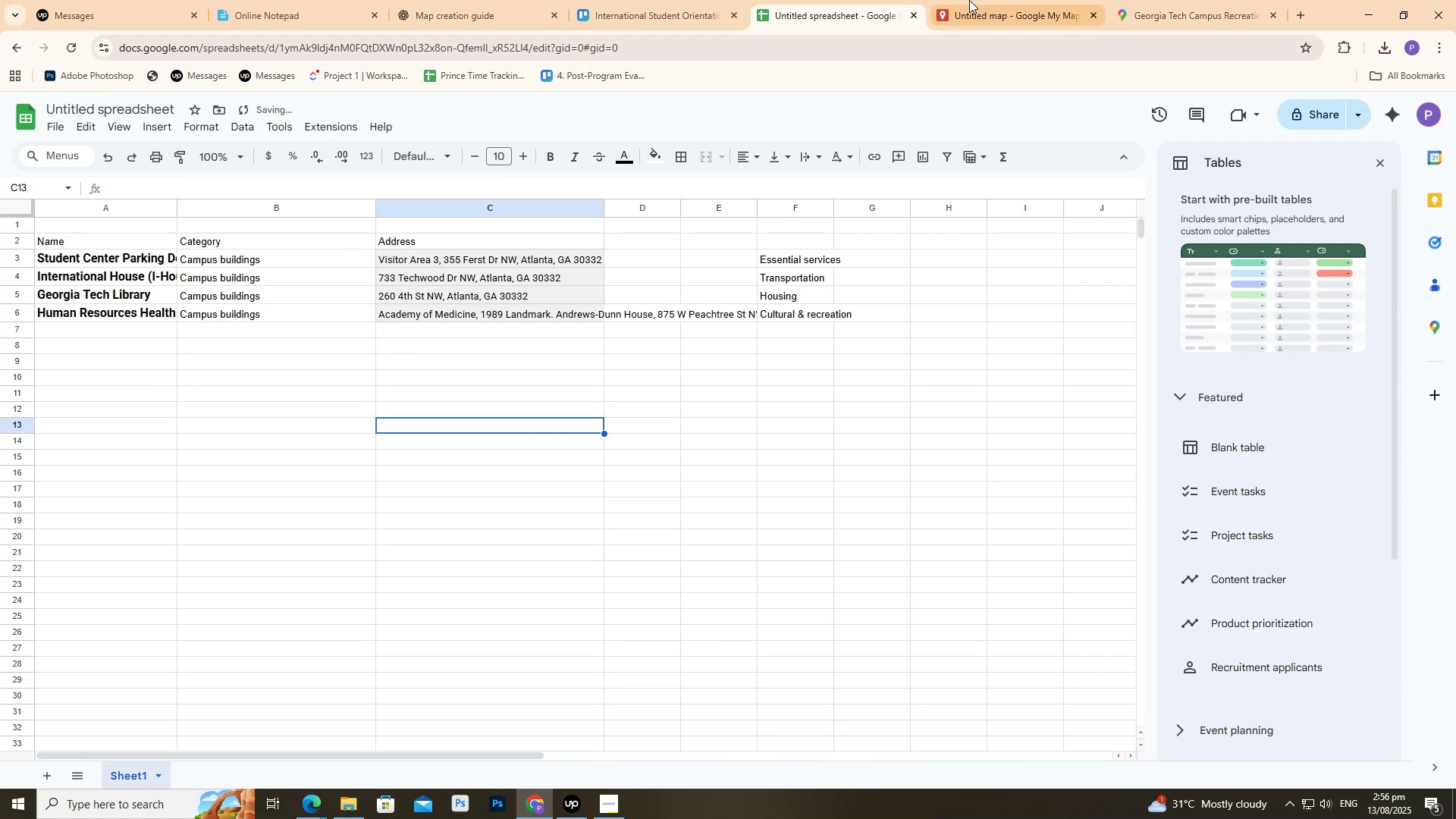 
left_click([980, 0])
 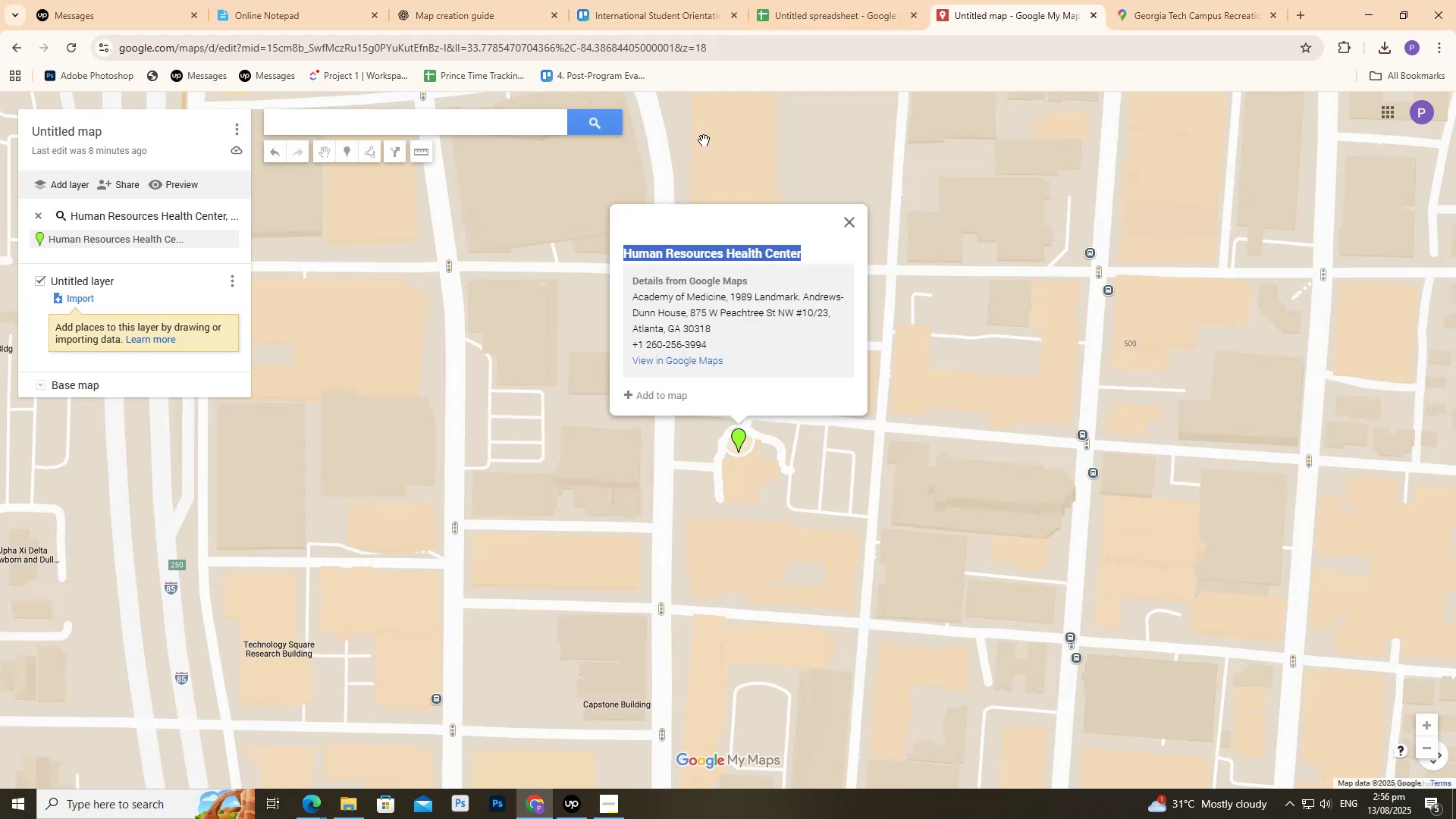 
left_click([883, 0])
 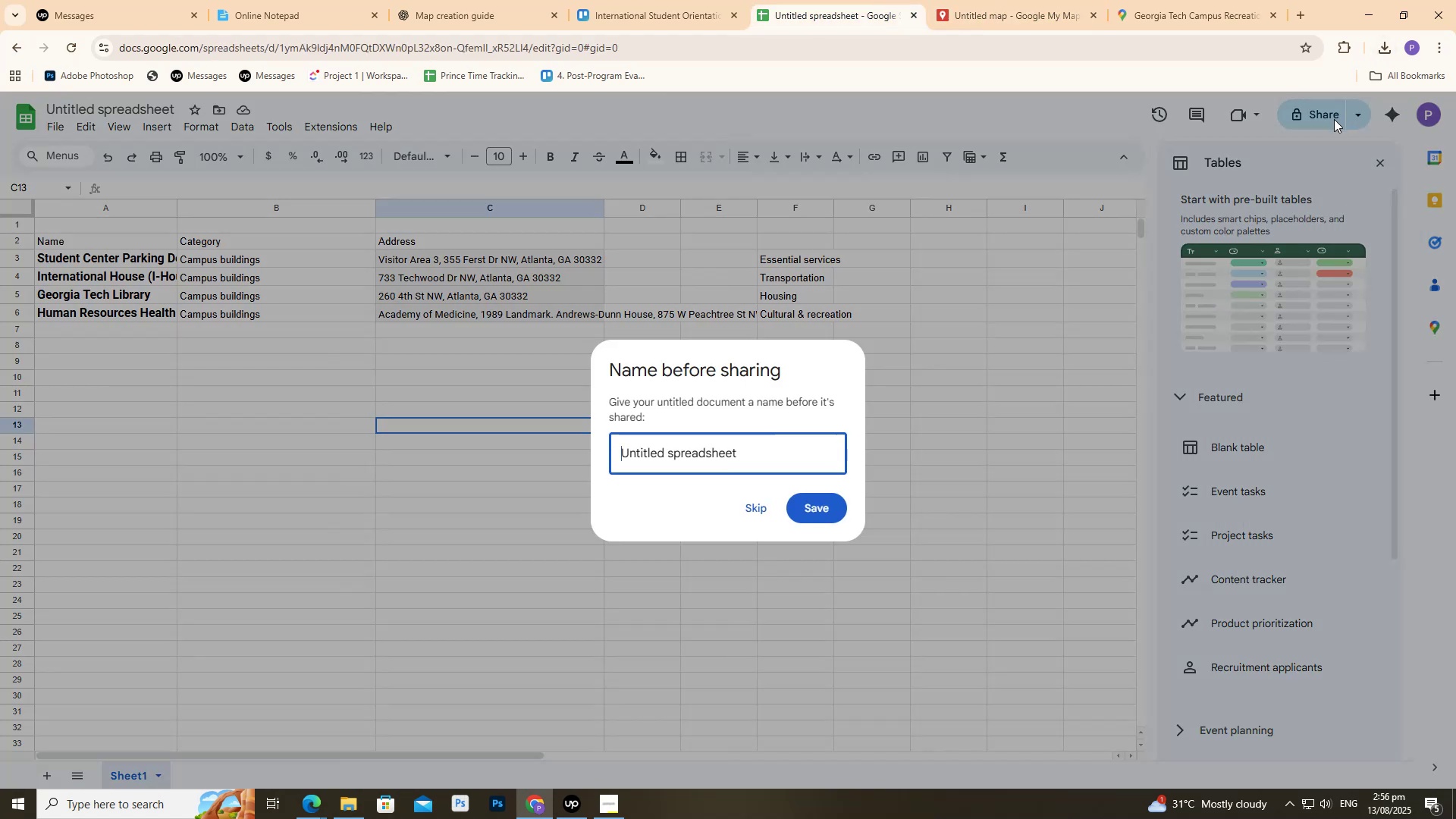 
mouse_move([787, 532])
 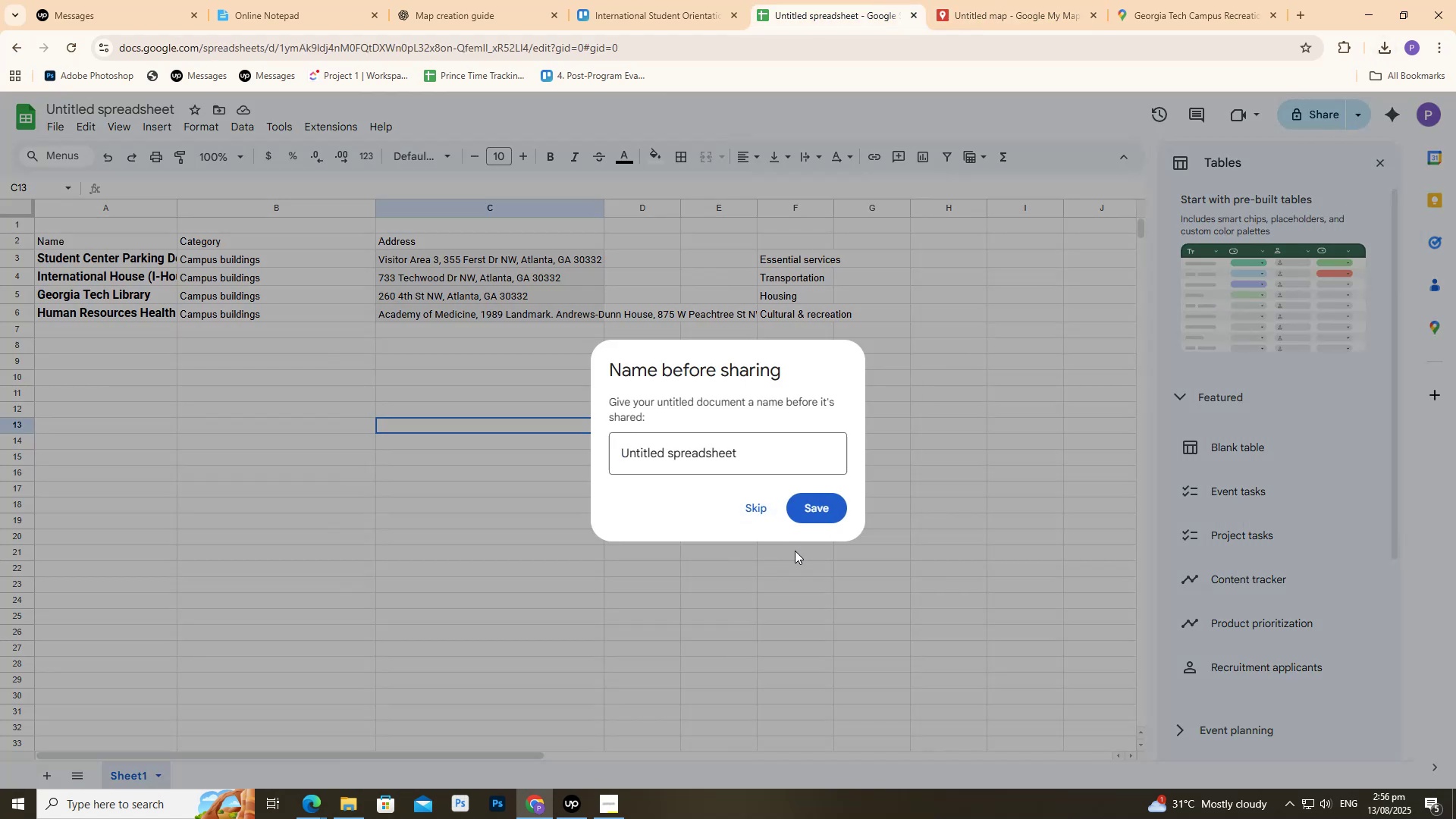 
left_click([795, 551])
 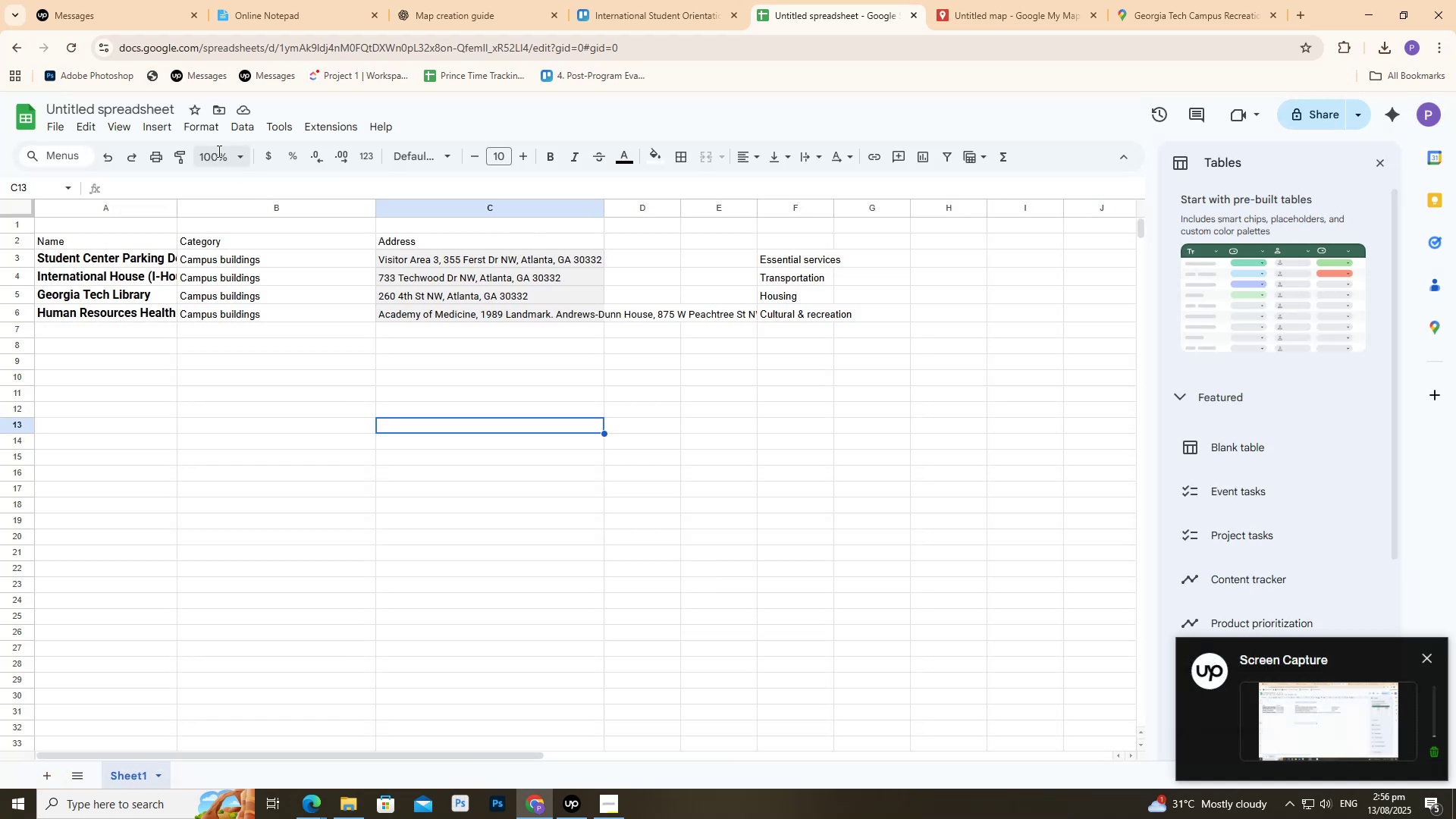 
wait(6.45)
 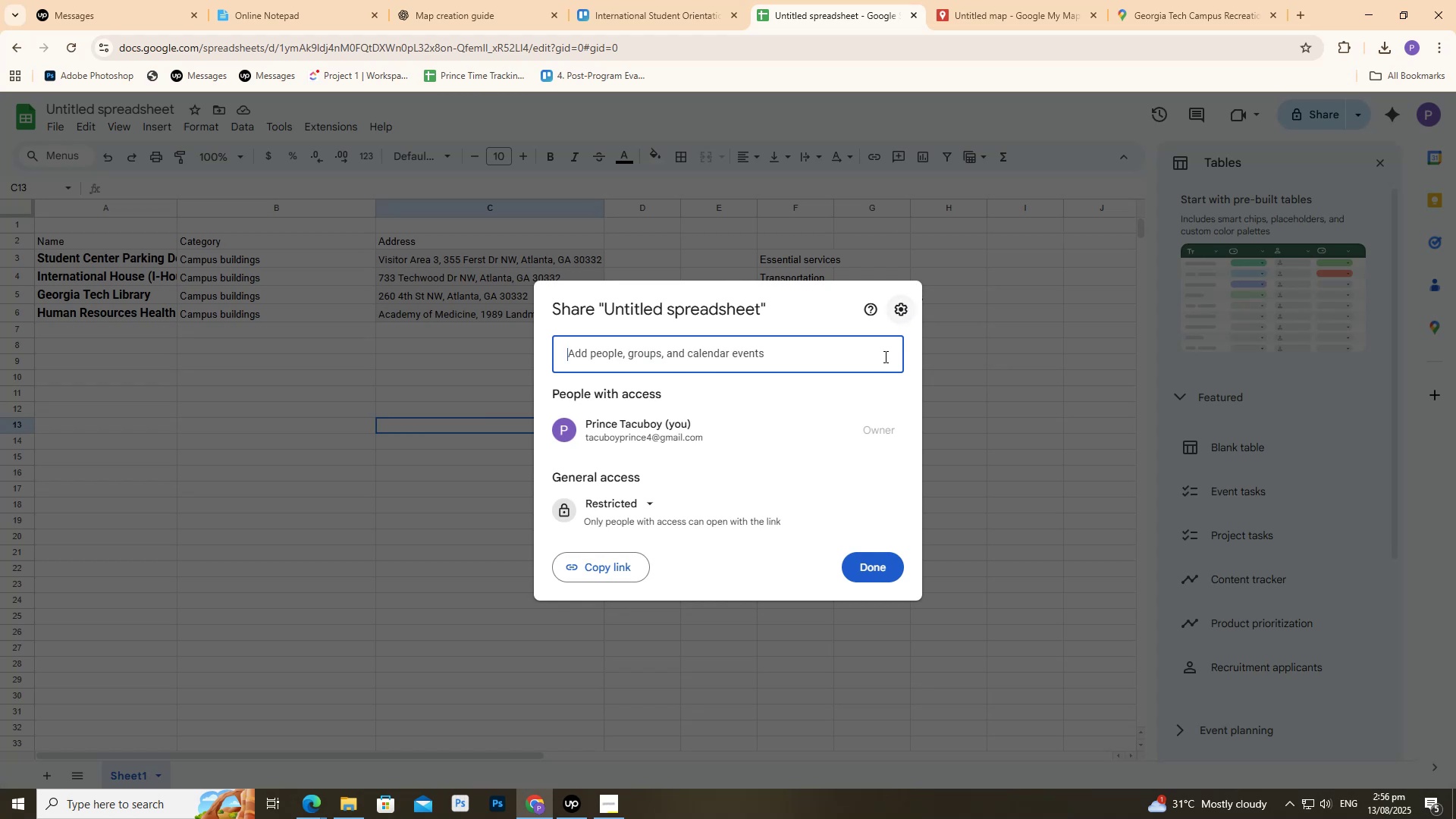 
mouse_move([64, 143])
 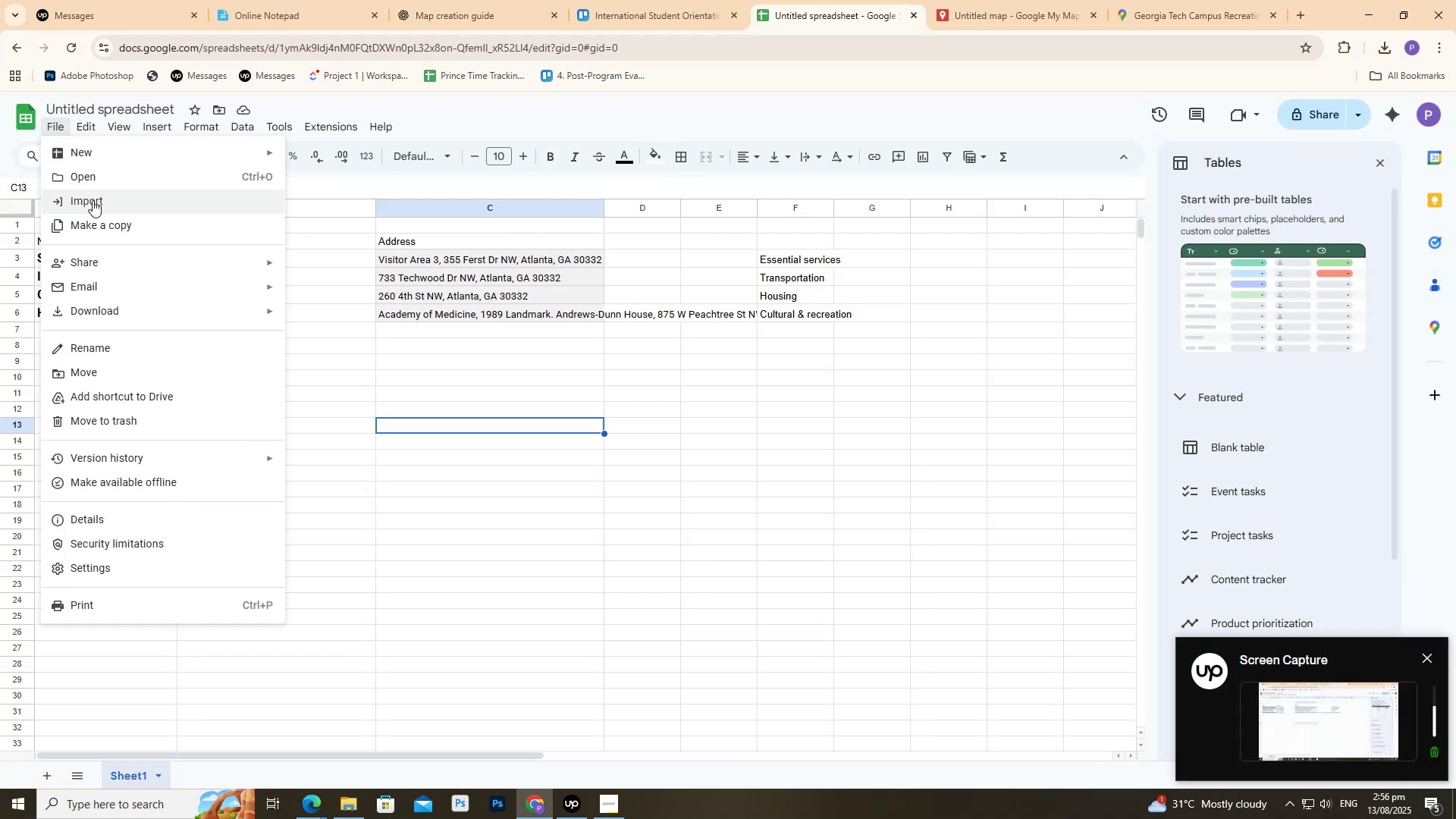 
left_click([105, 312])
 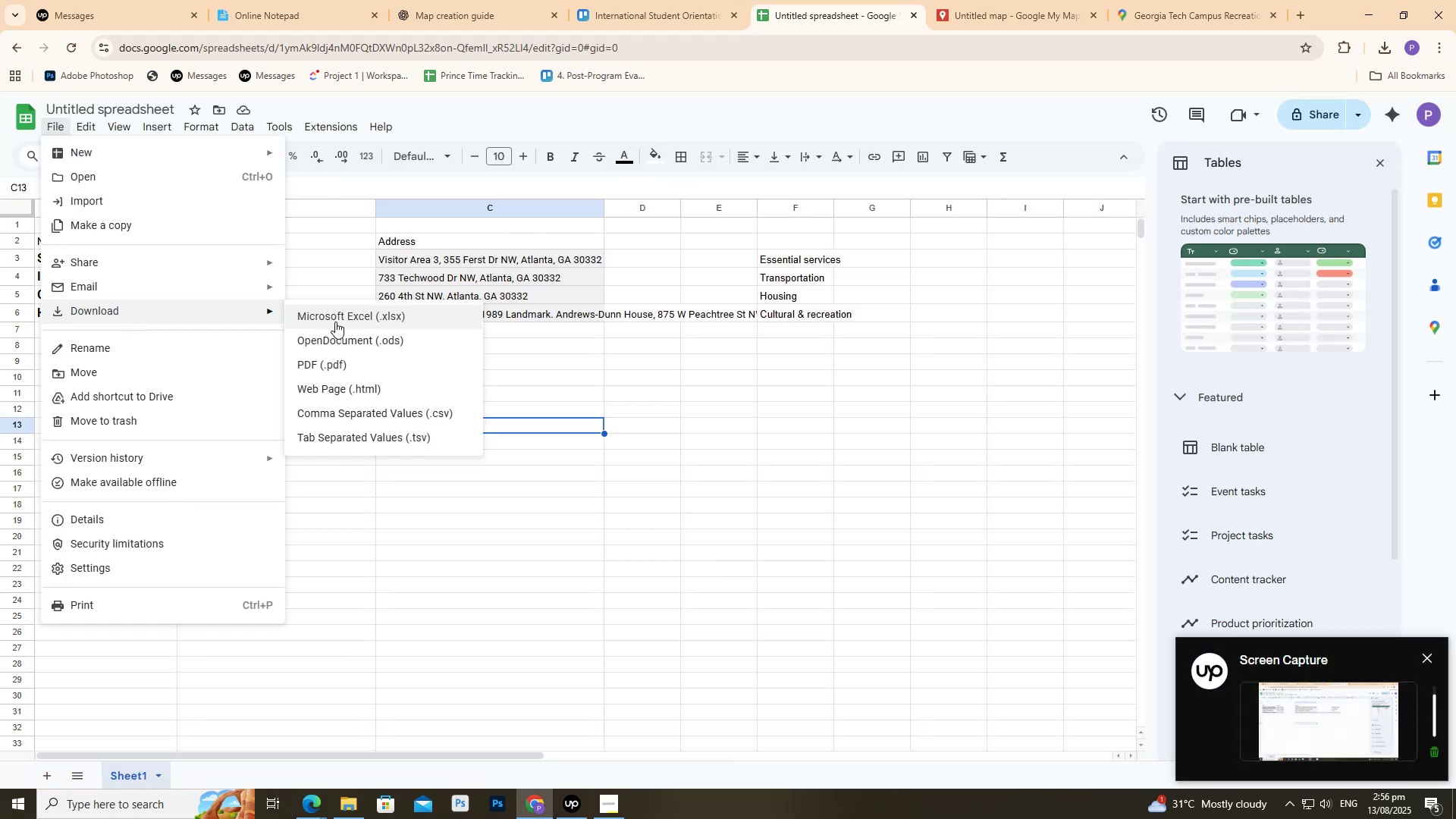 
left_click([335, 322])
 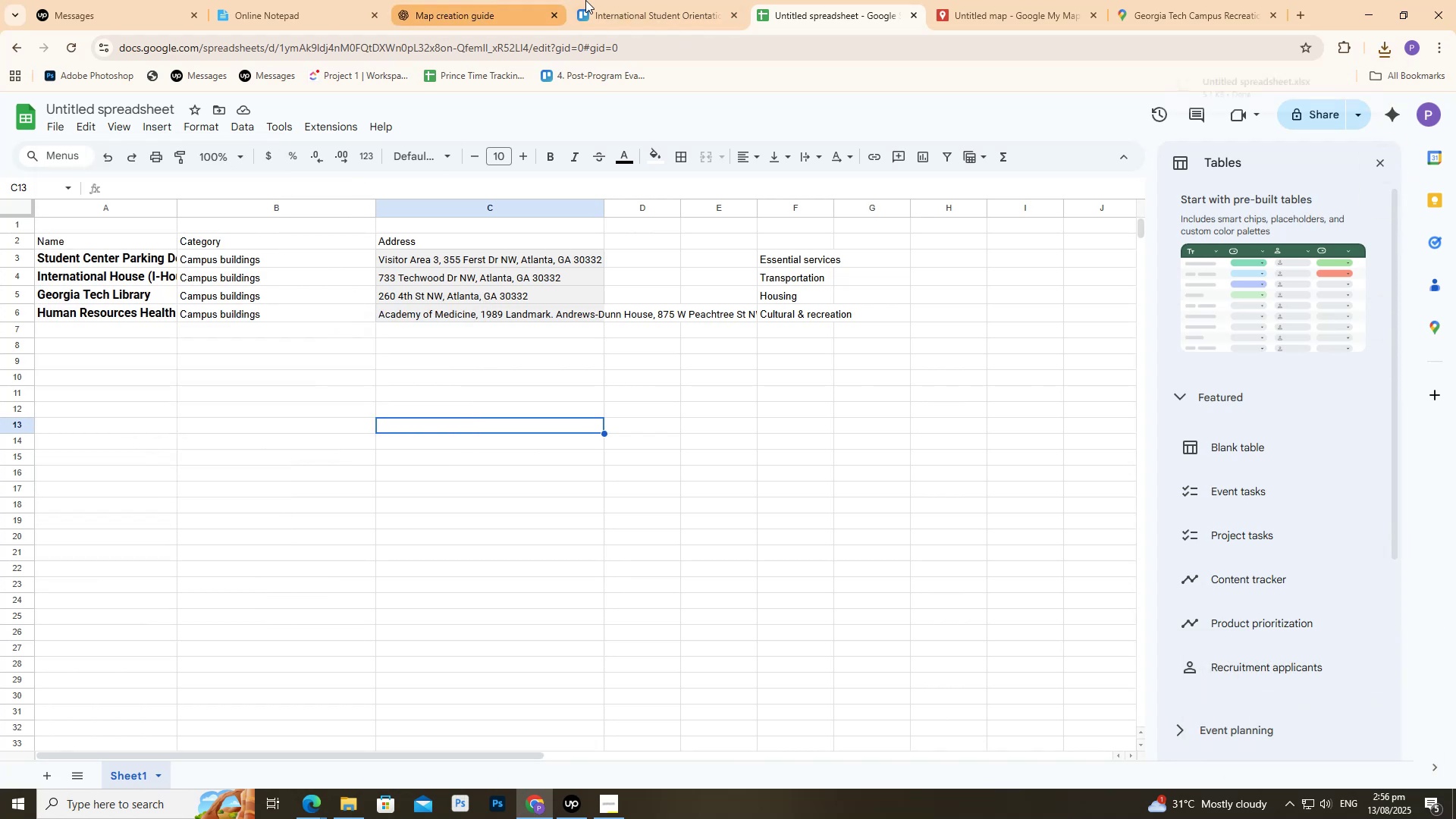 
left_click([987, 0])
 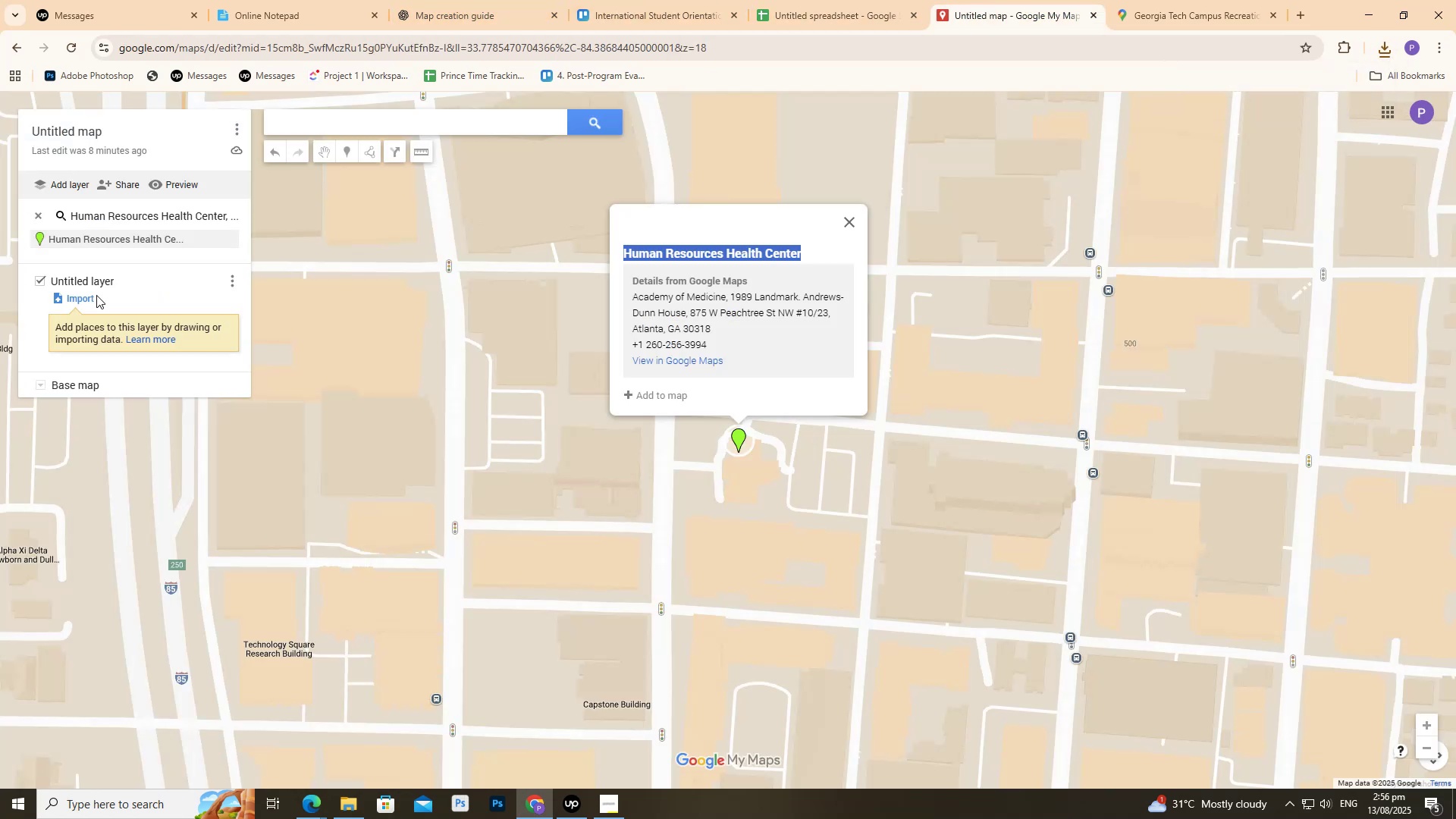 
left_click([83, 298])
 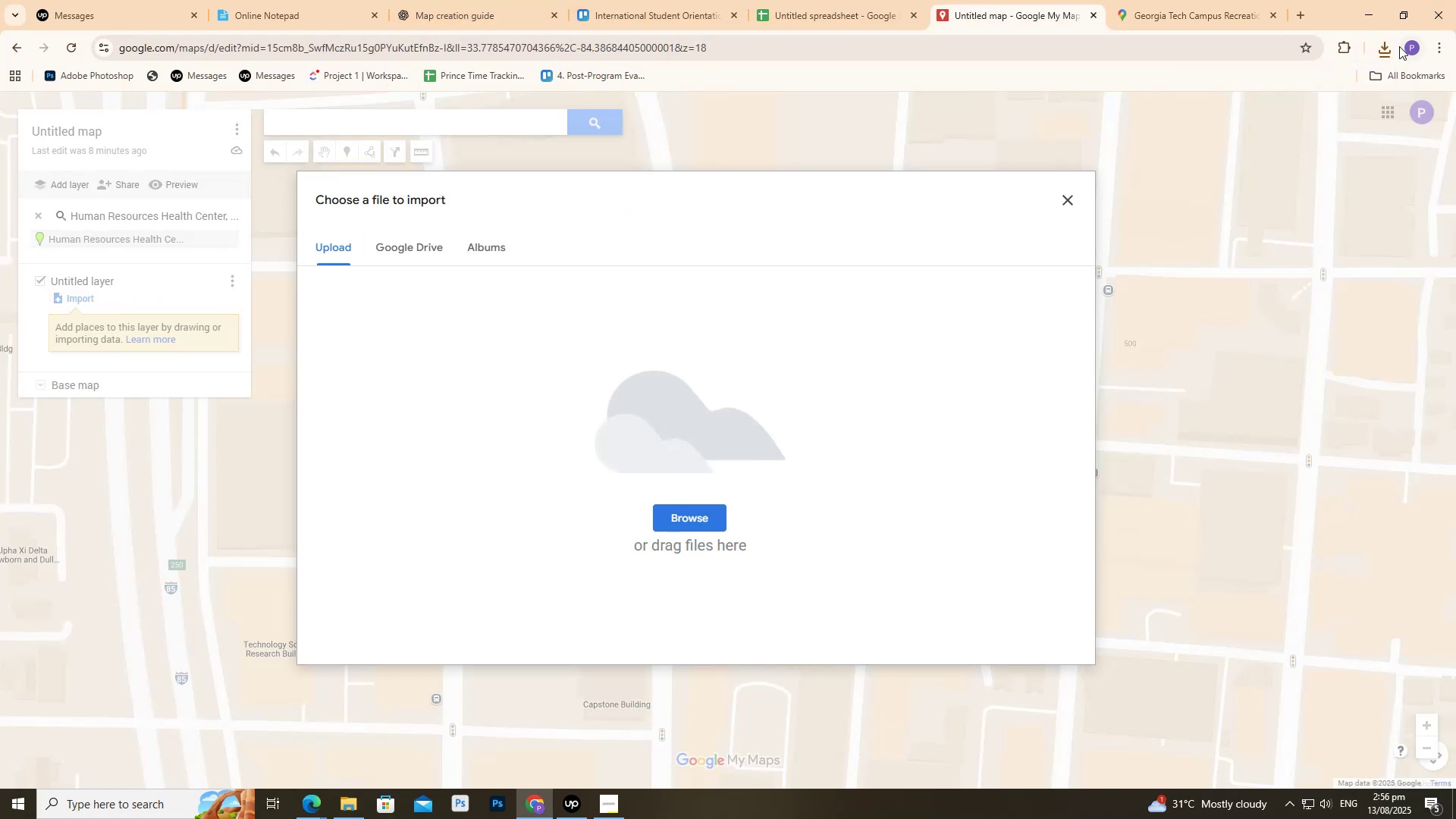 
left_click_drag(start_coordinate=[1286, 117], to_coordinate=[791, 444])
 